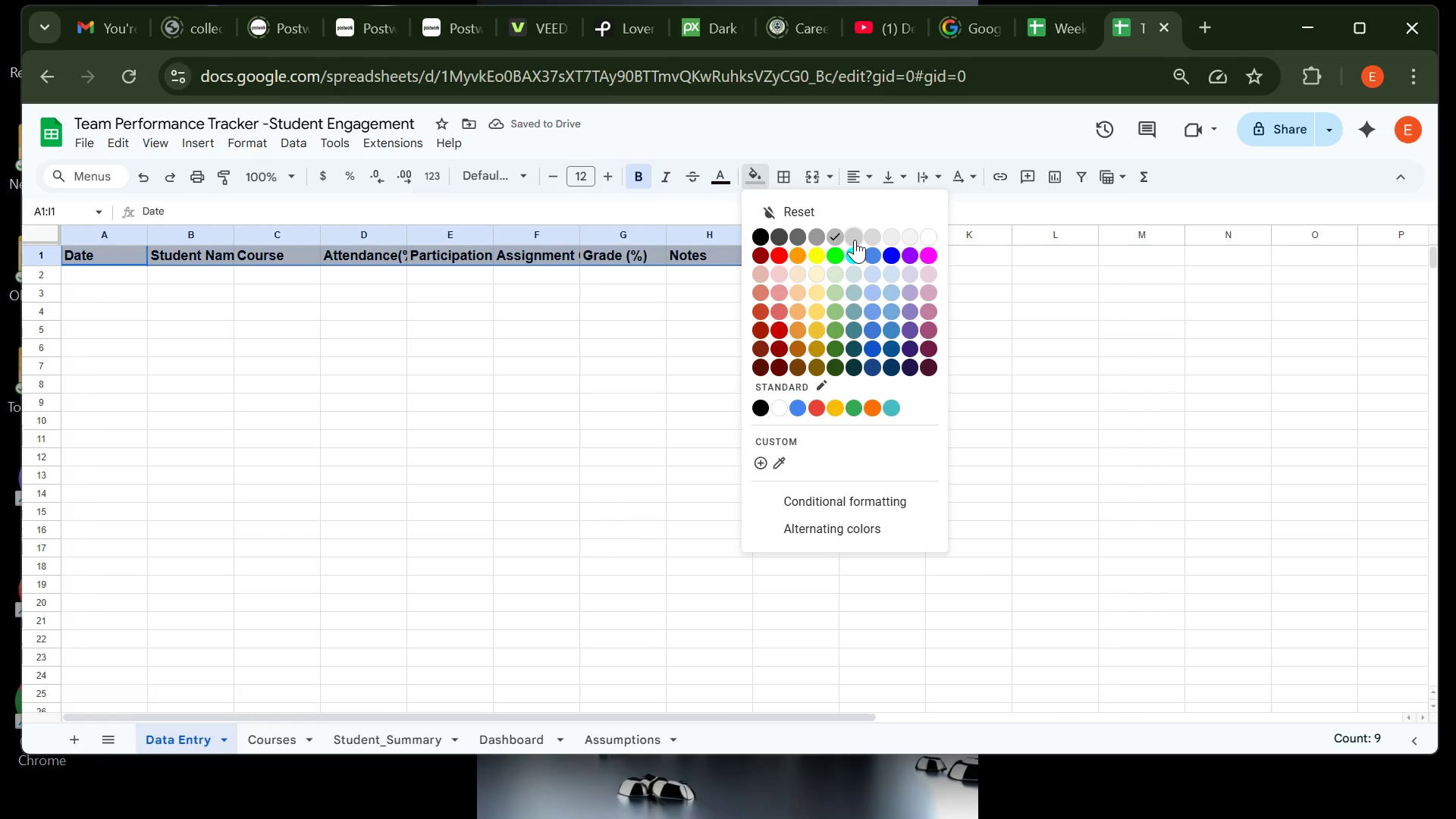 
left_click([855, 240])
 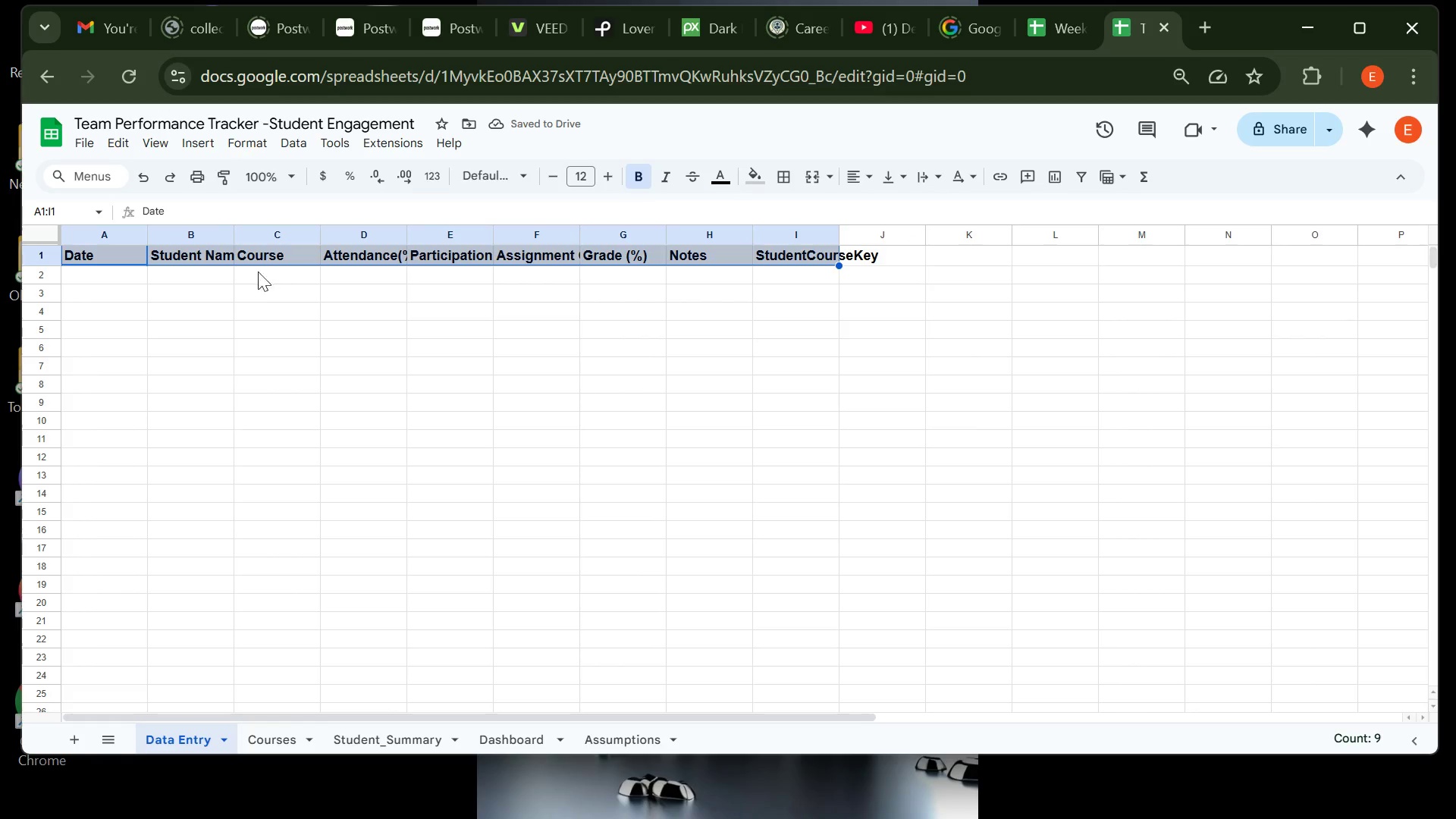 
wait(5.72)
 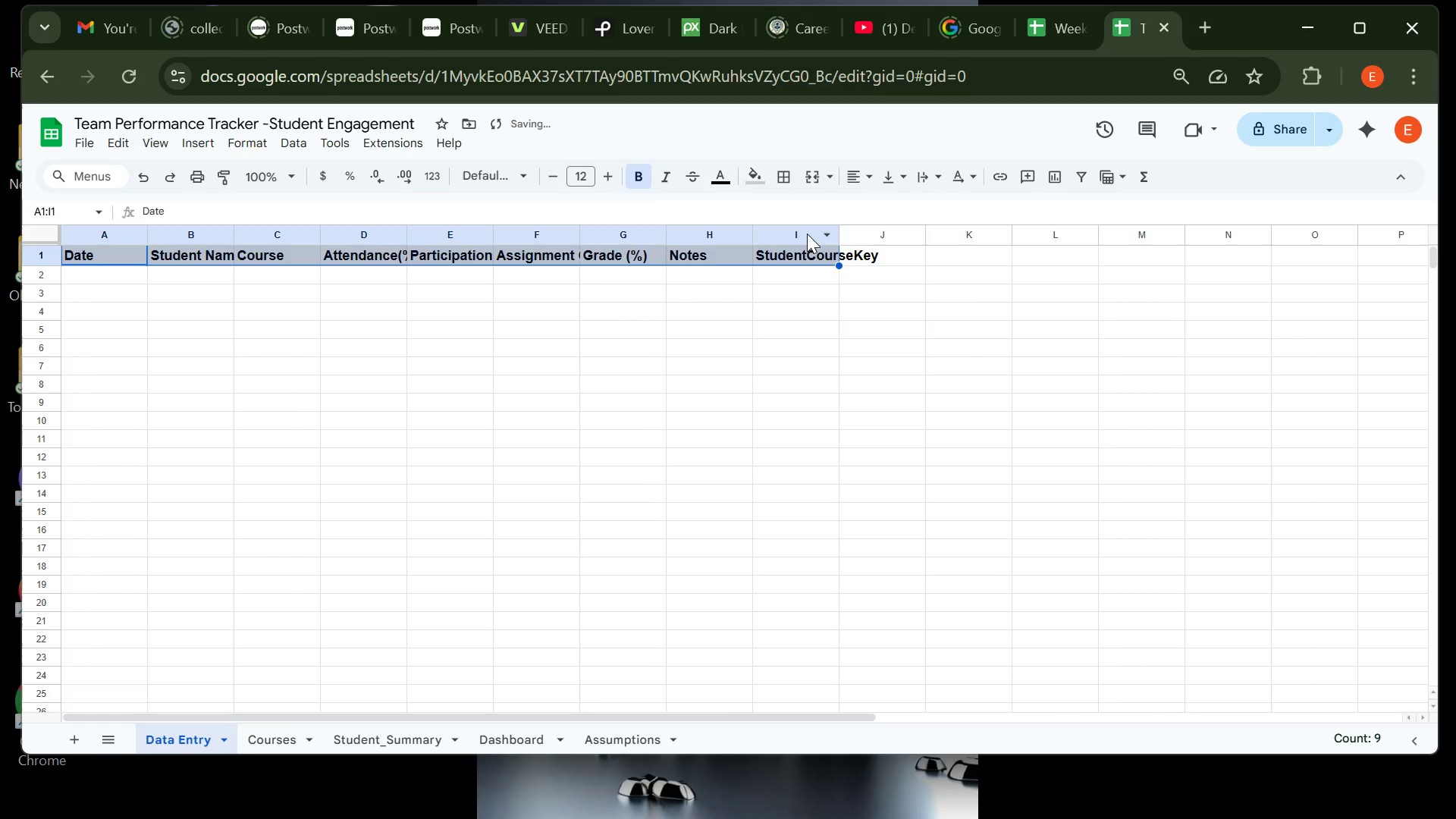 
double_click([234, 237])
 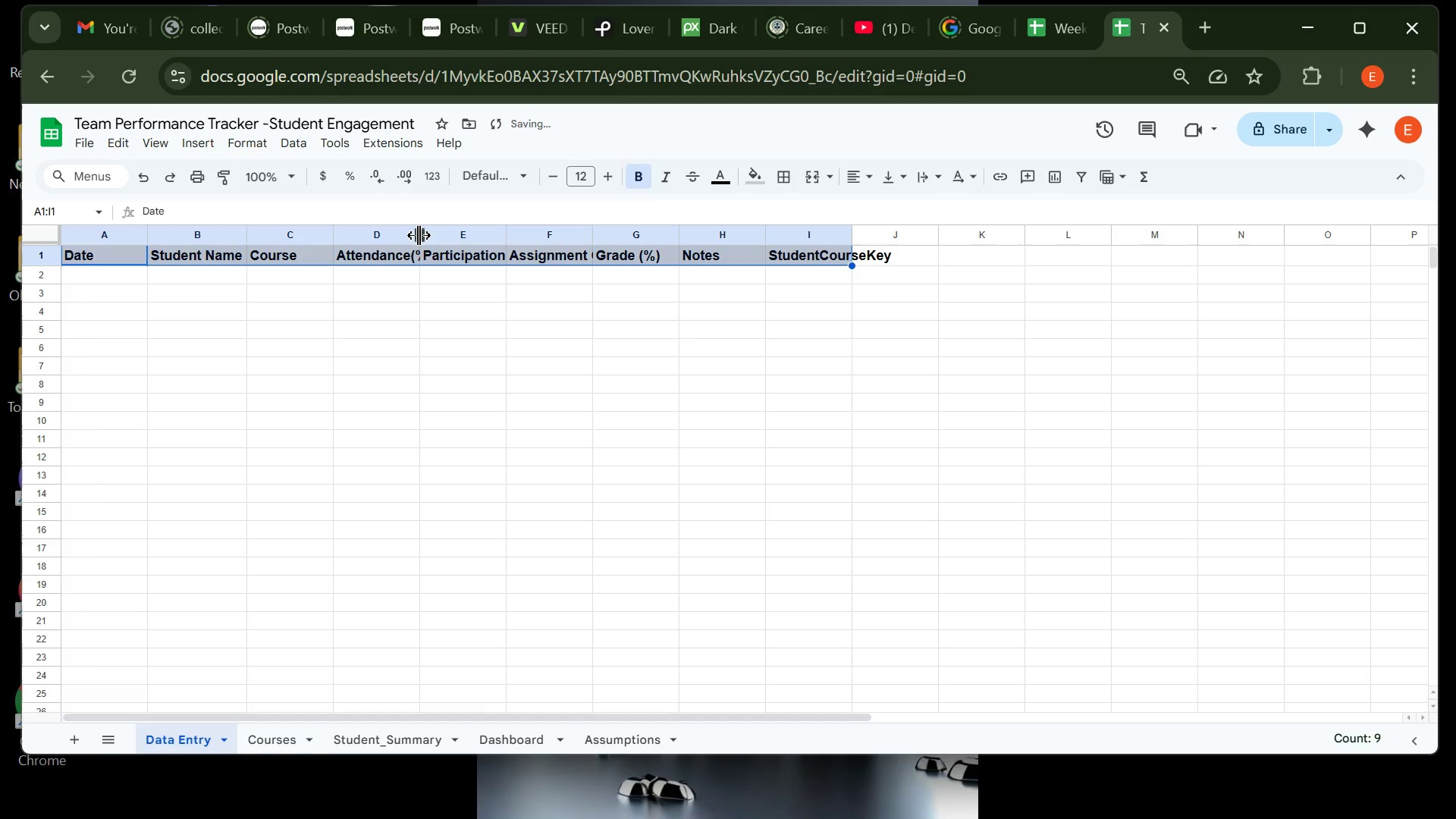 
double_click([419, 235])
 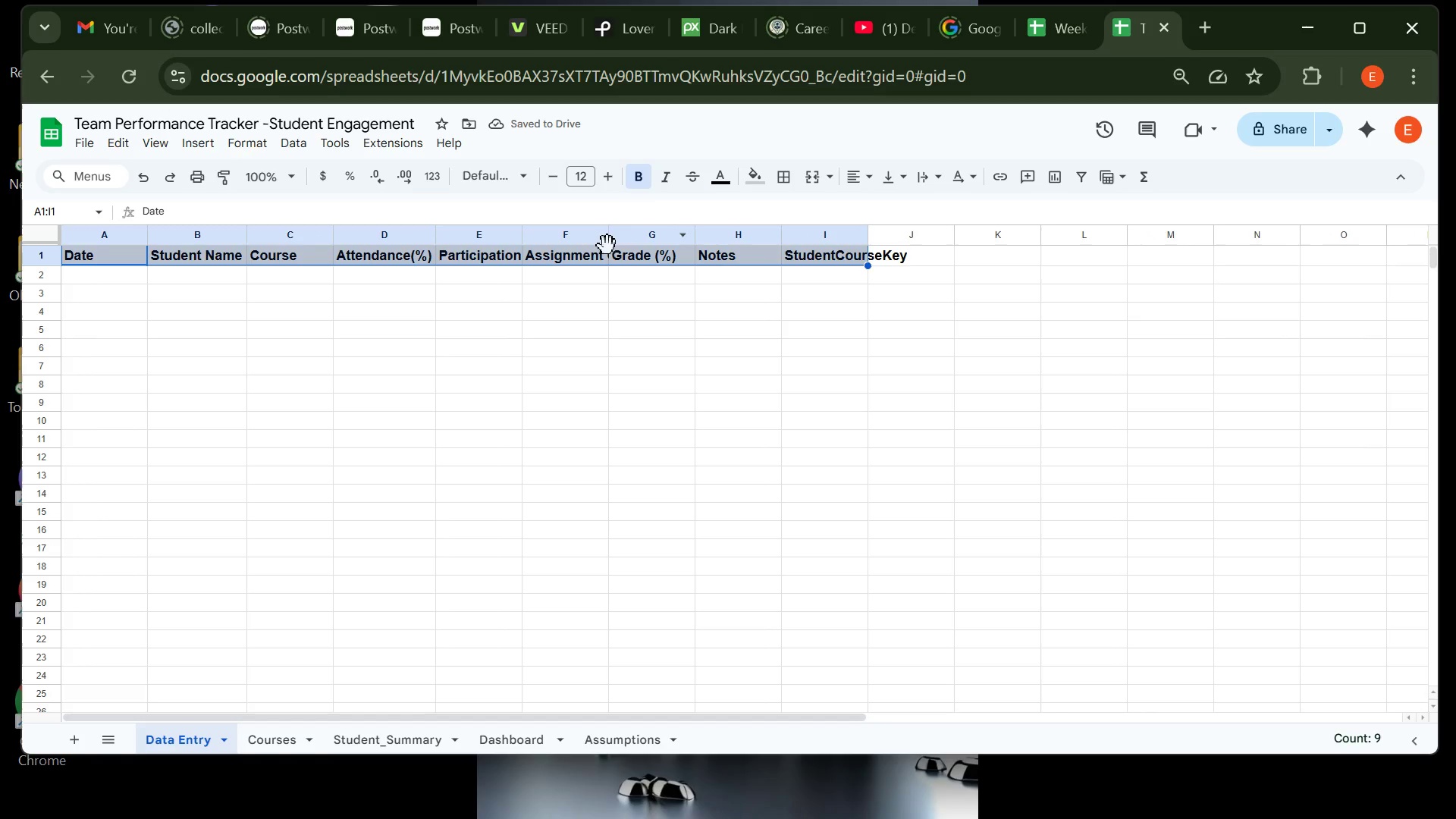 
wait(5.37)
 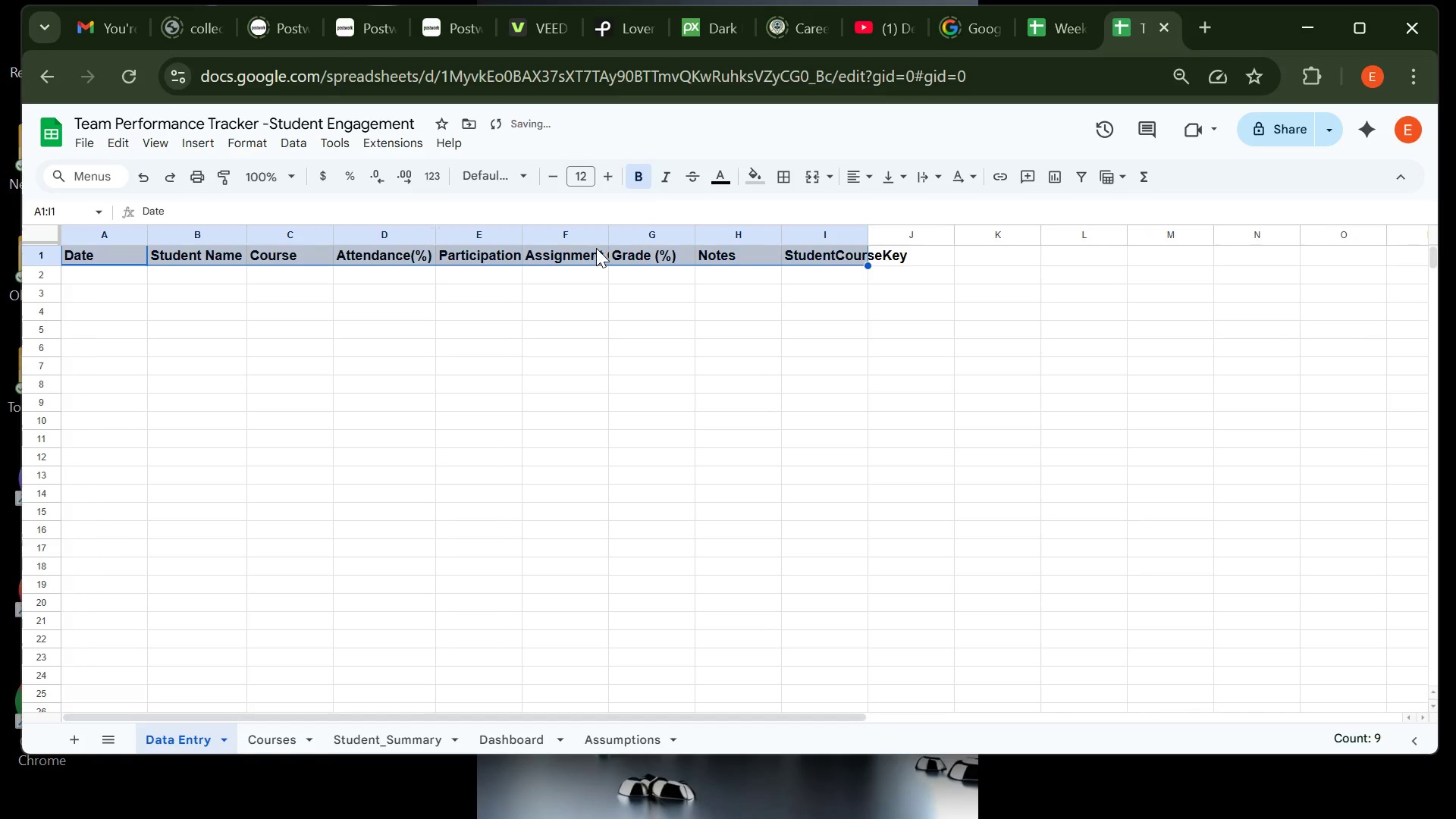 
double_click([609, 237])
 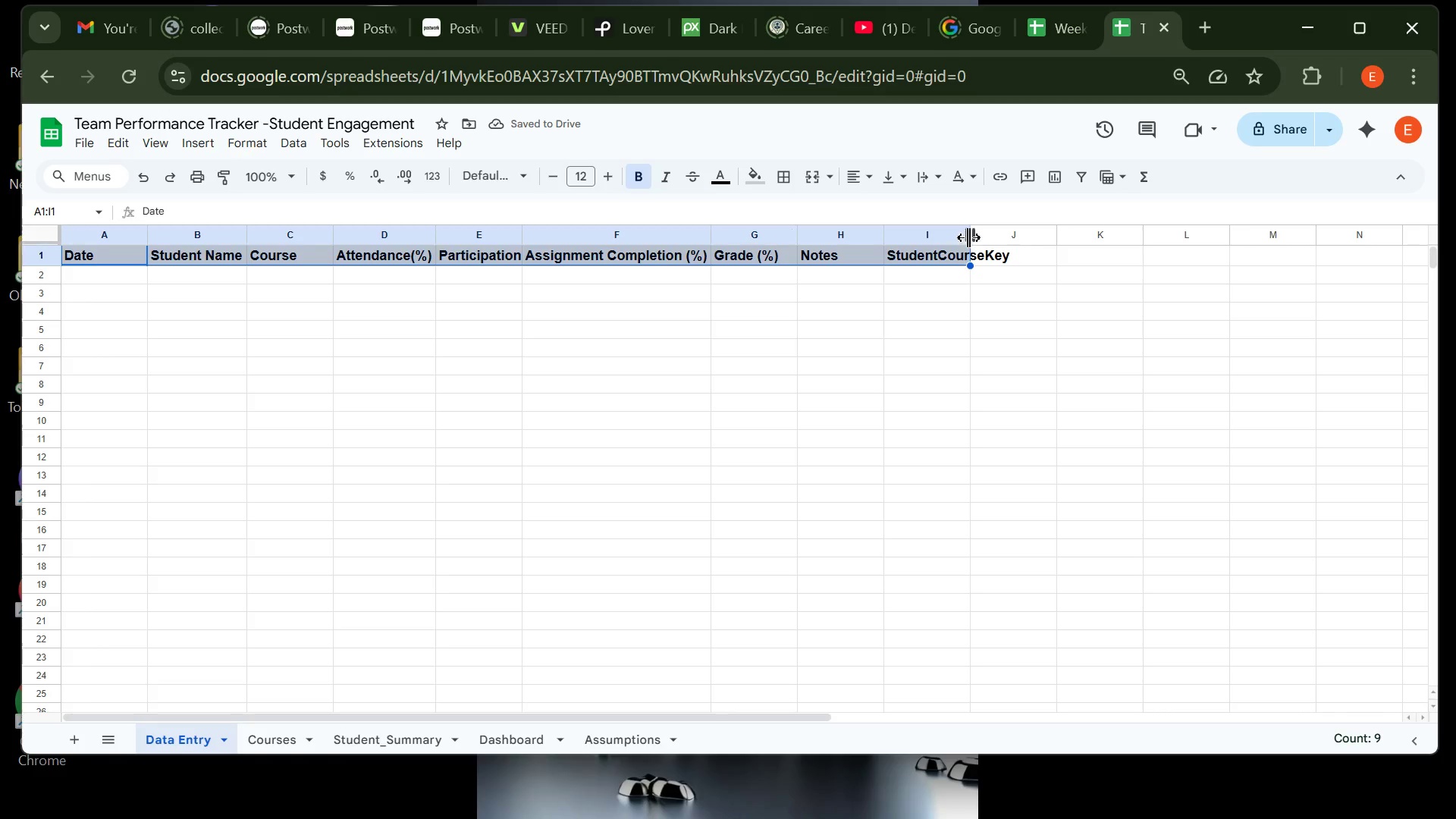 
double_click([971, 237])
 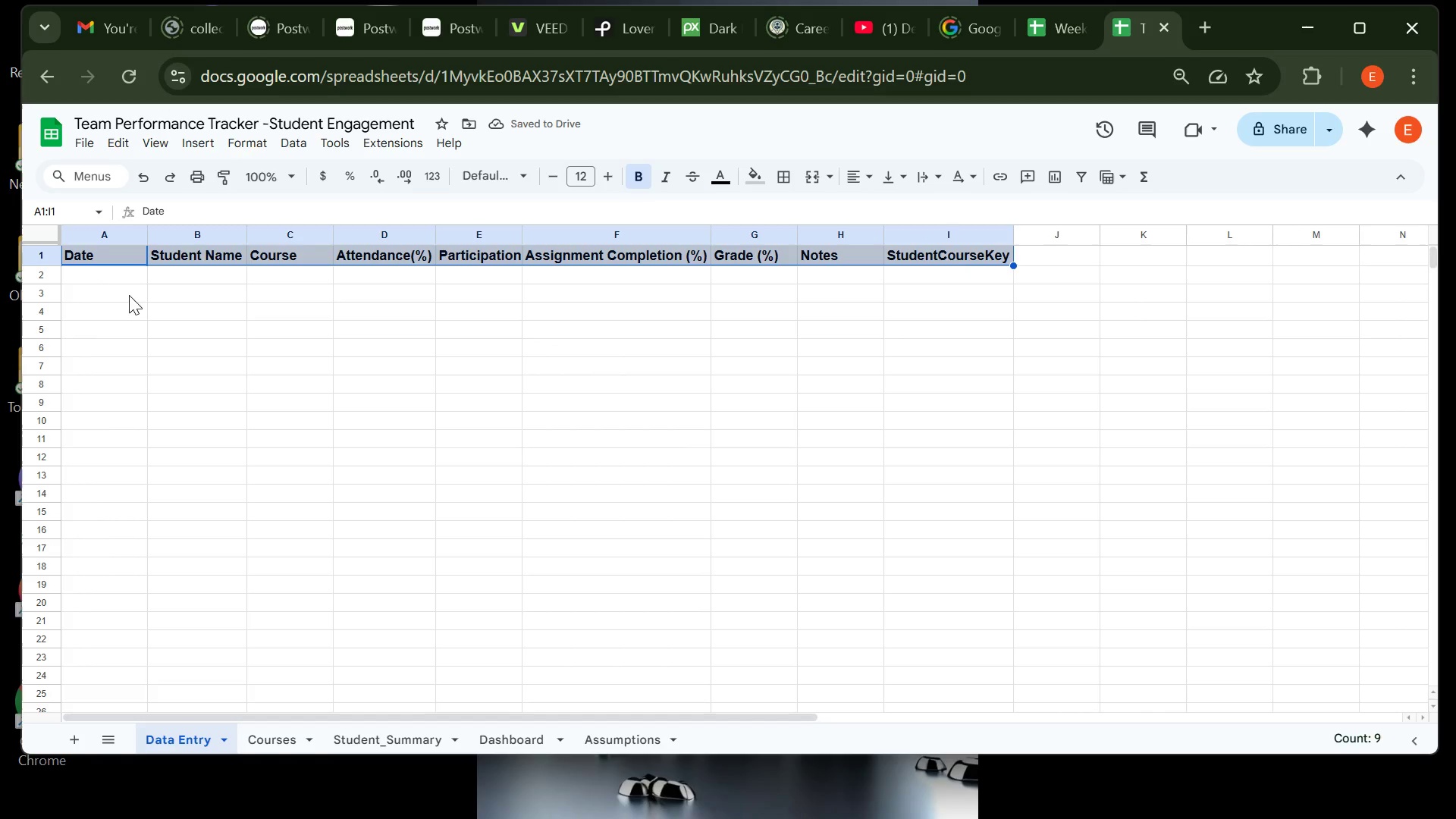 
left_click([119, 269])
 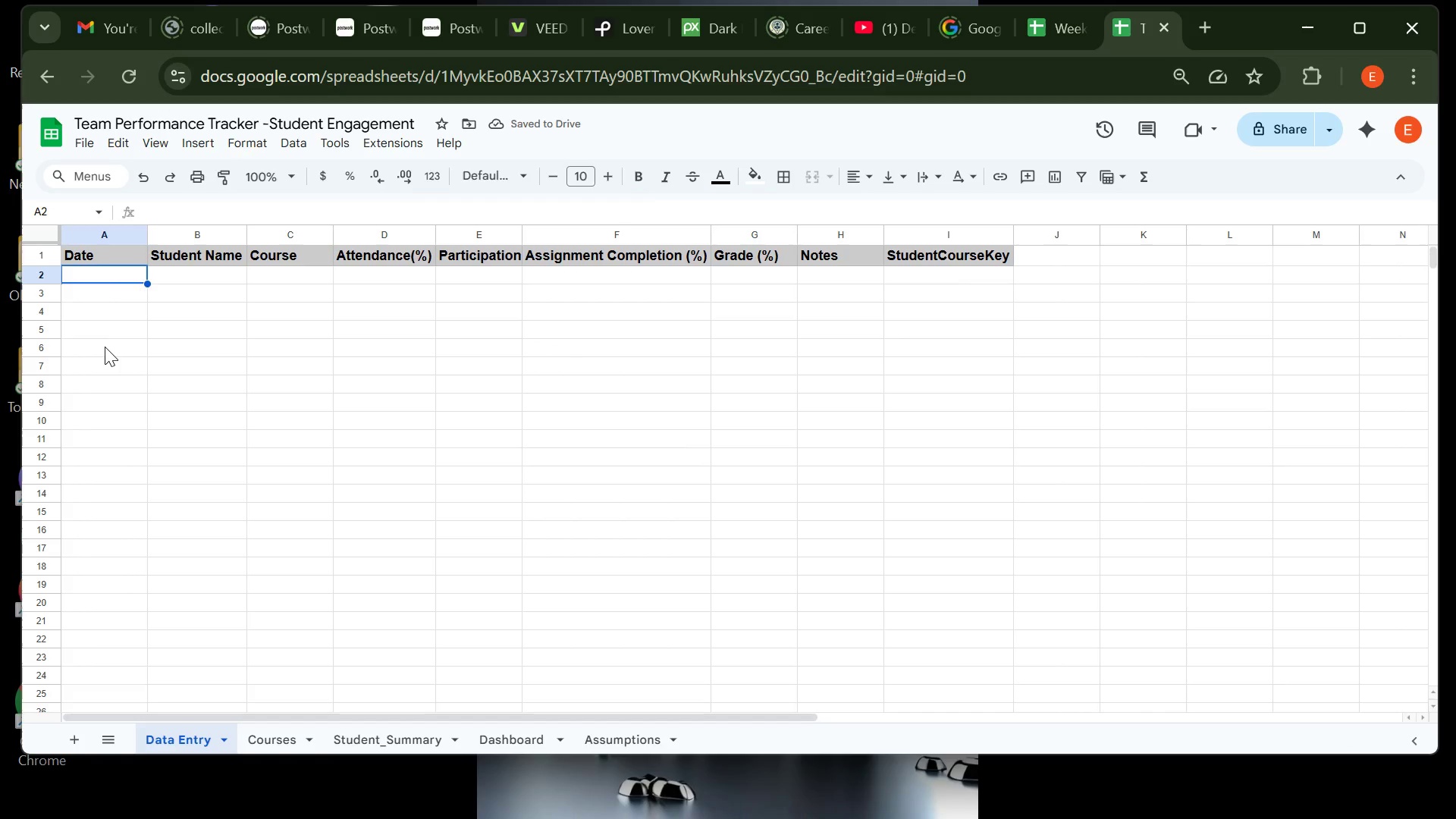 
left_click([105, 347])
 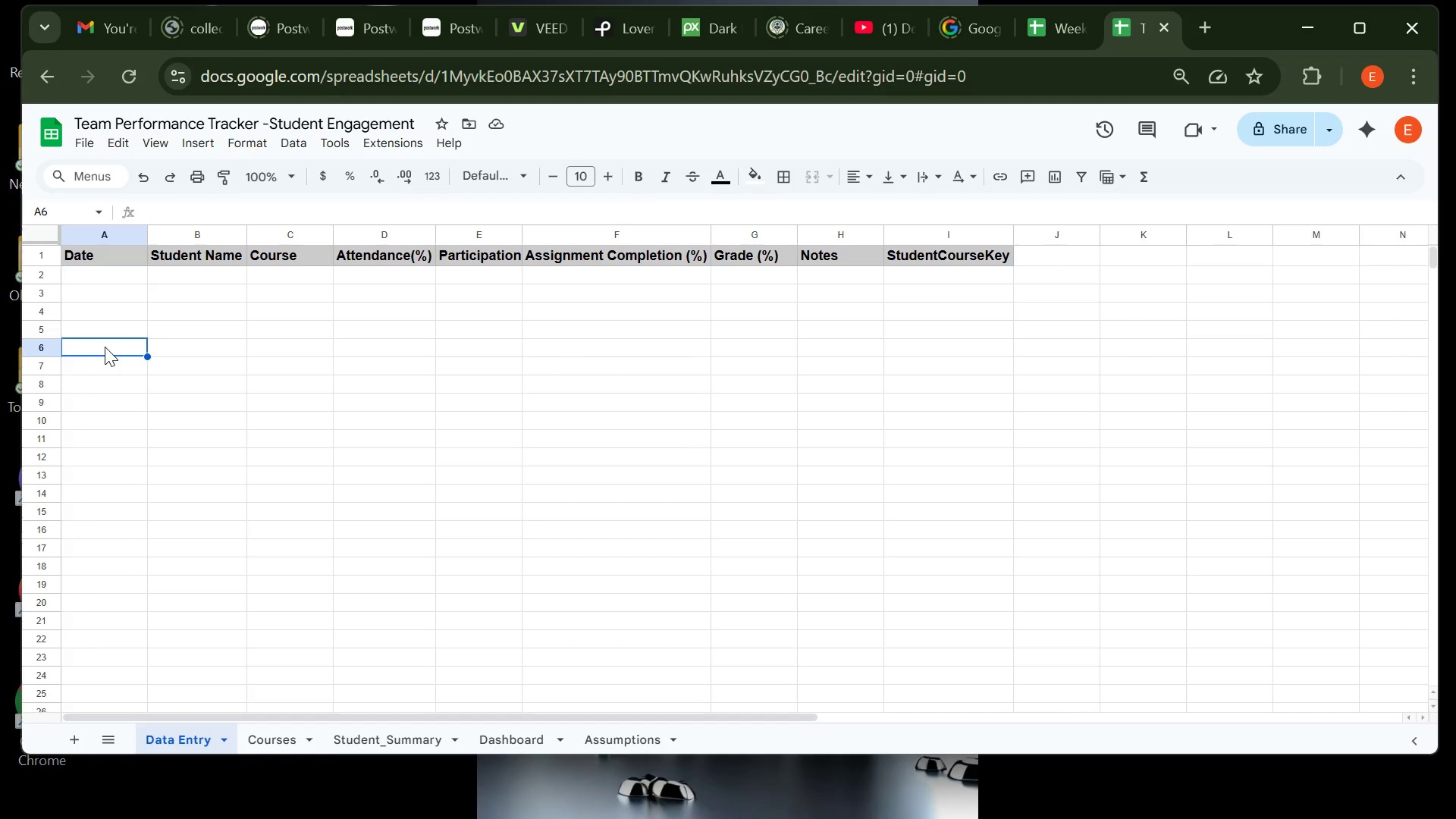 
wait(9.19)
 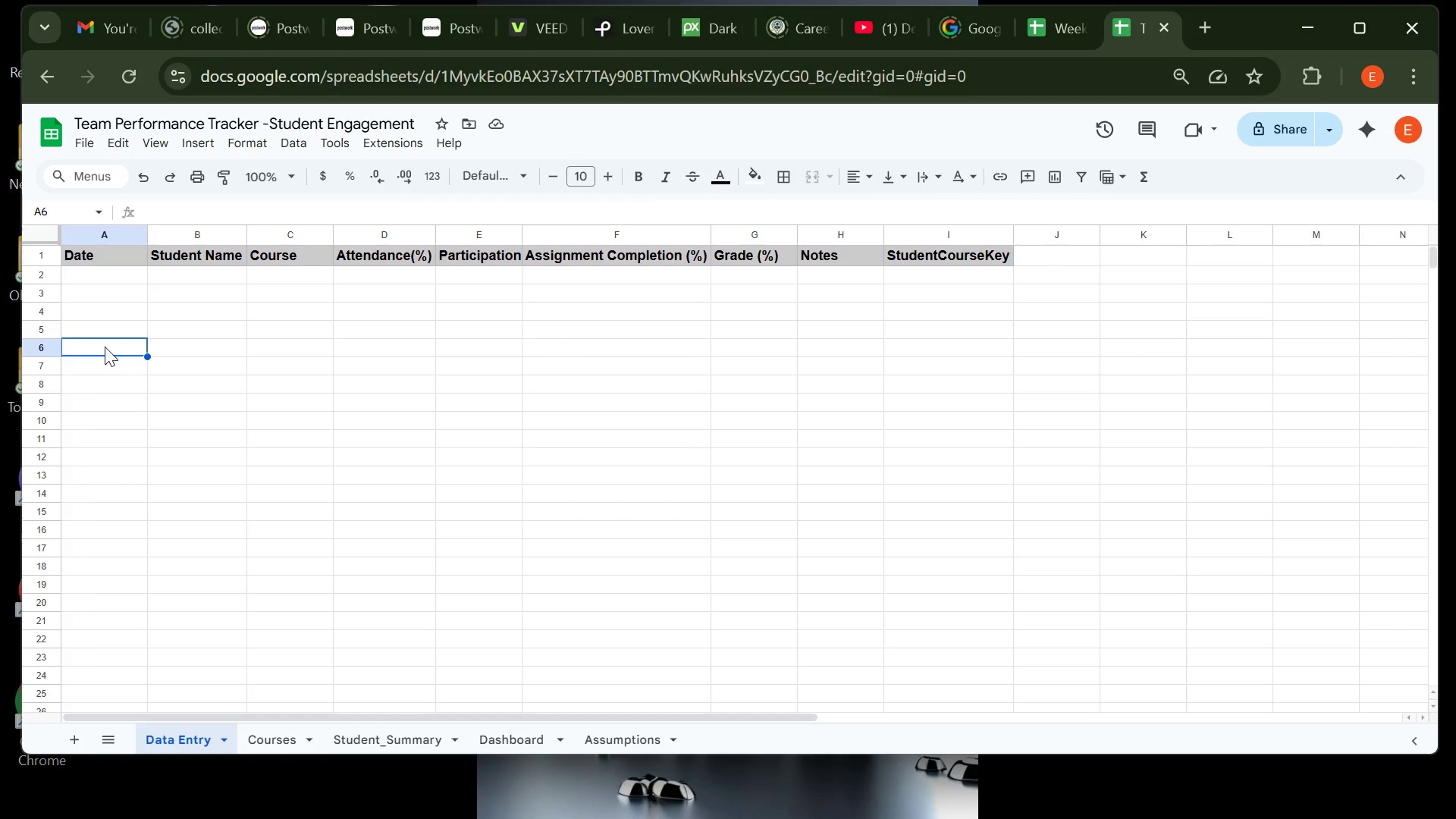 
left_click([113, 234])
 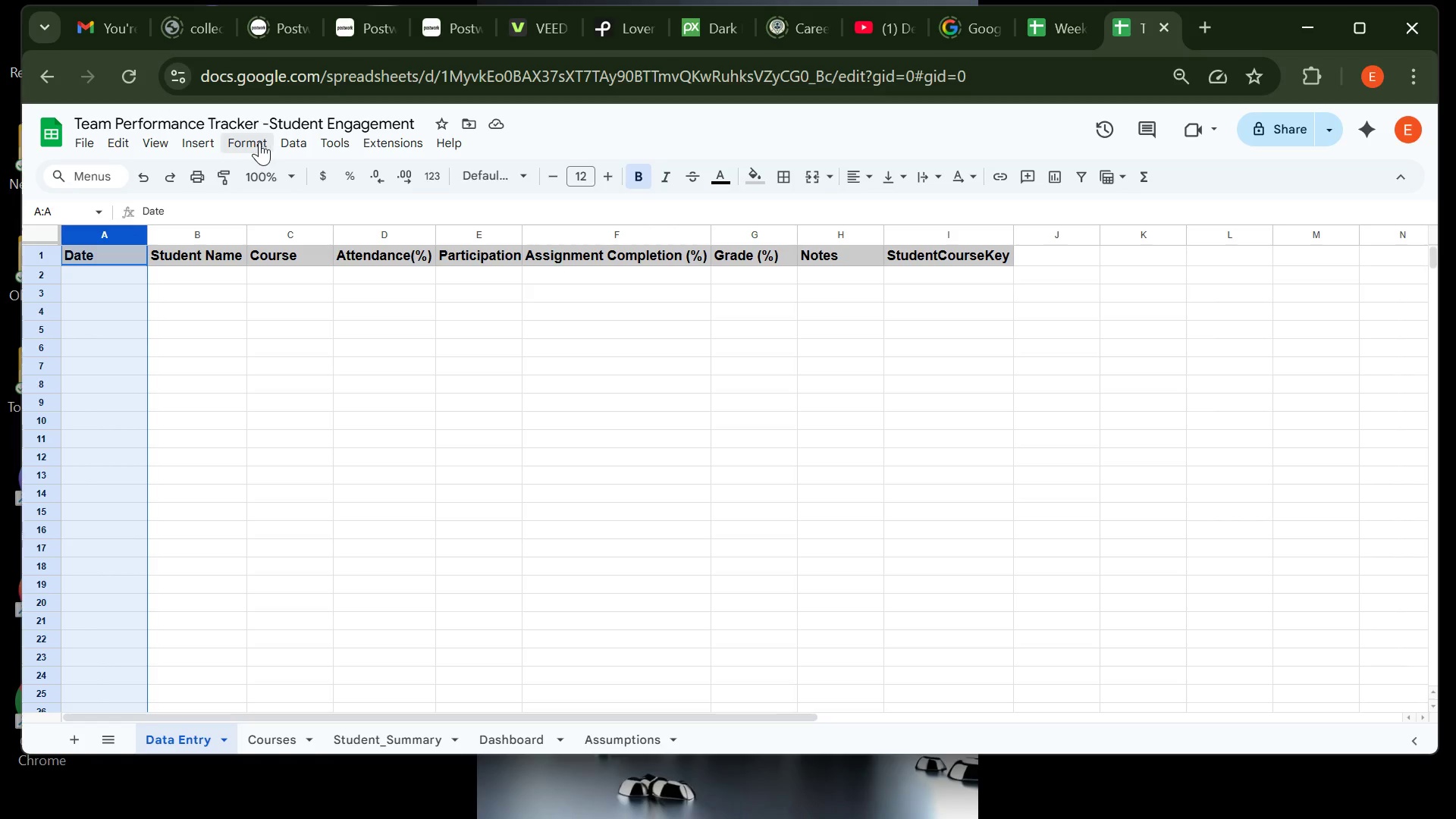 
left_click([259, 142])
 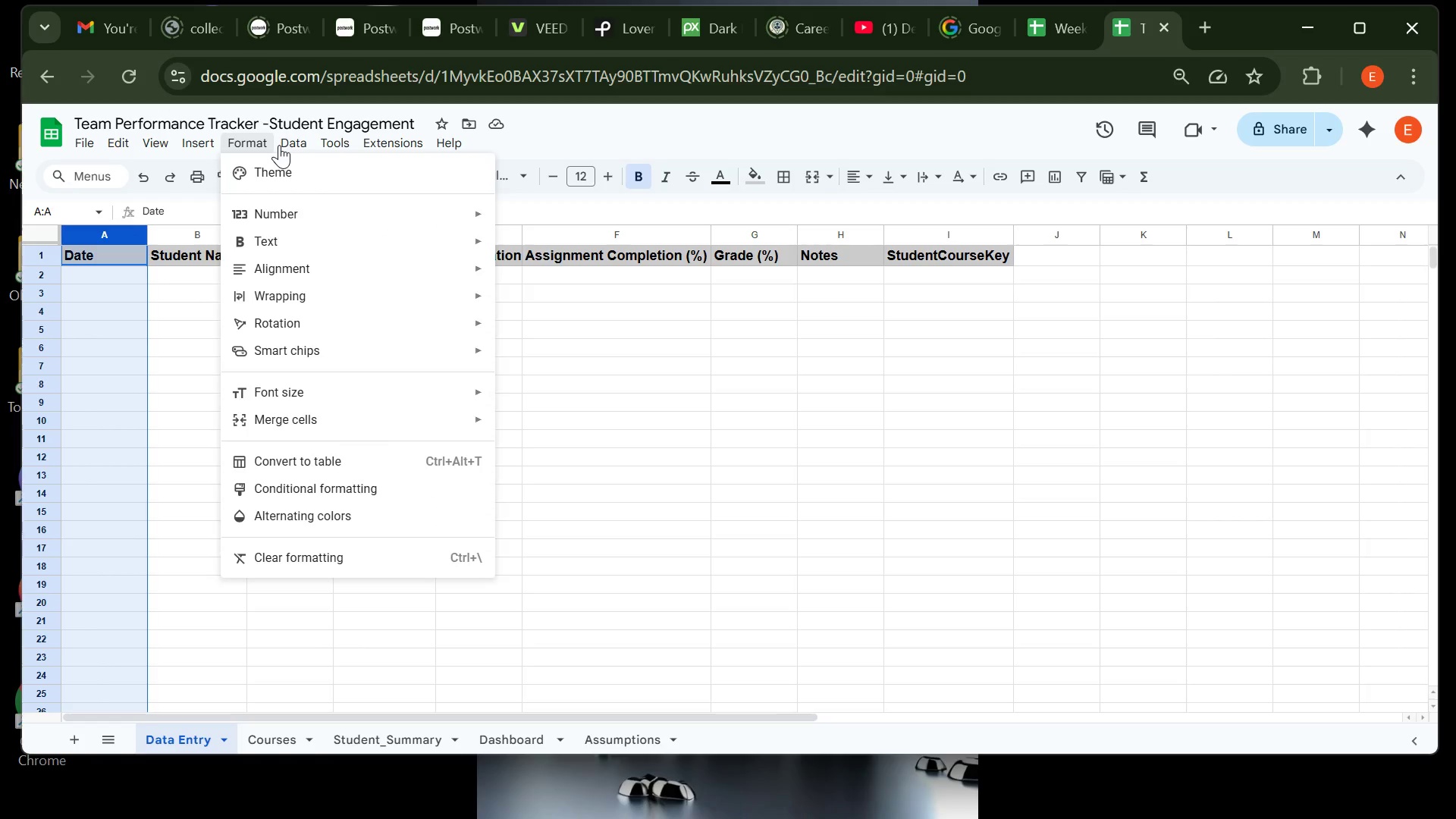 
mouse_move([323, 155])
 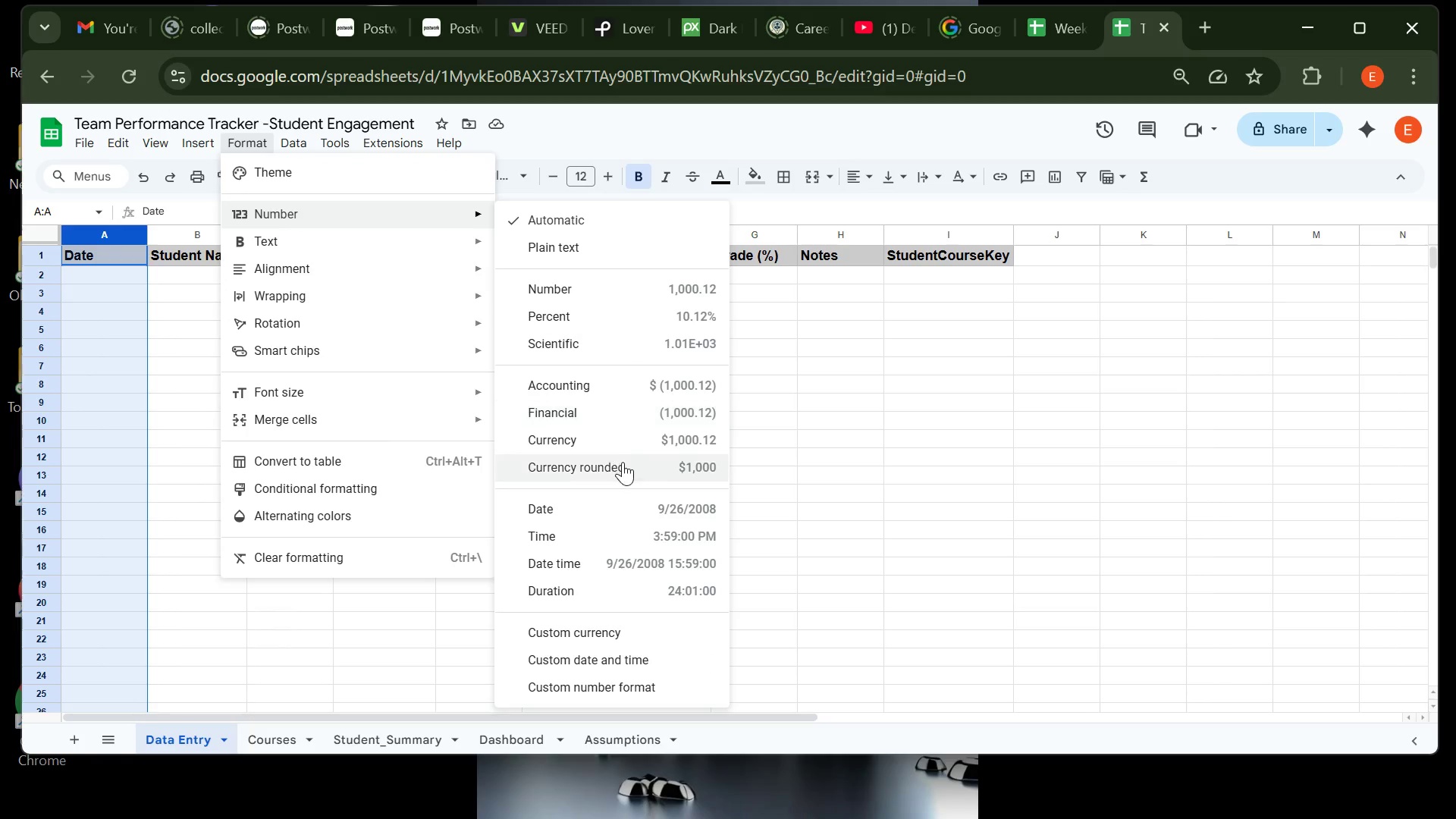 
left_click([576, 504])
 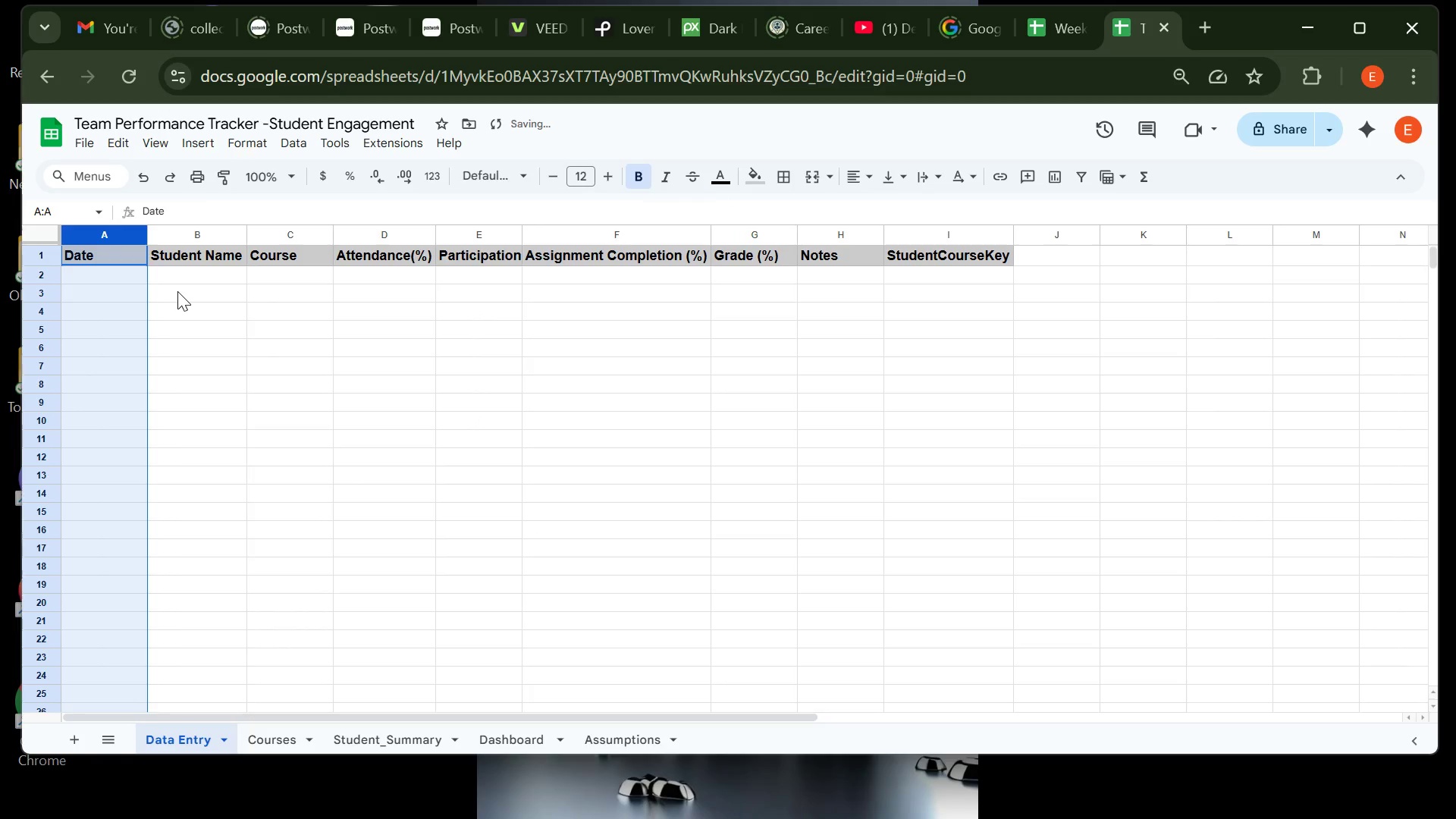 
left_click([177, 291])
 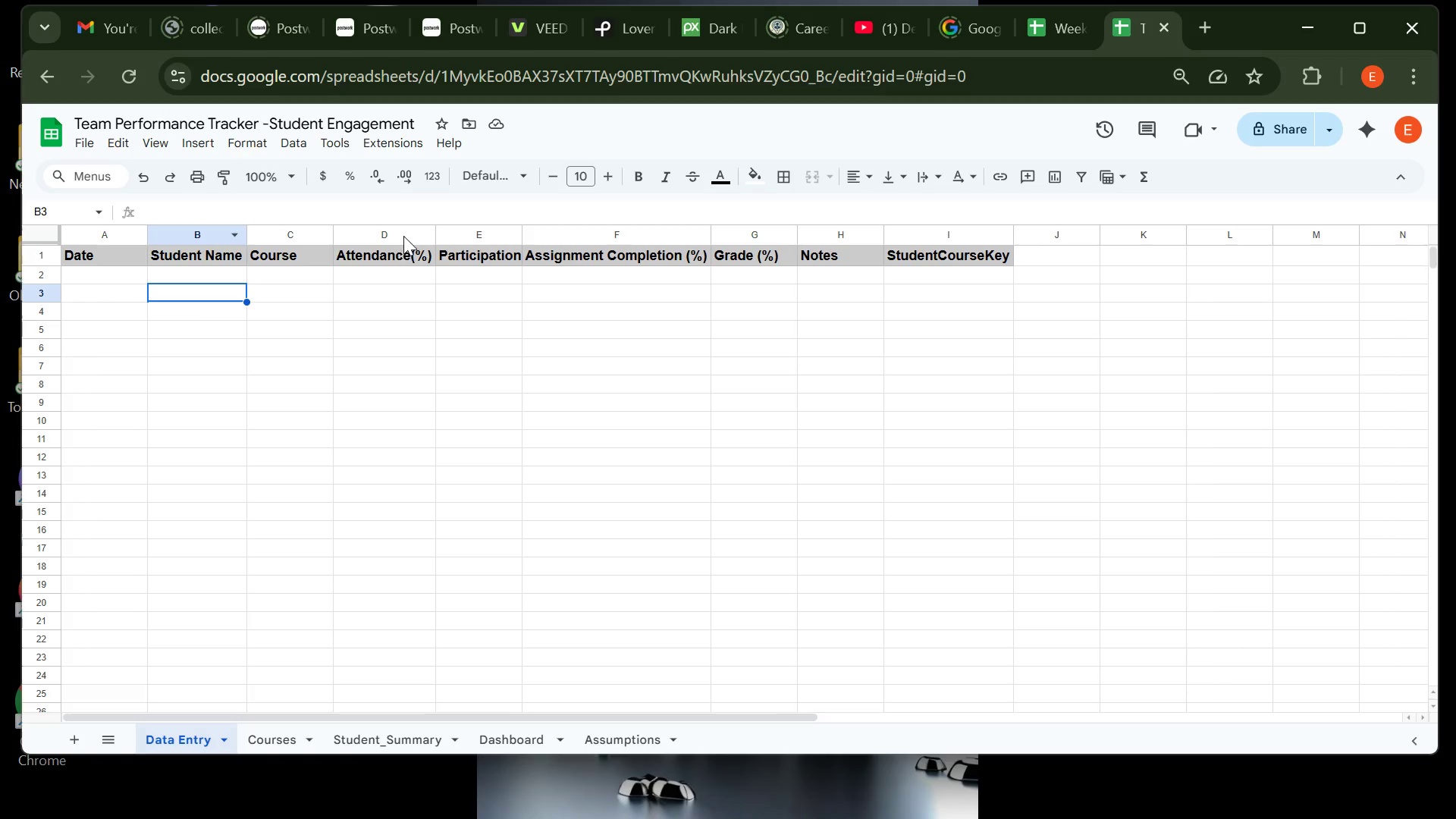 
wait(7.82)
 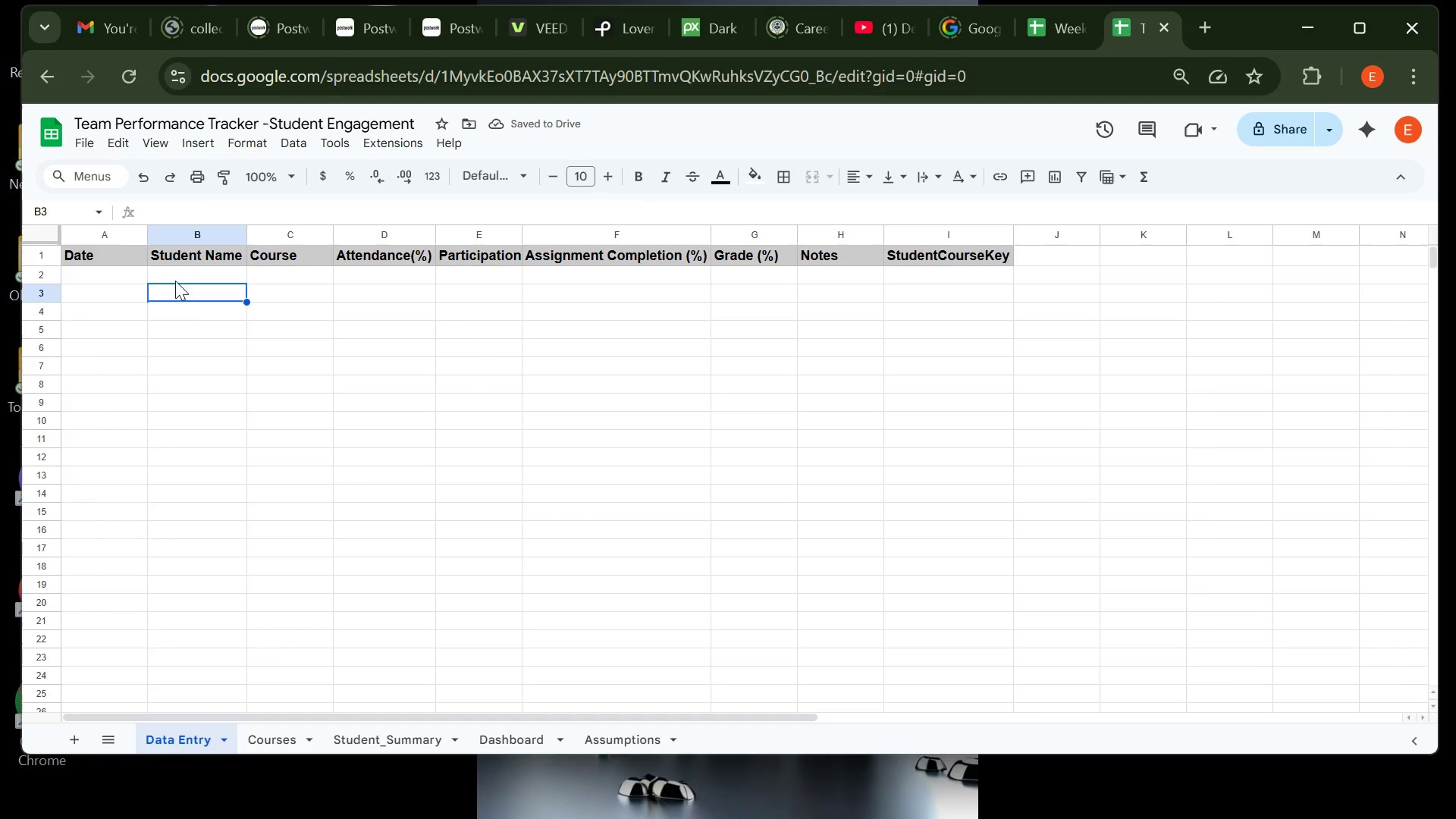 
left_click([293, 236])
 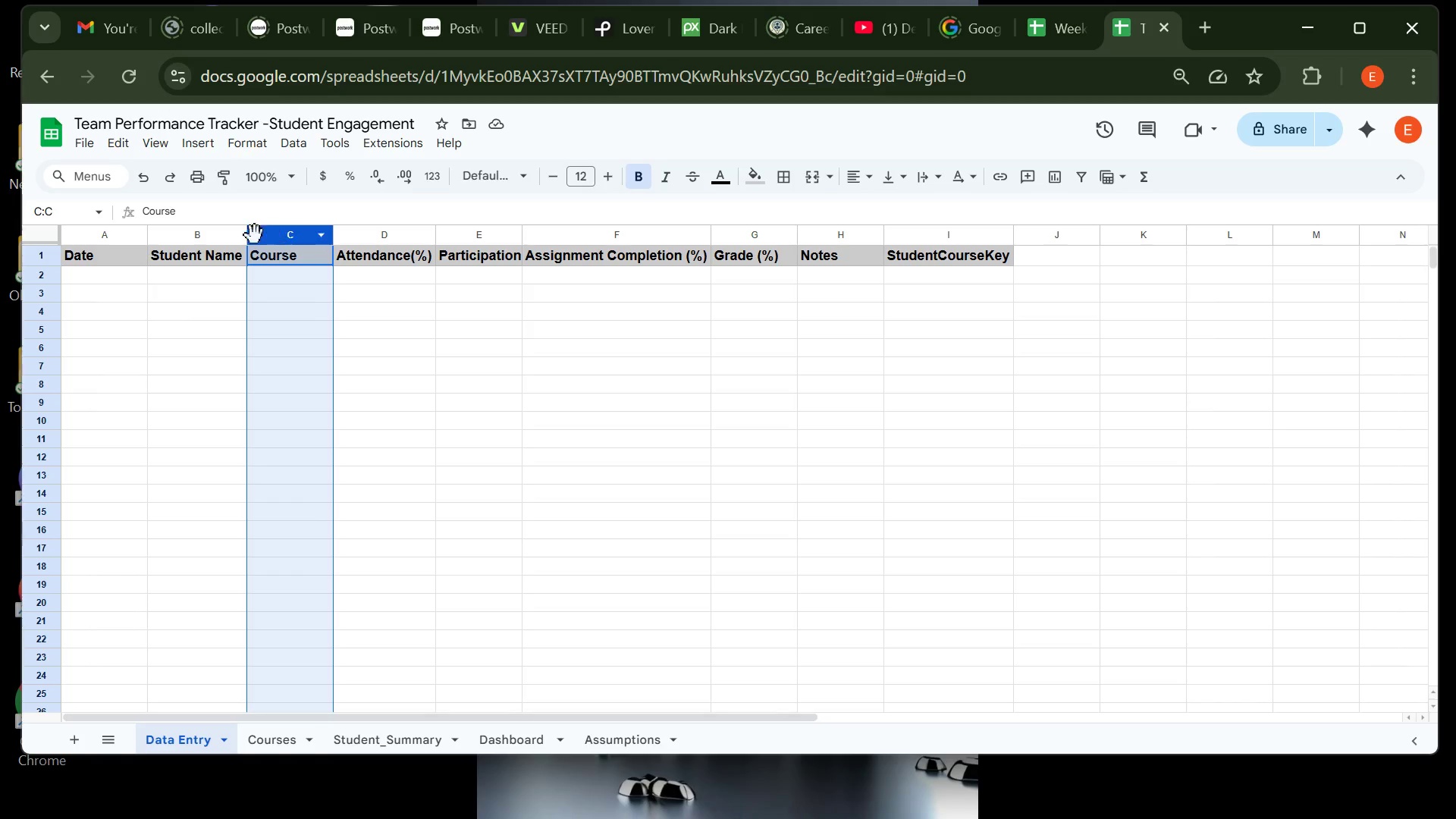 
wait(7.39)
 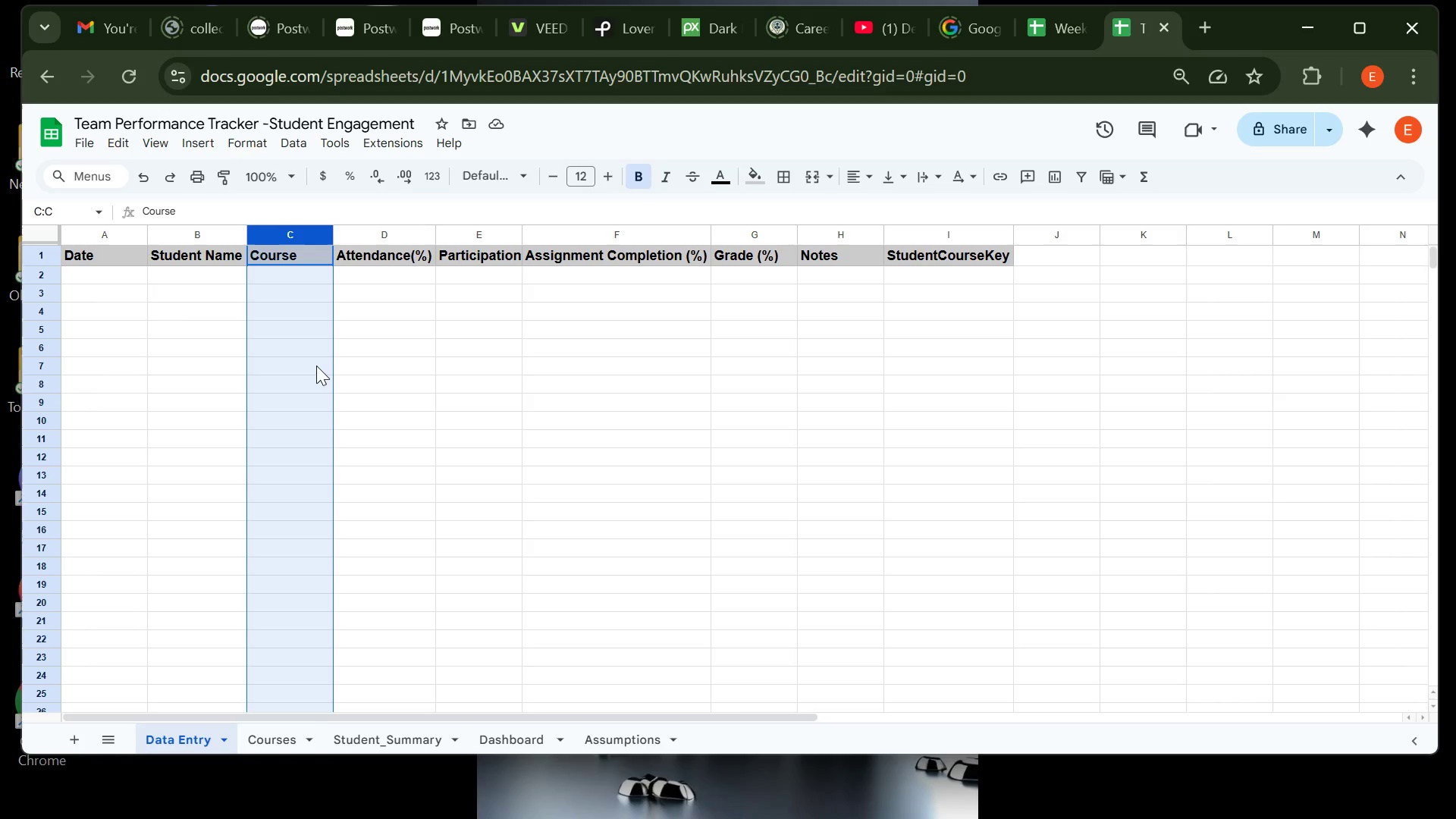 
left_click([297, 144])
 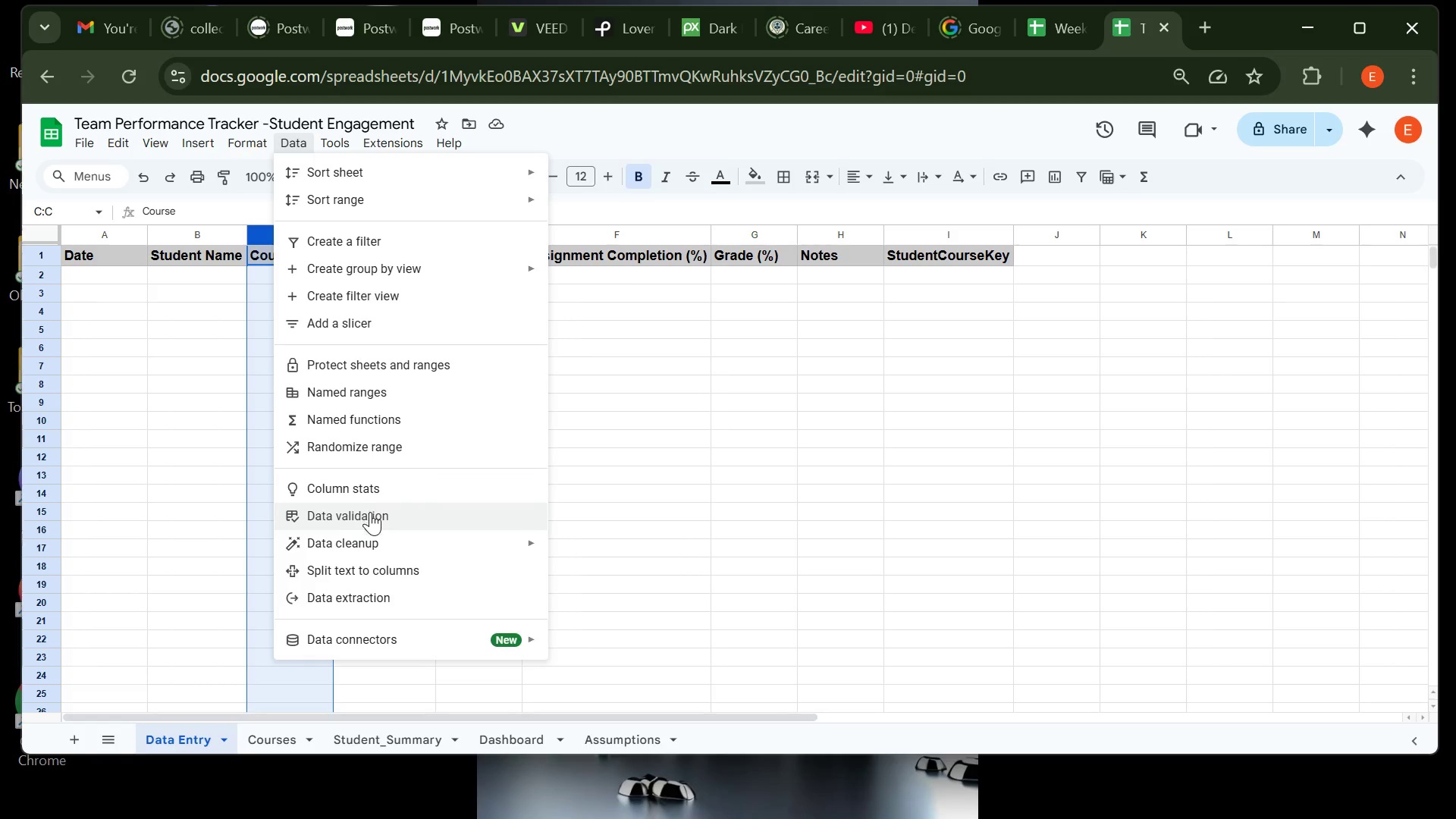 
left_click([370, 512])
 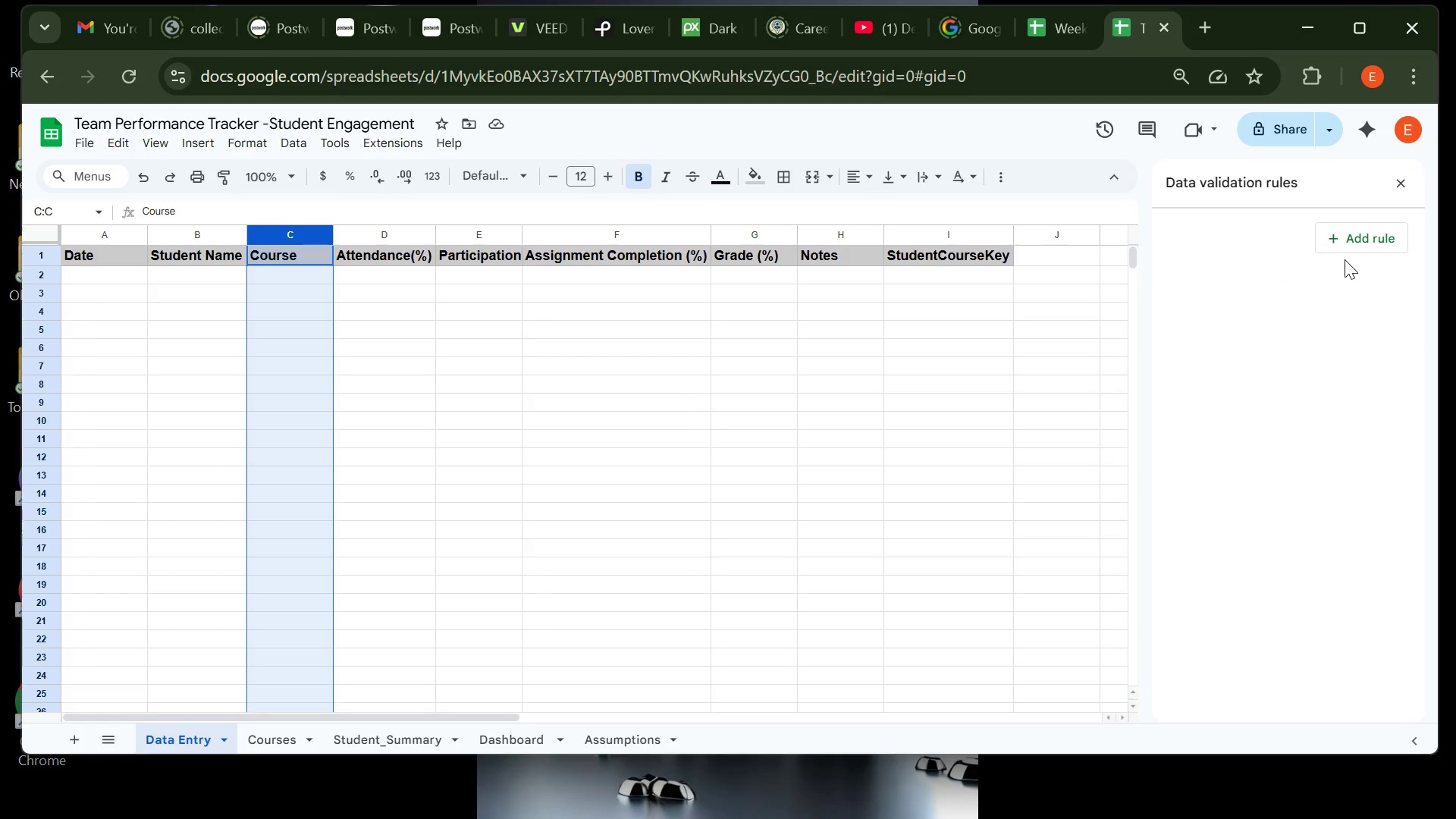 
left_click([1348, 242])
 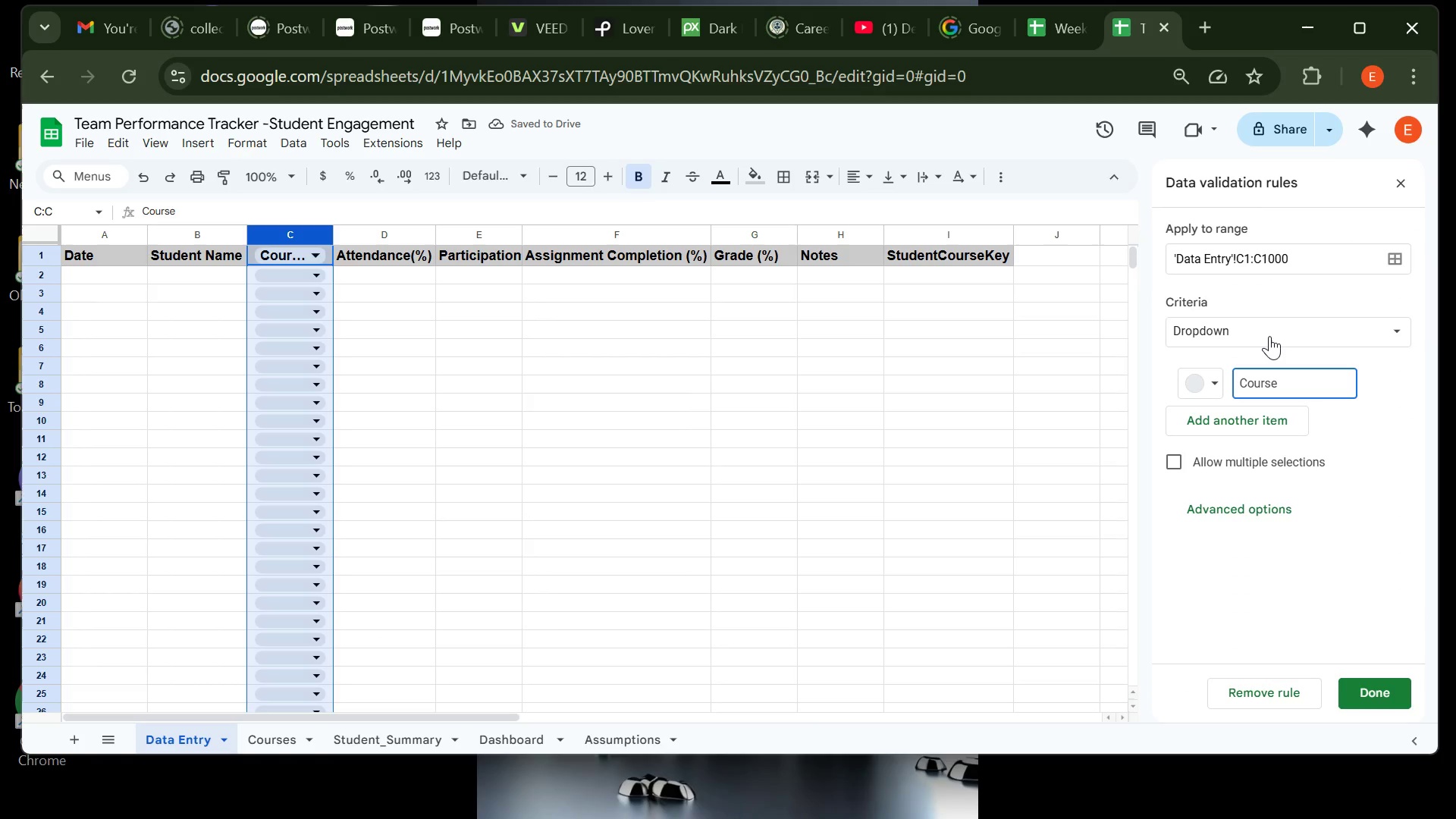 
wait(6.71)
 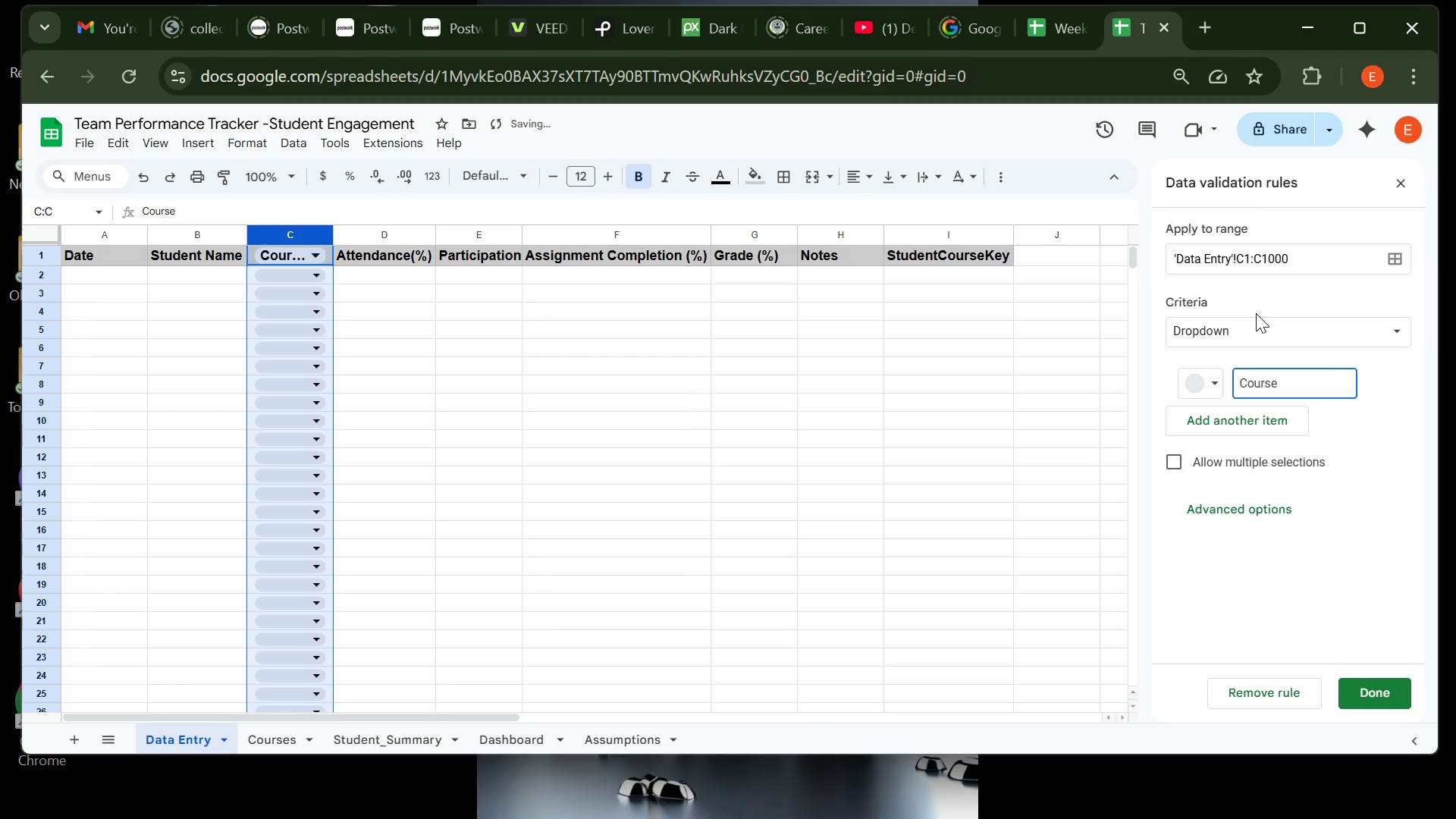 
left_click([1269, 336])
 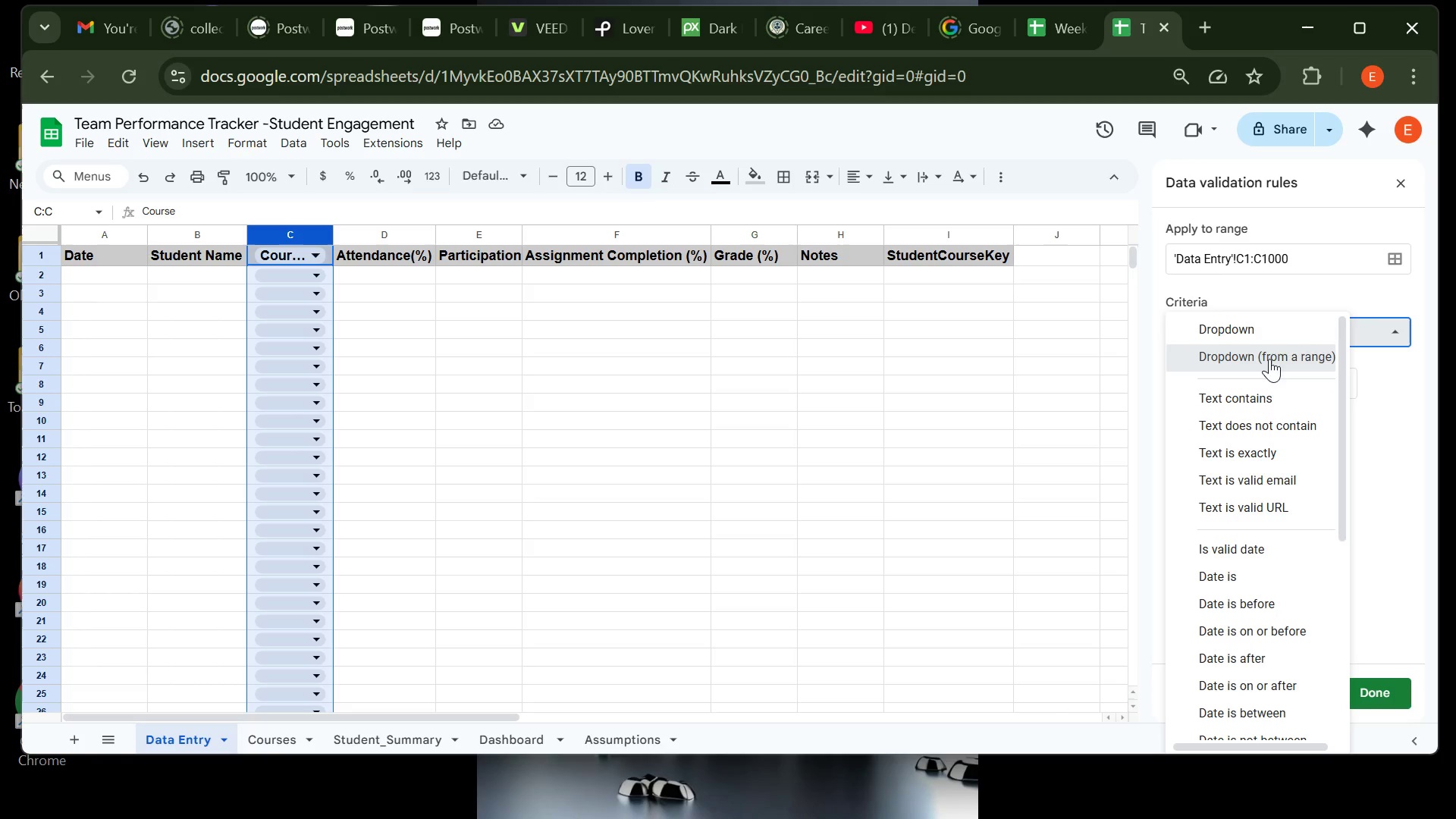 
left_click([1269, 359])
 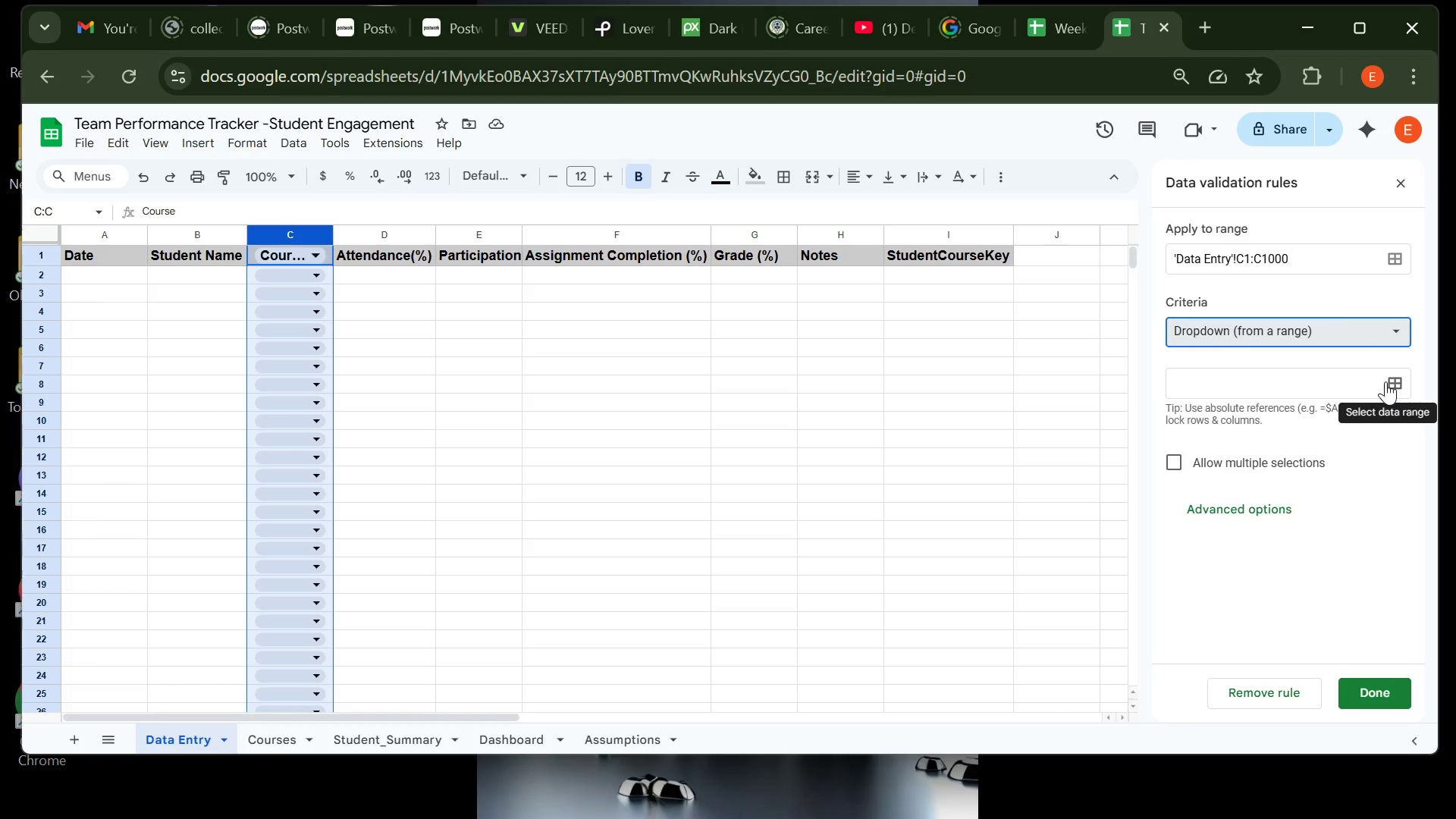 
left_click([1385, 381])
 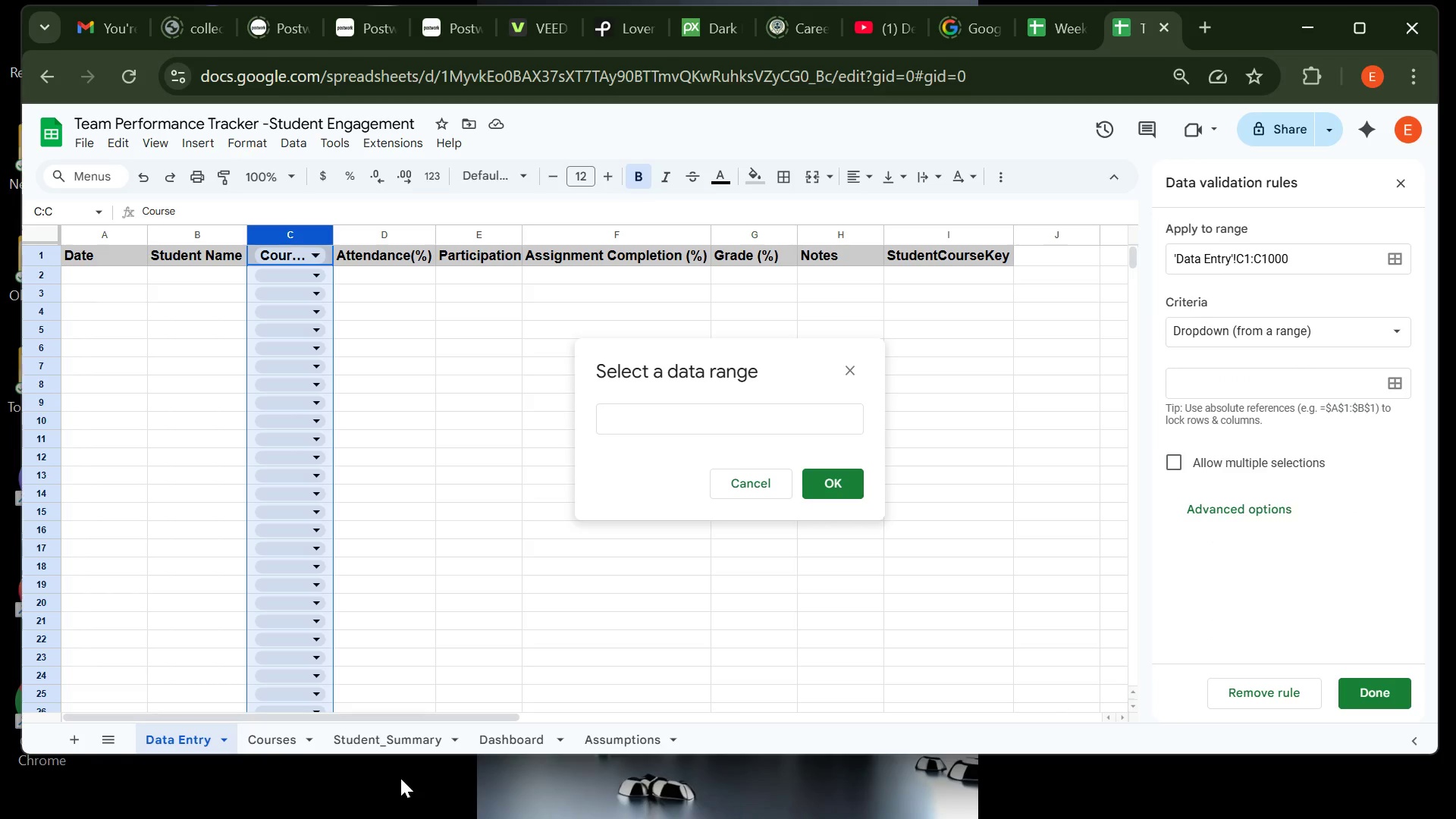 
left_click([280, 746])
 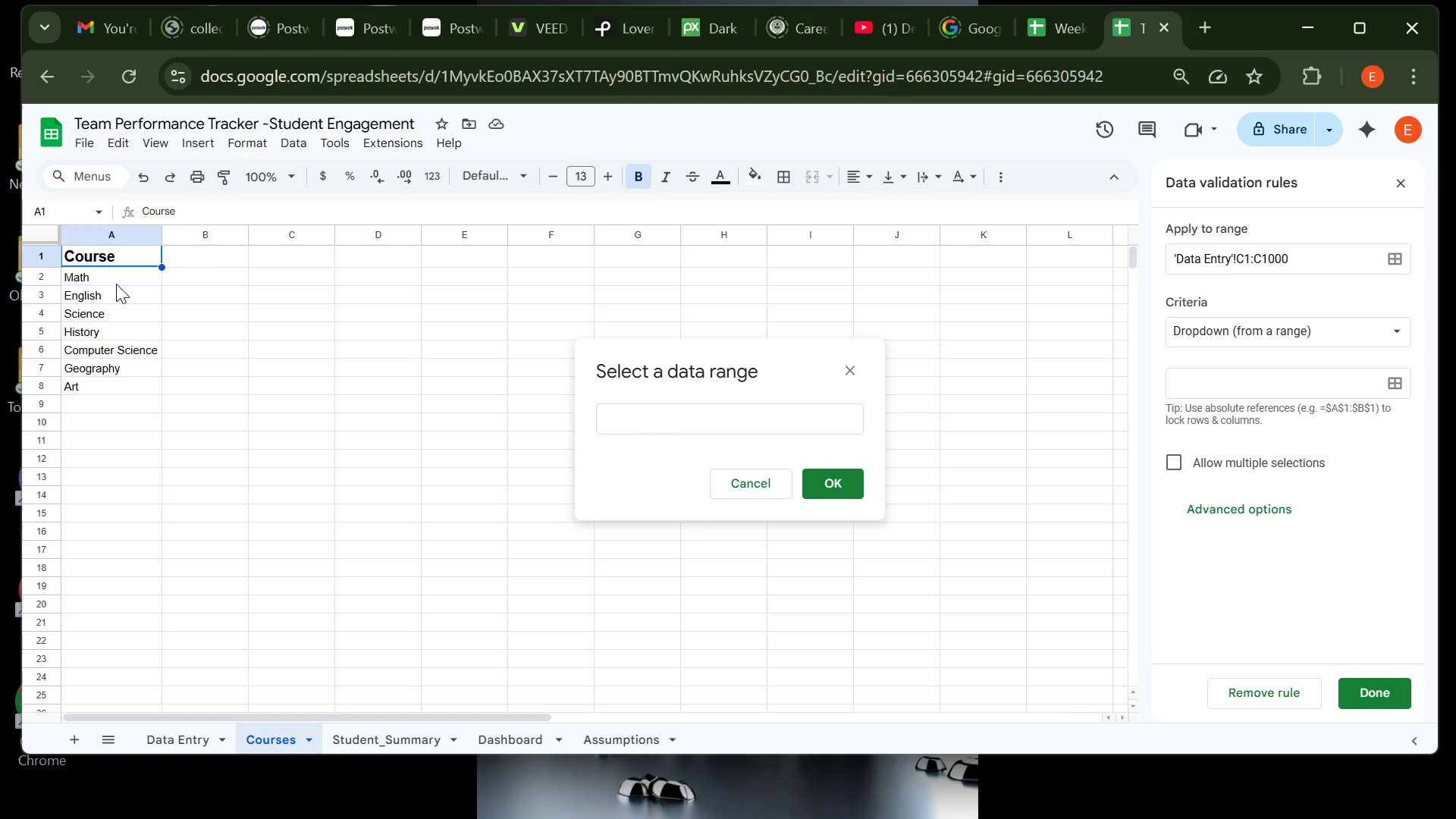 
wait(6.96)
 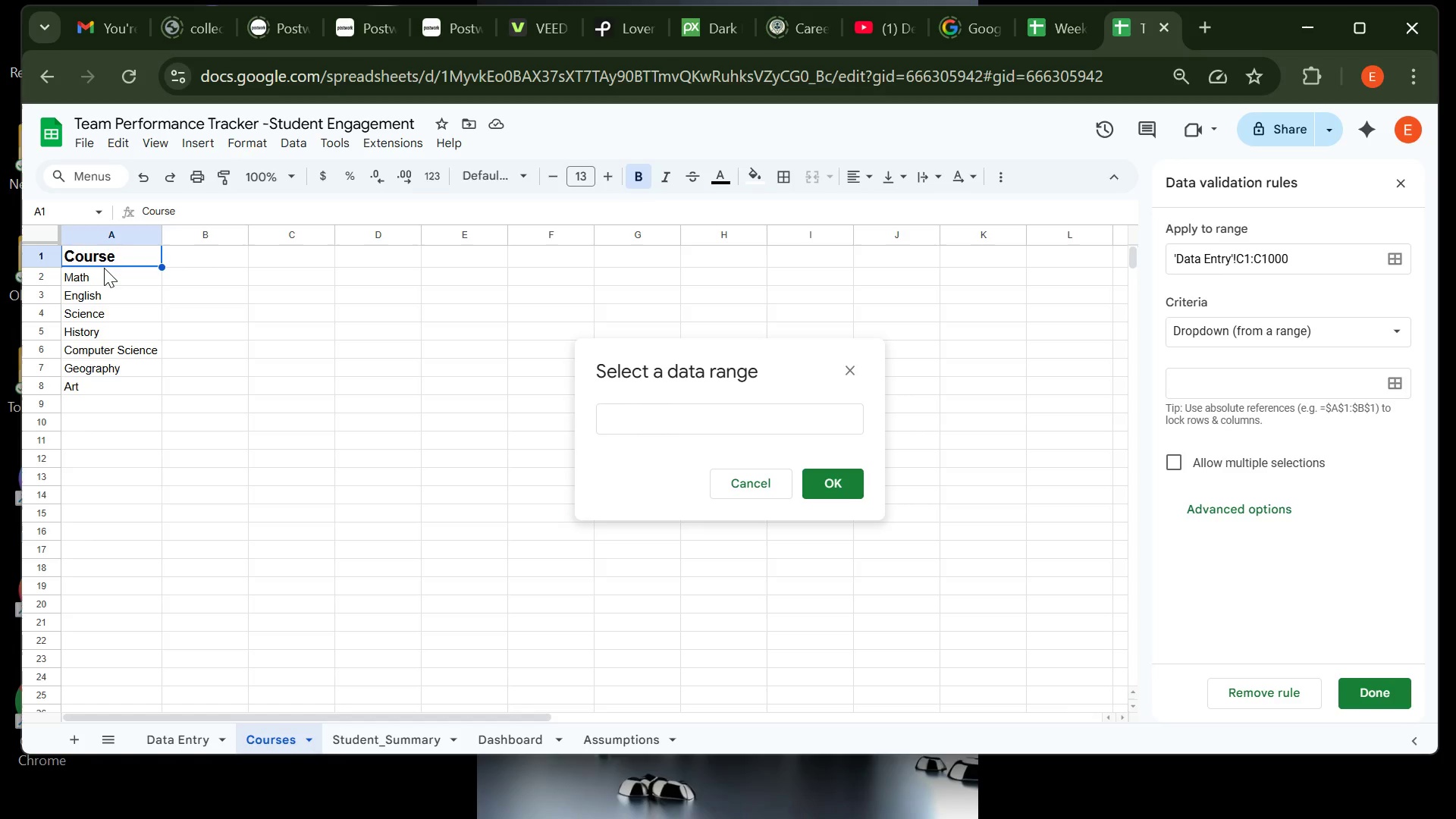 
left_click([115, 274])
 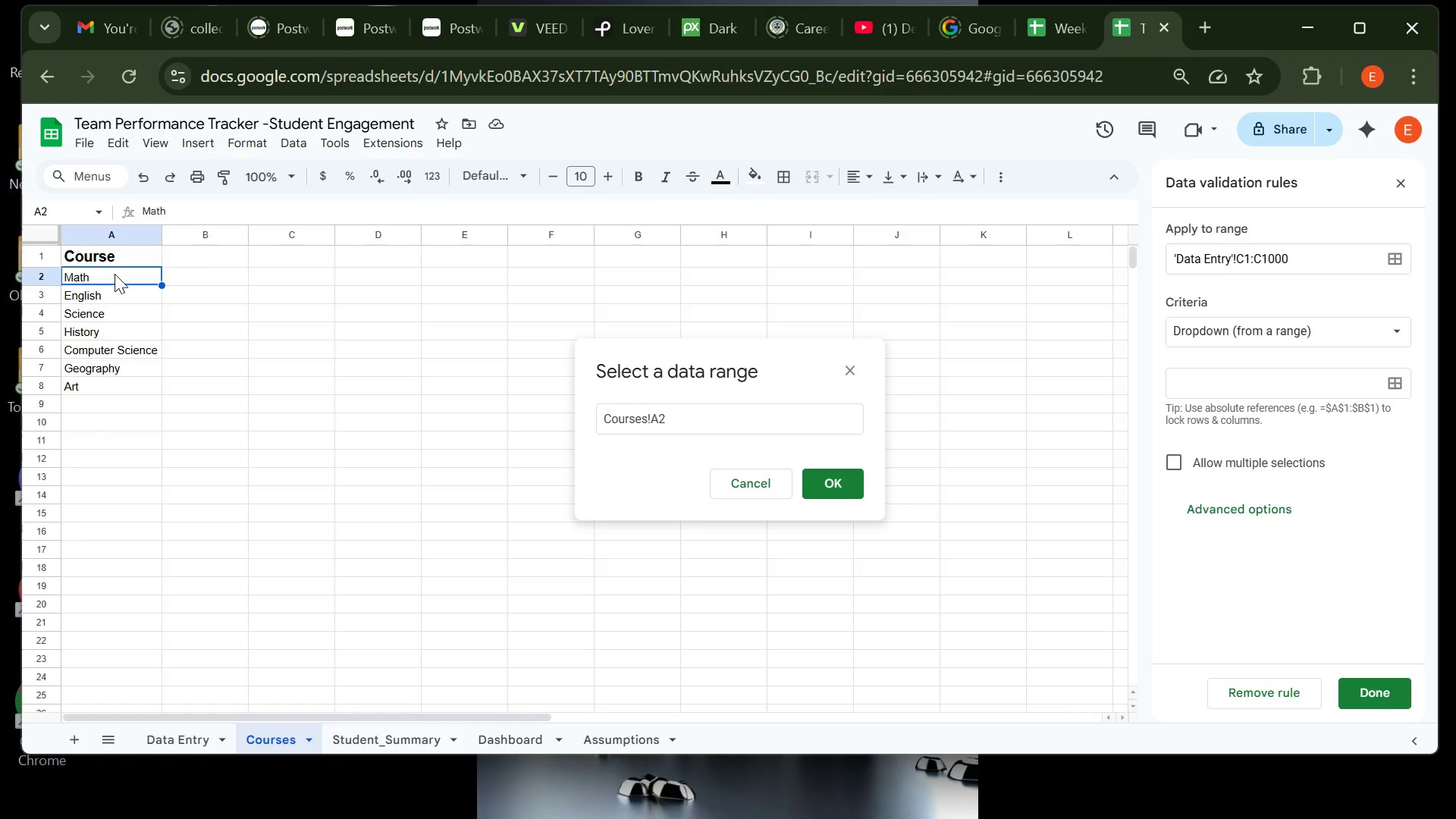 
left_click_drag(start_coordinate=[115, 274], to_coordinate=[117, 388])
 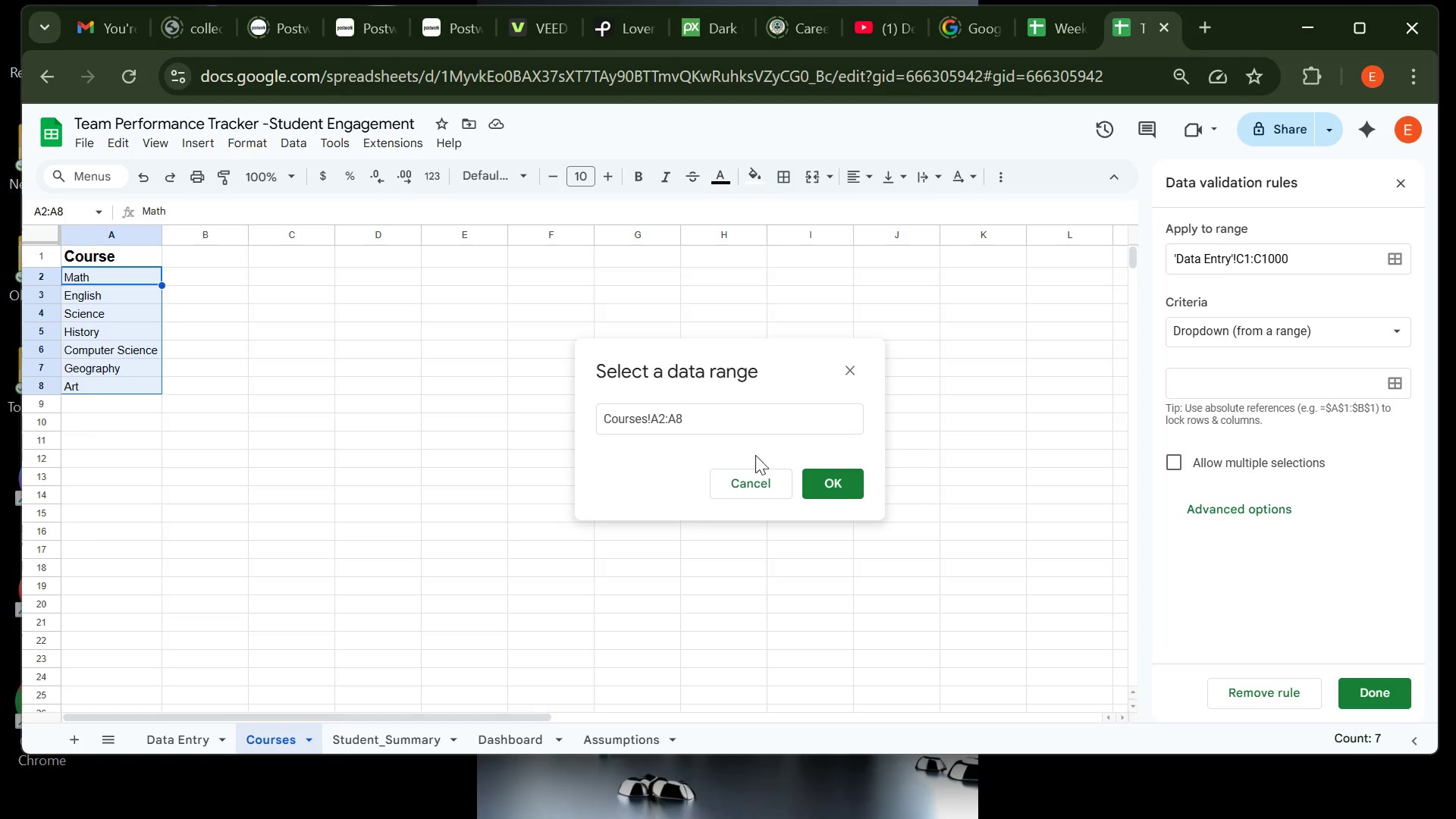 
wait(7.46)
 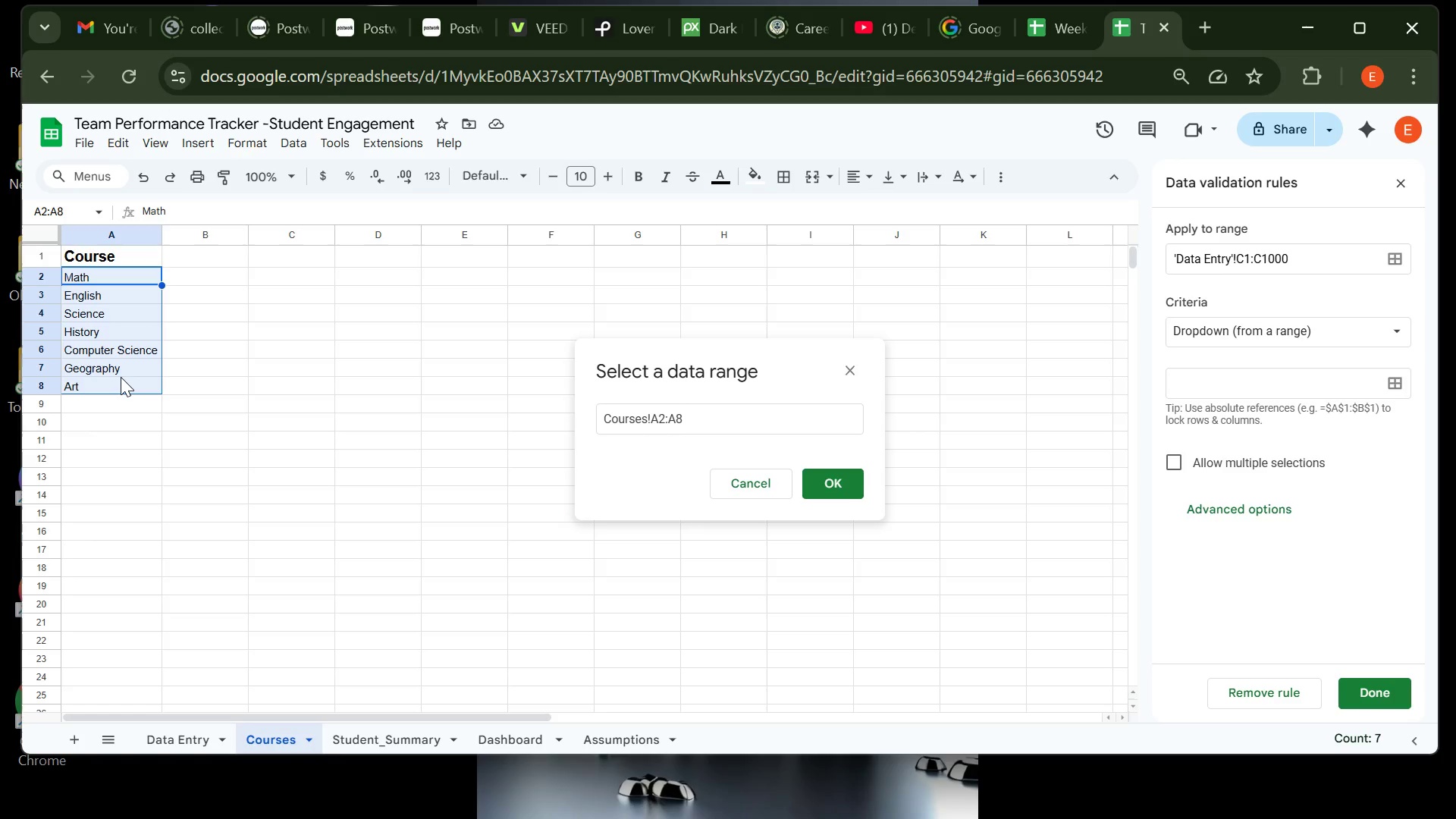 
left_click([827, 479])
 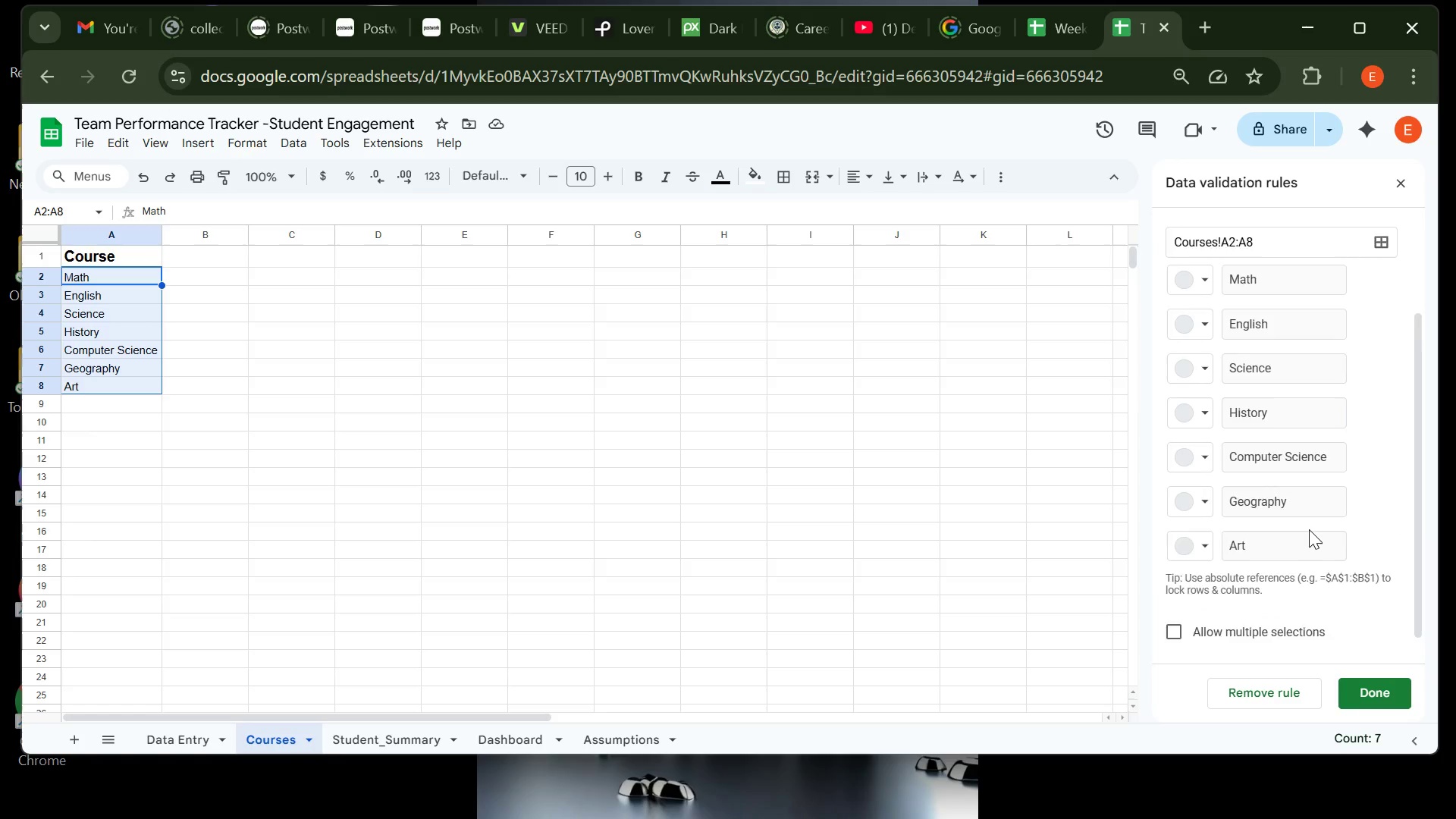 
wait(7.68)
 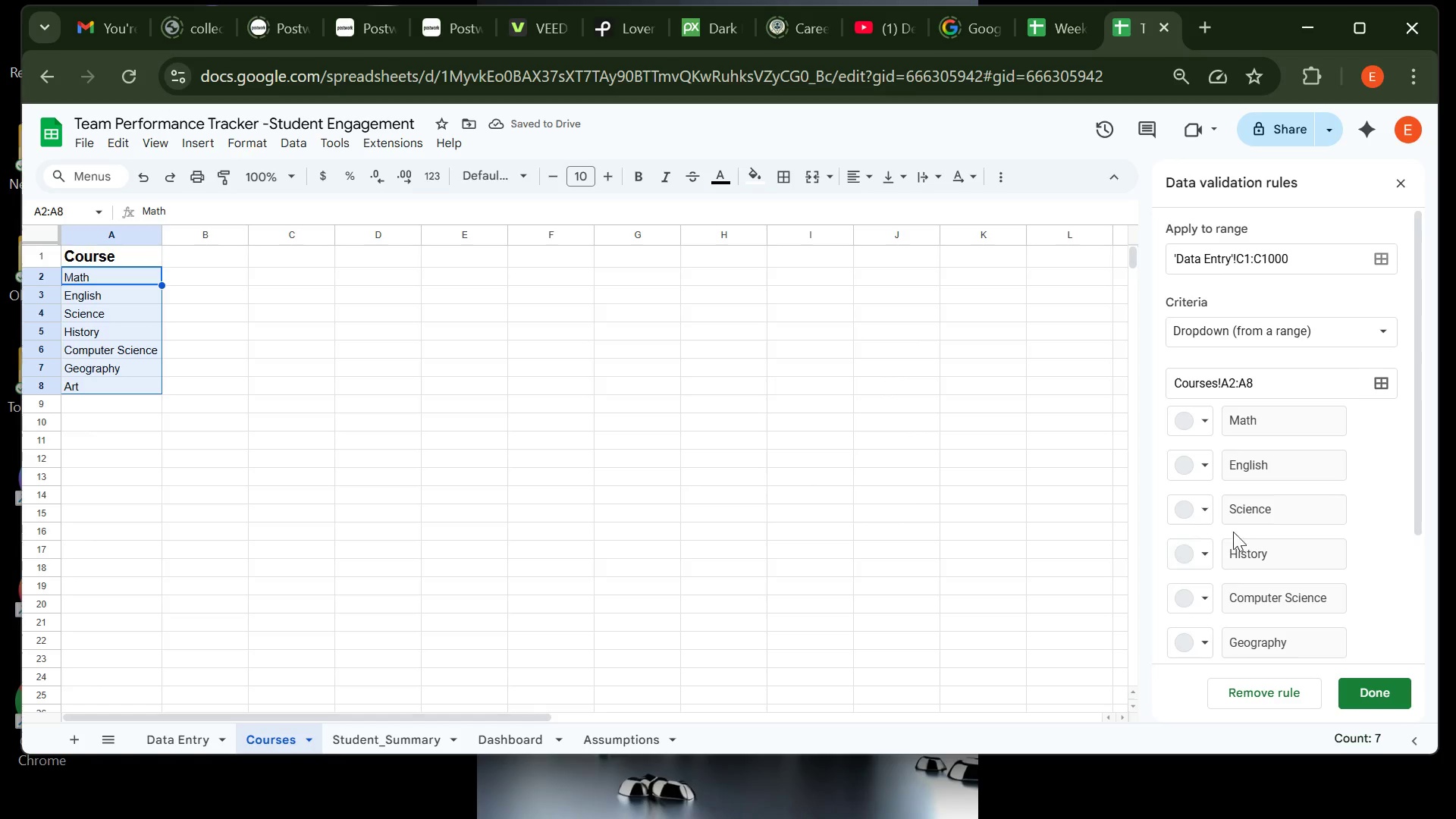 
left_click([1228, 643])
 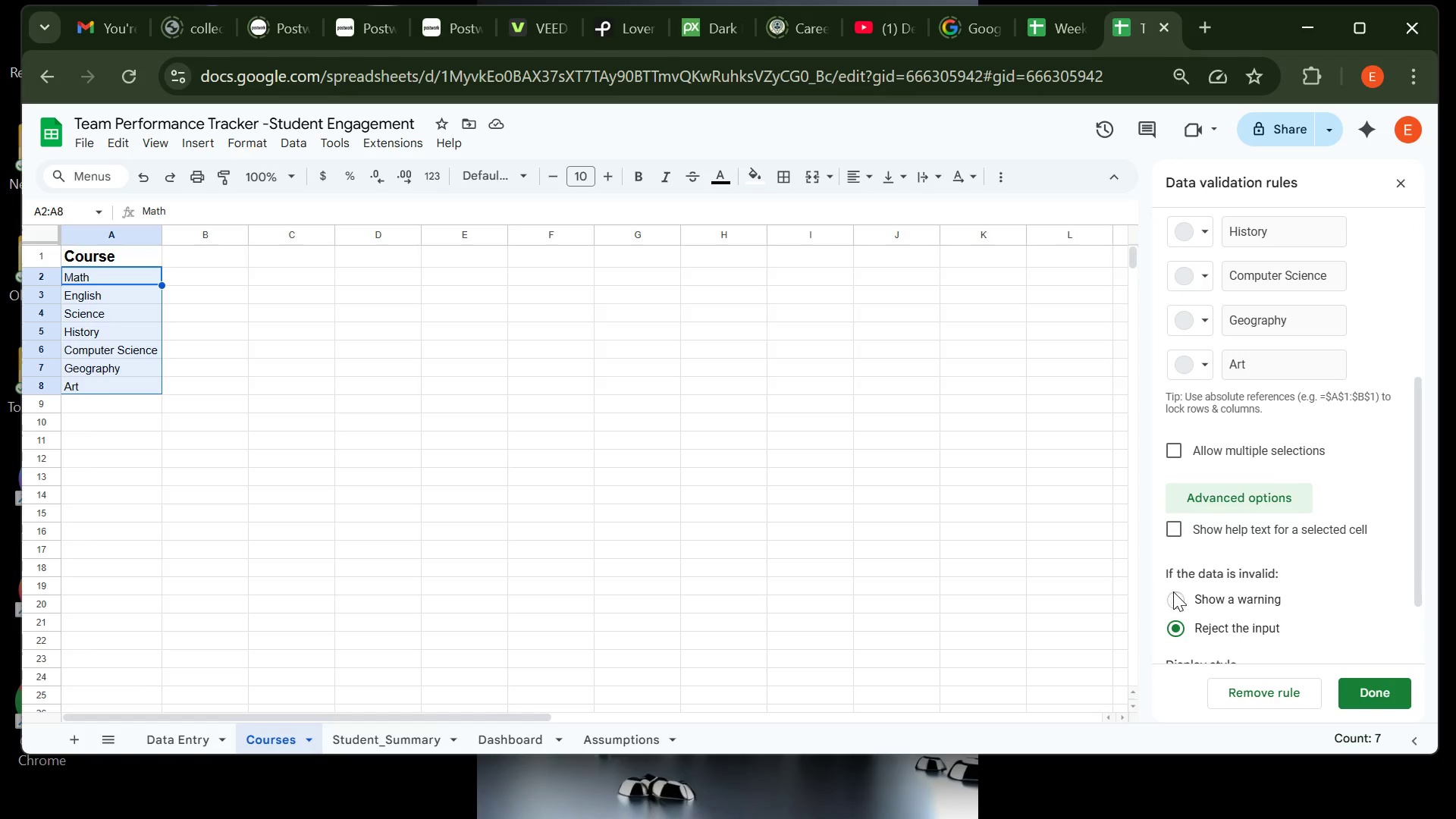 
left_click([1177, 592])
 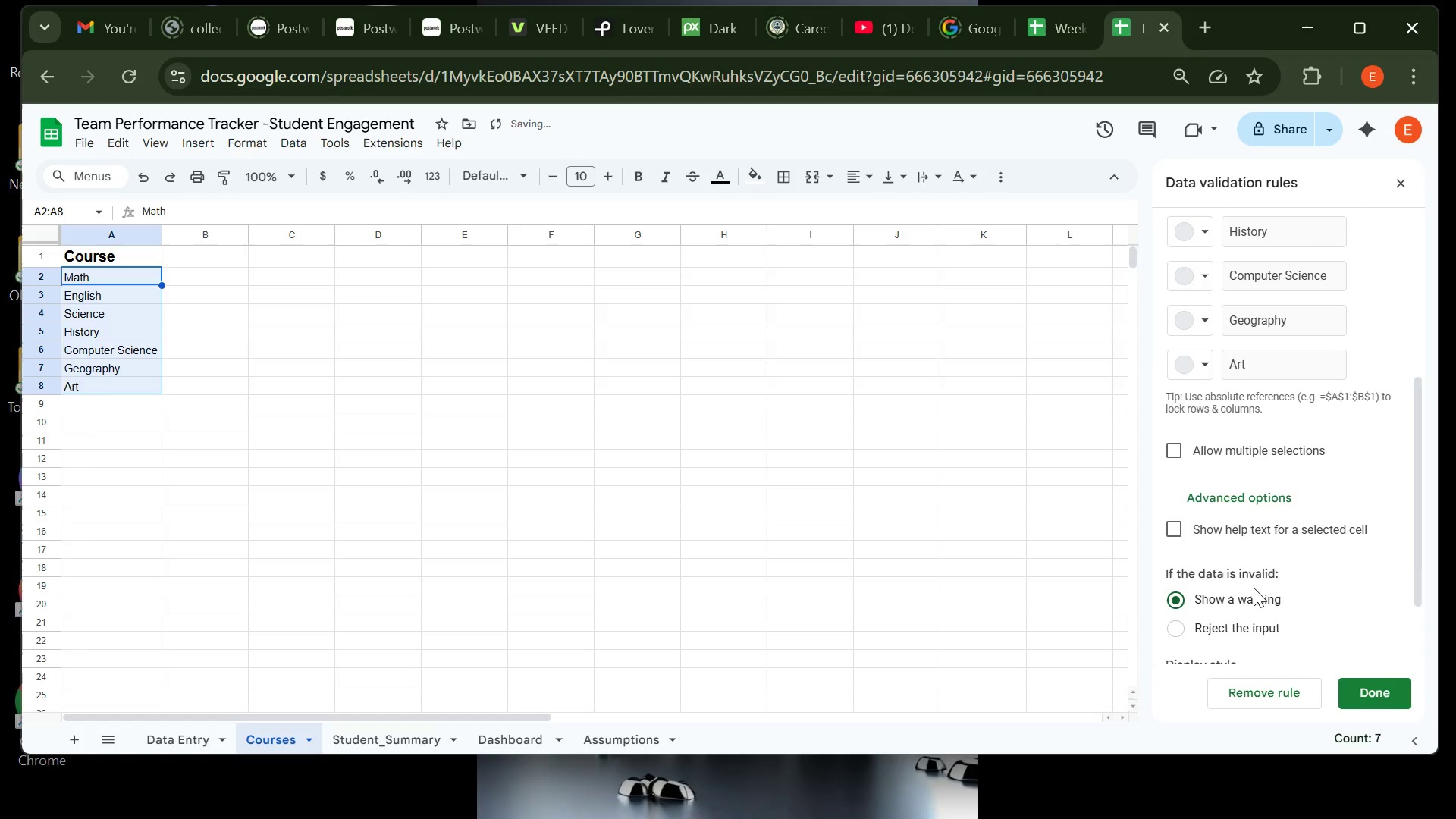 
mouse_move([1266, 605])
 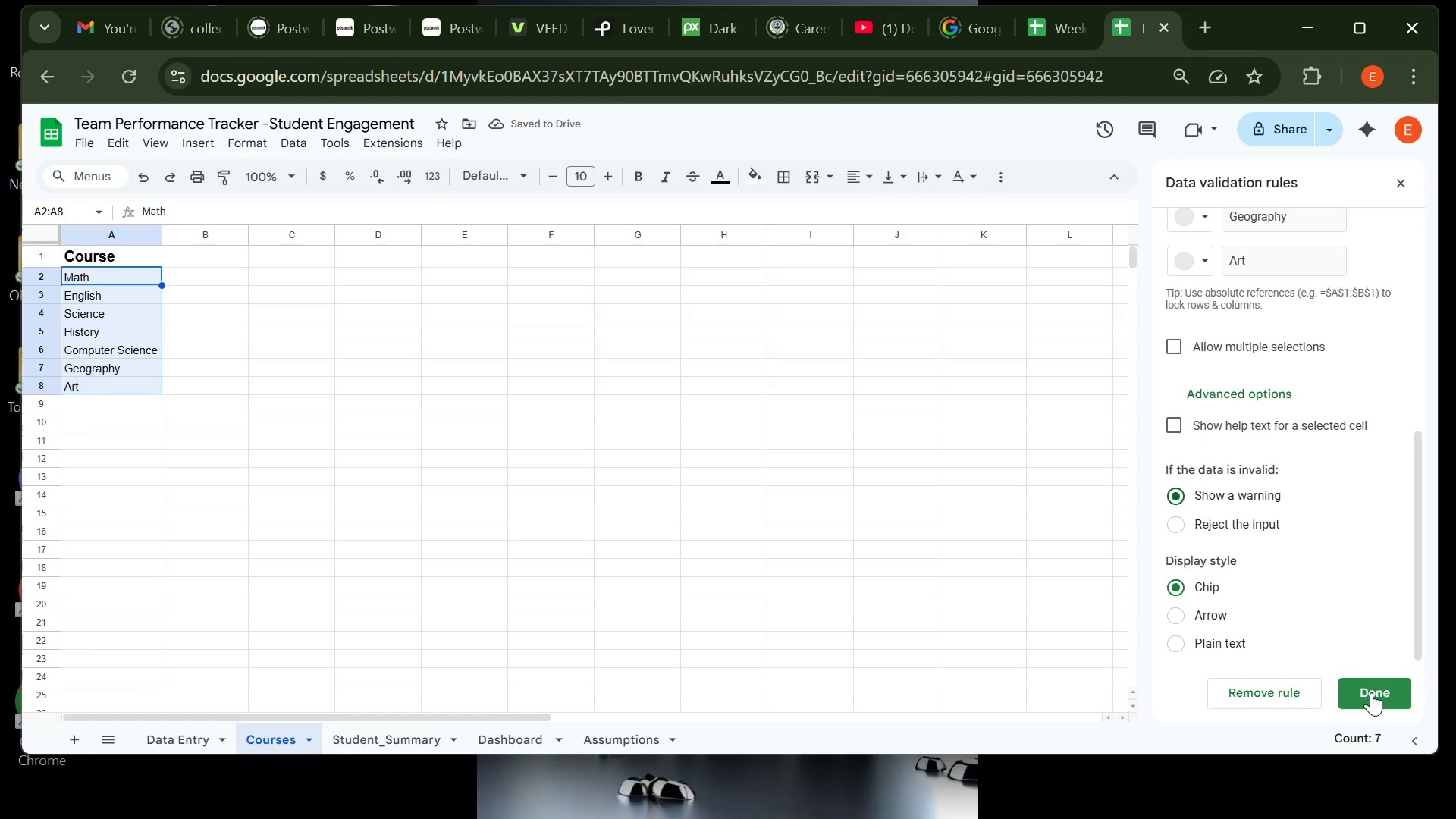 
left_click([1371, 692])
 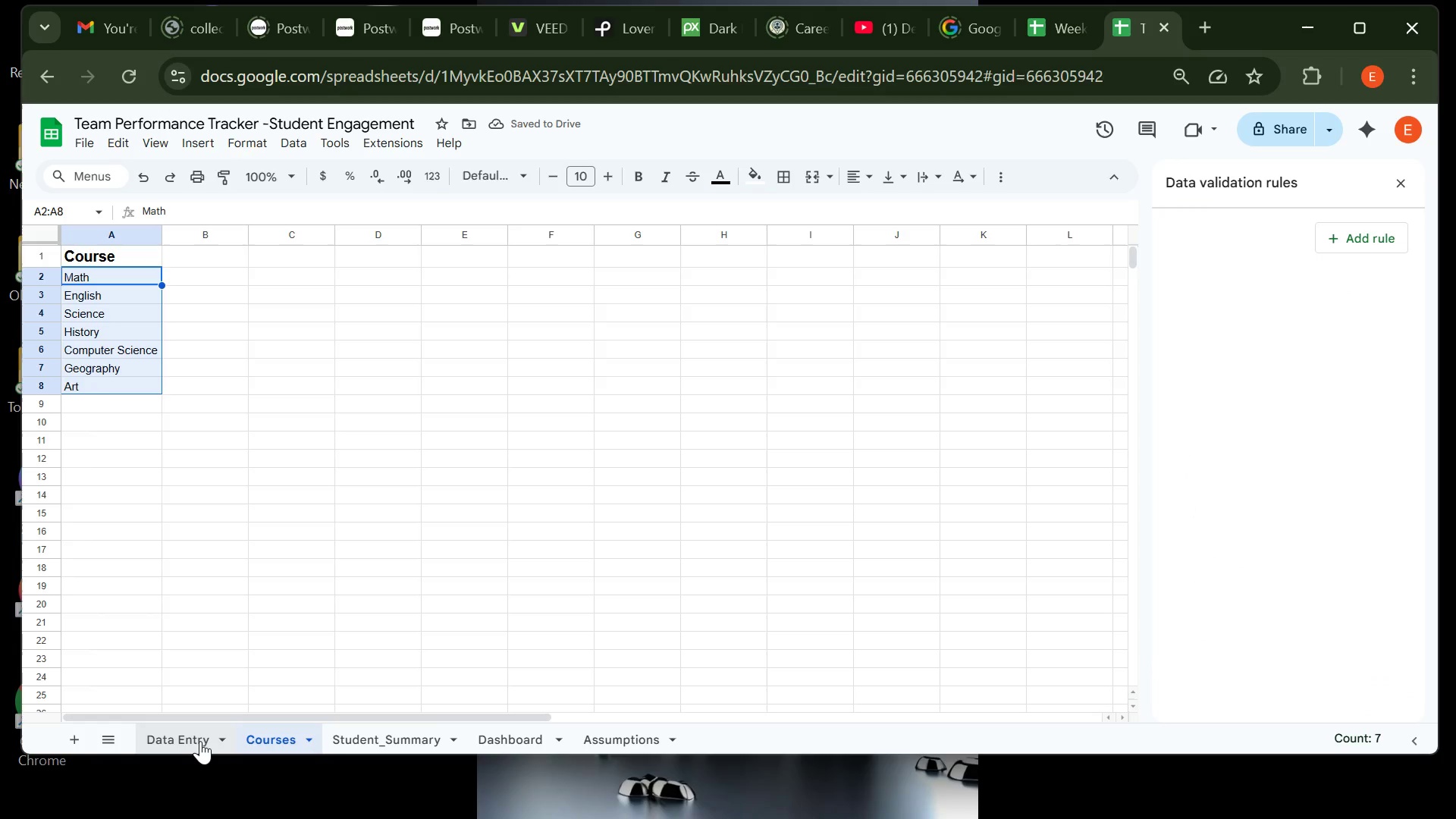 
left_click([200, 741])
 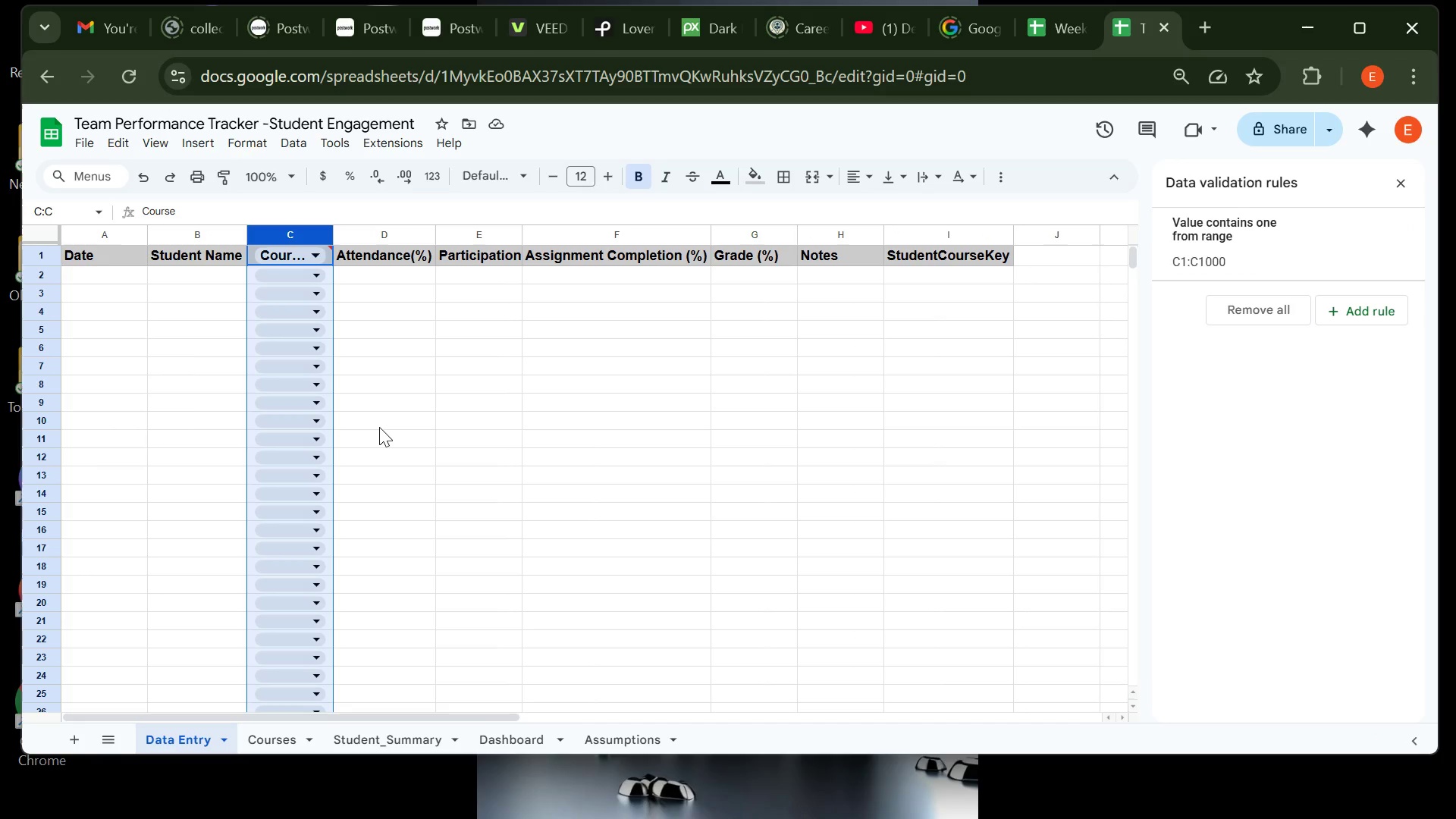 
left_click([379, 427])
 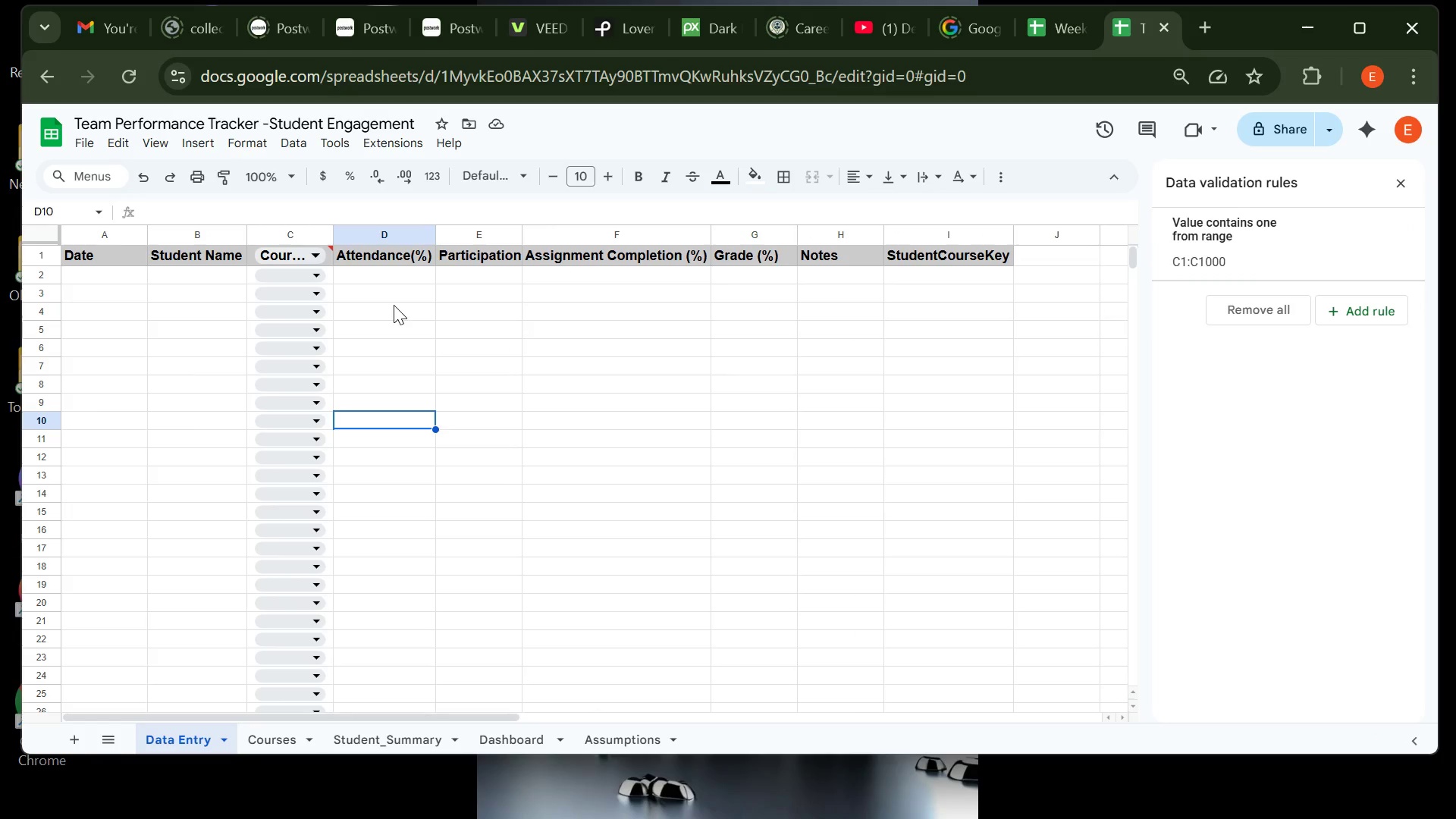 
wait(17.4)
 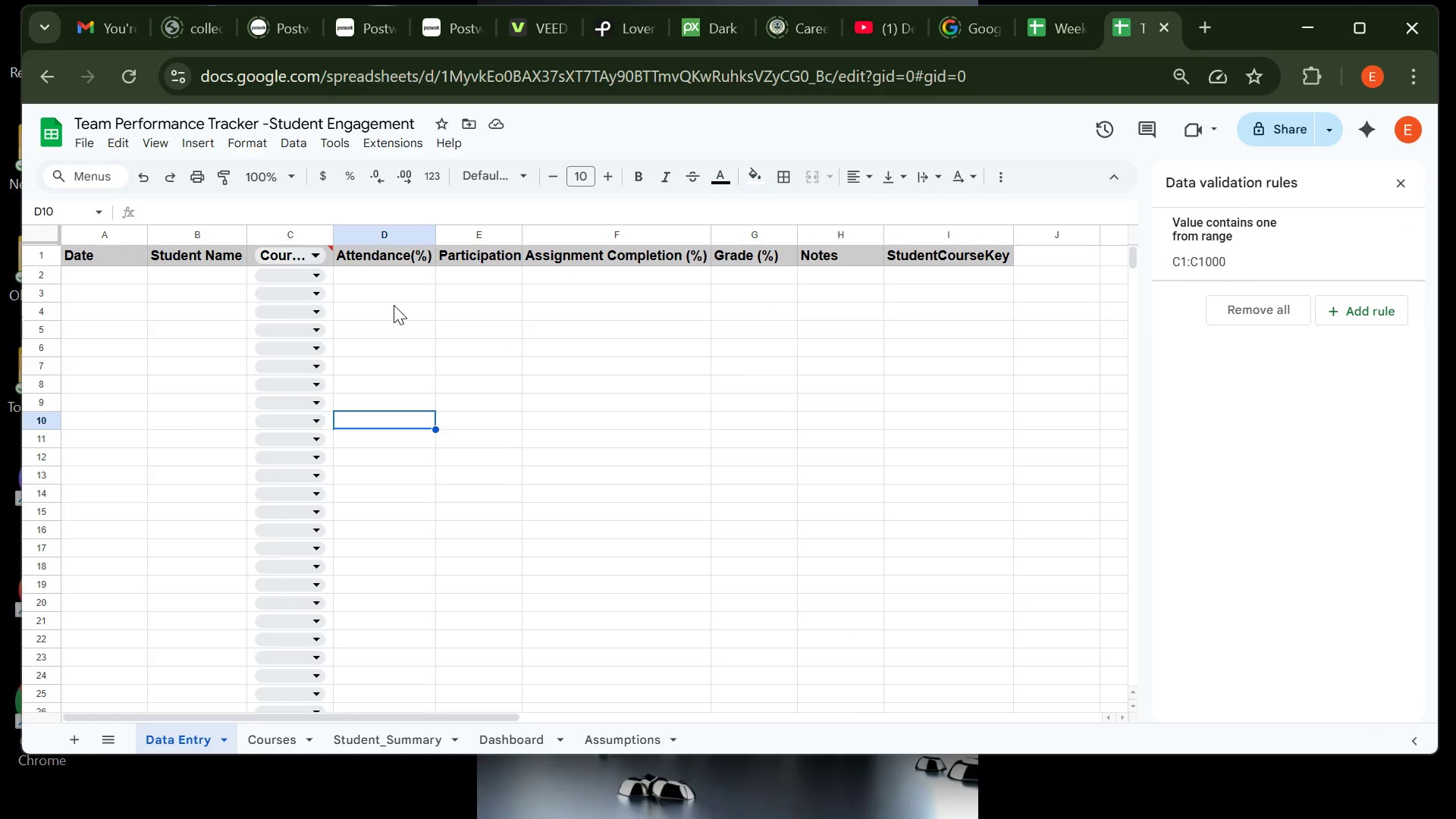 
left_click([379, 237])
 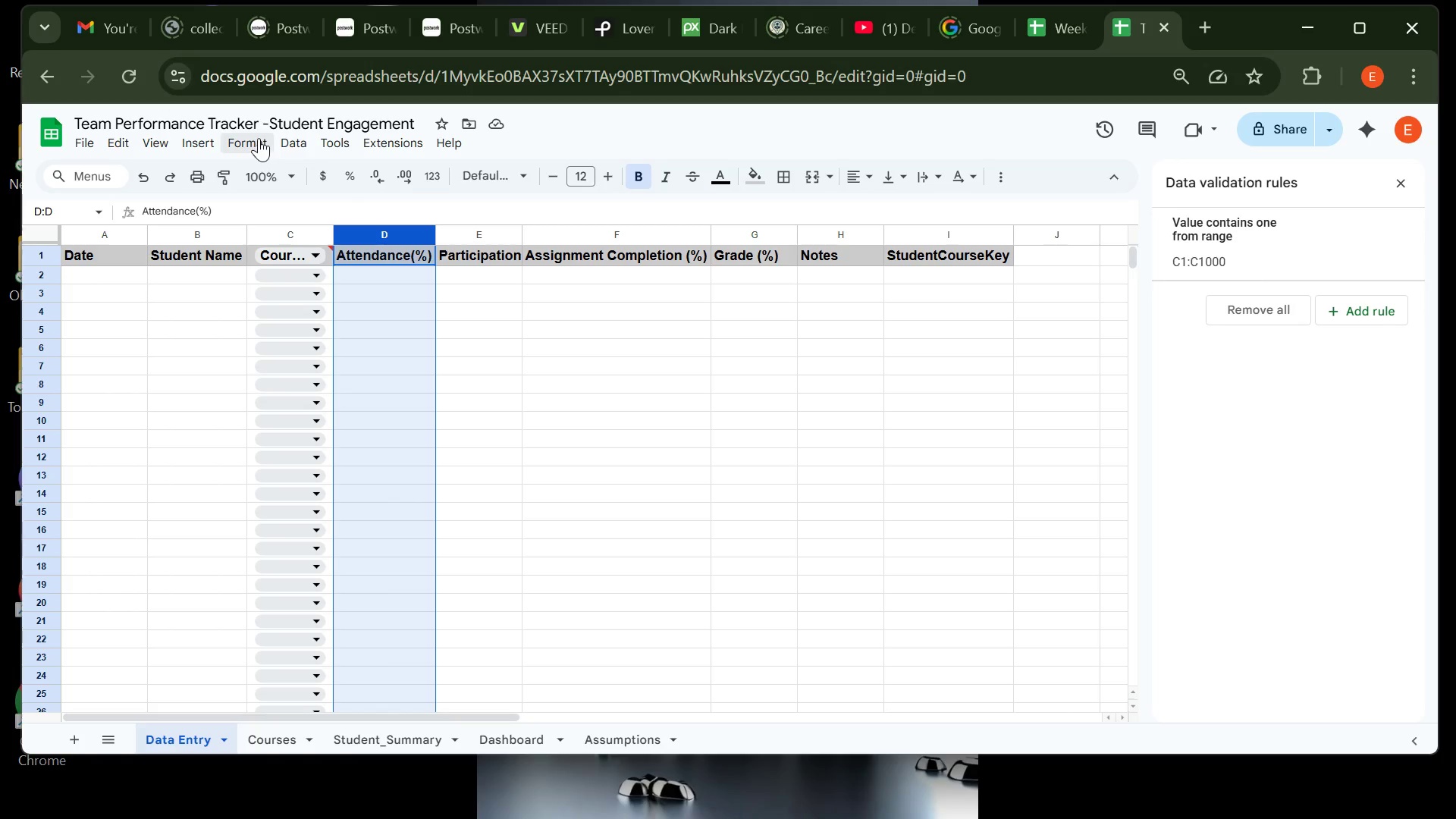 
left_click([259, 138])
 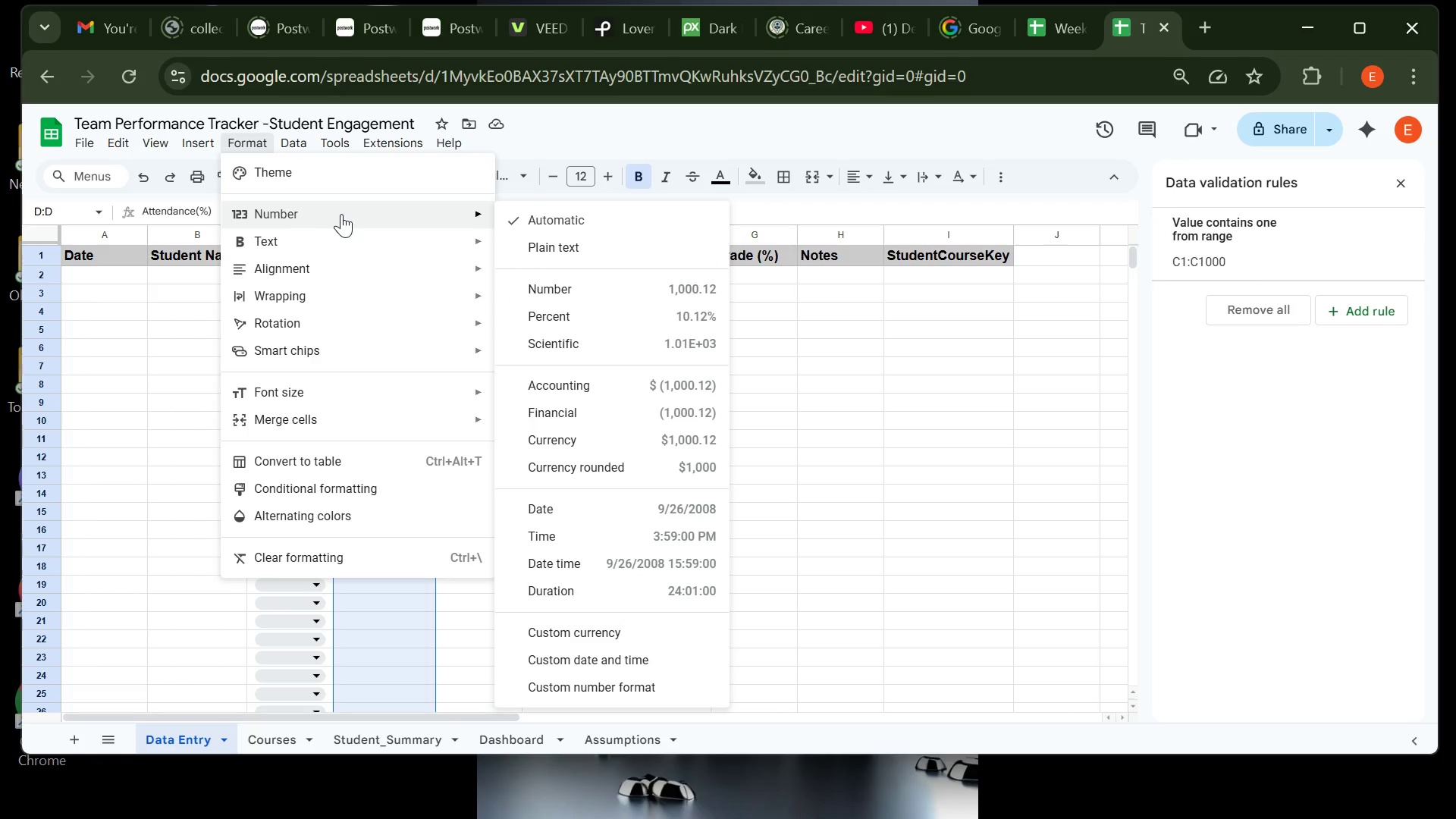 
wait(6.28)
 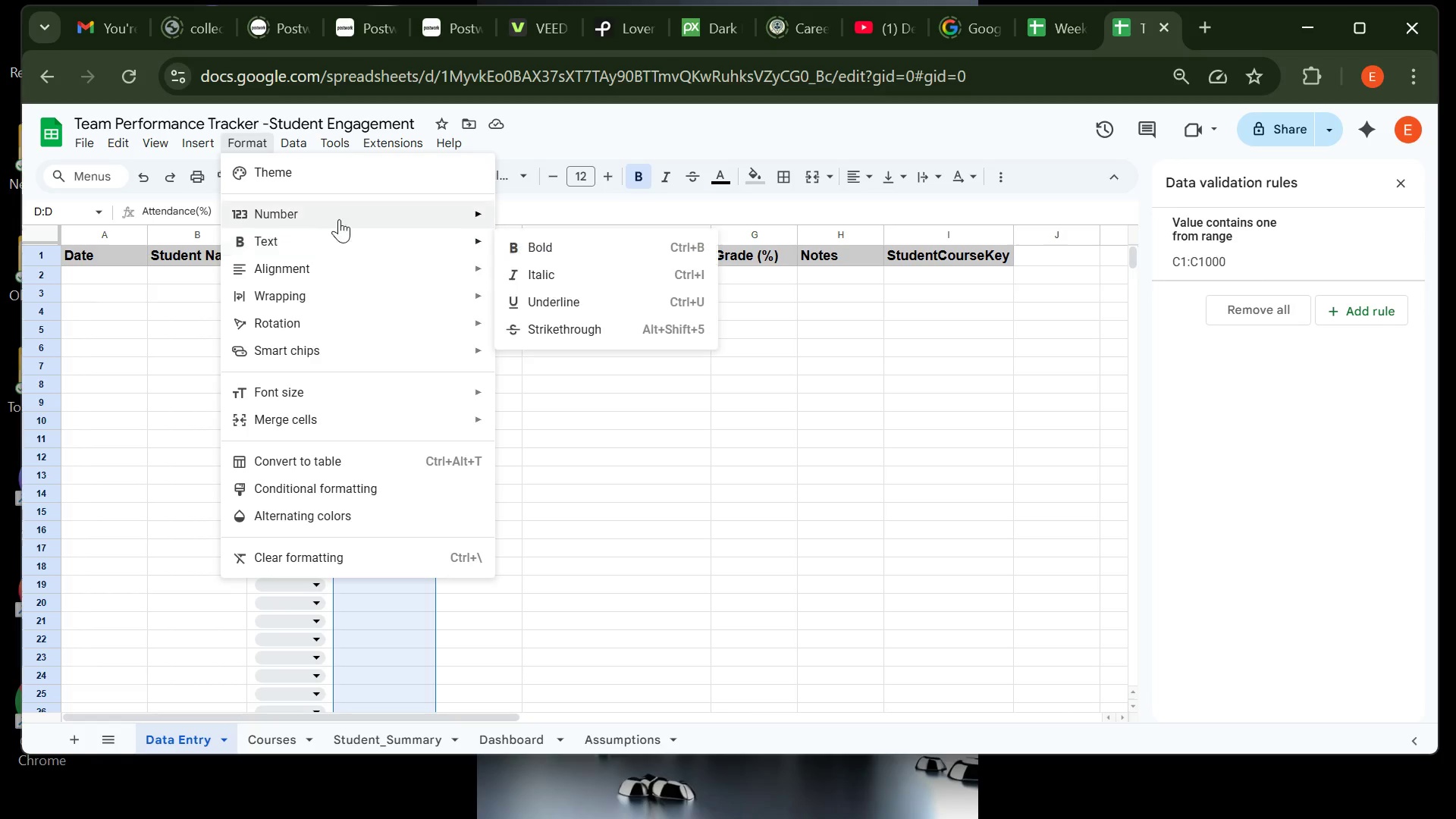 
left_click([576, 323])
 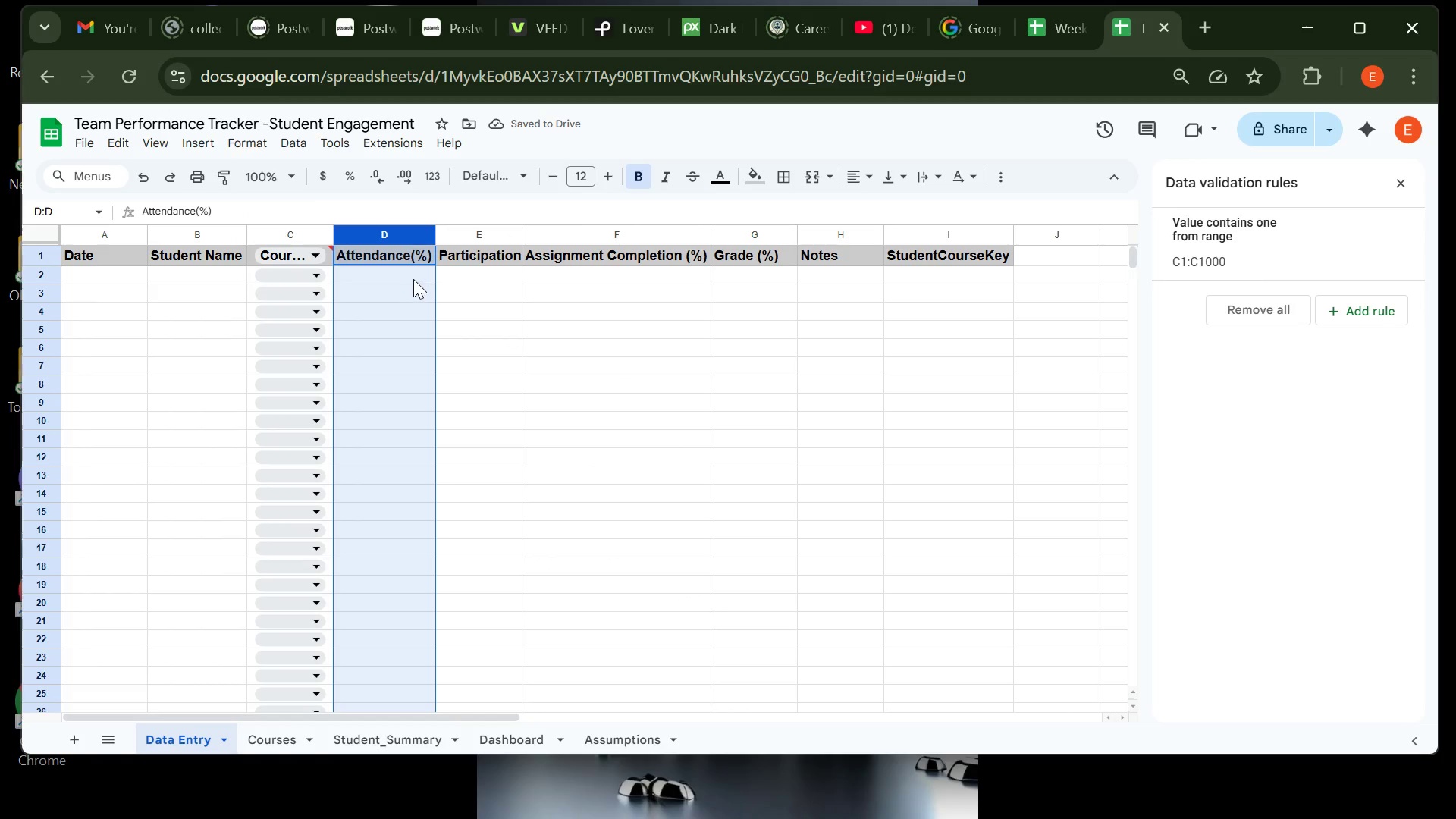 
wait(9.42)
 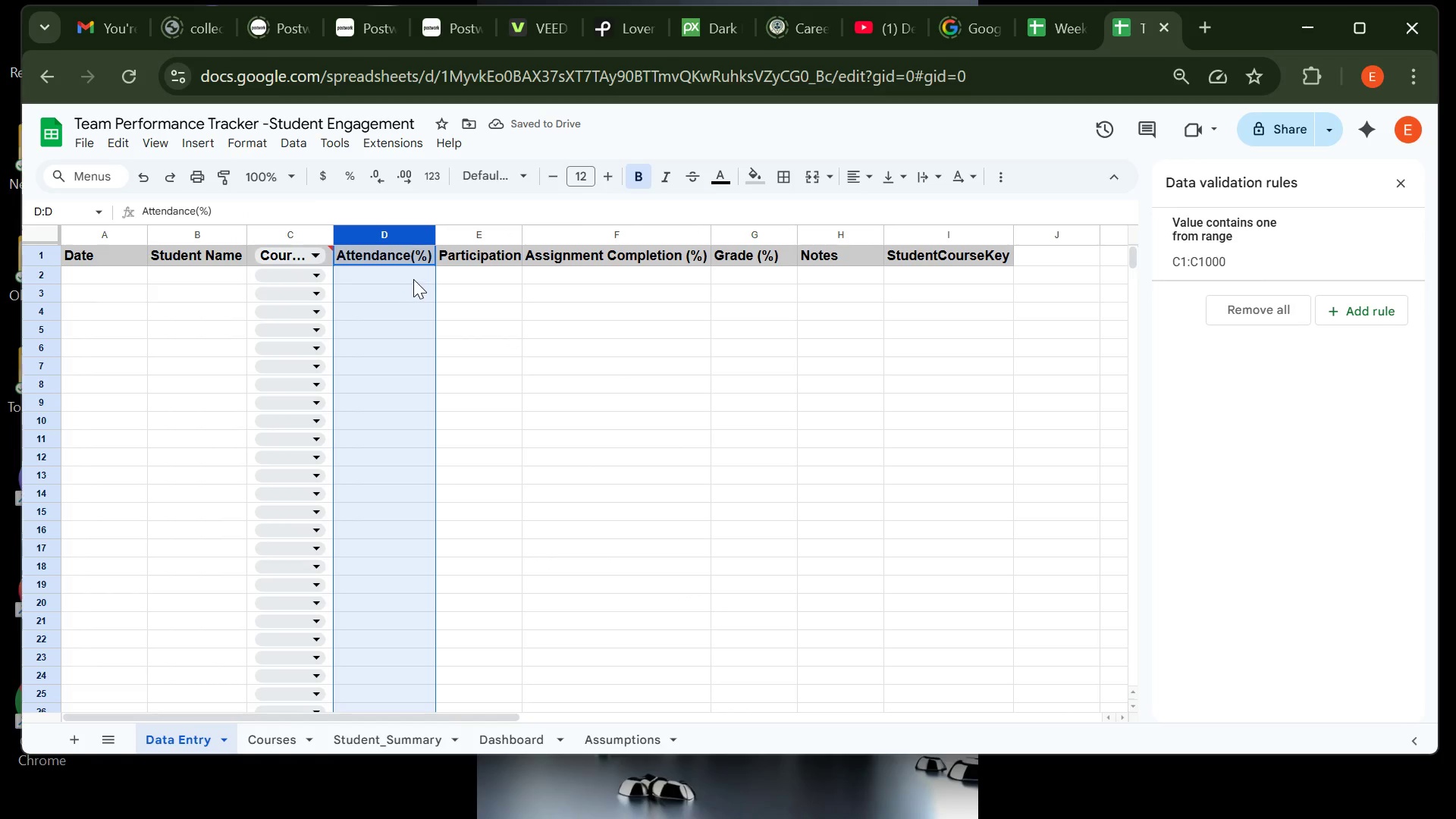 
left_click([334, 144])
 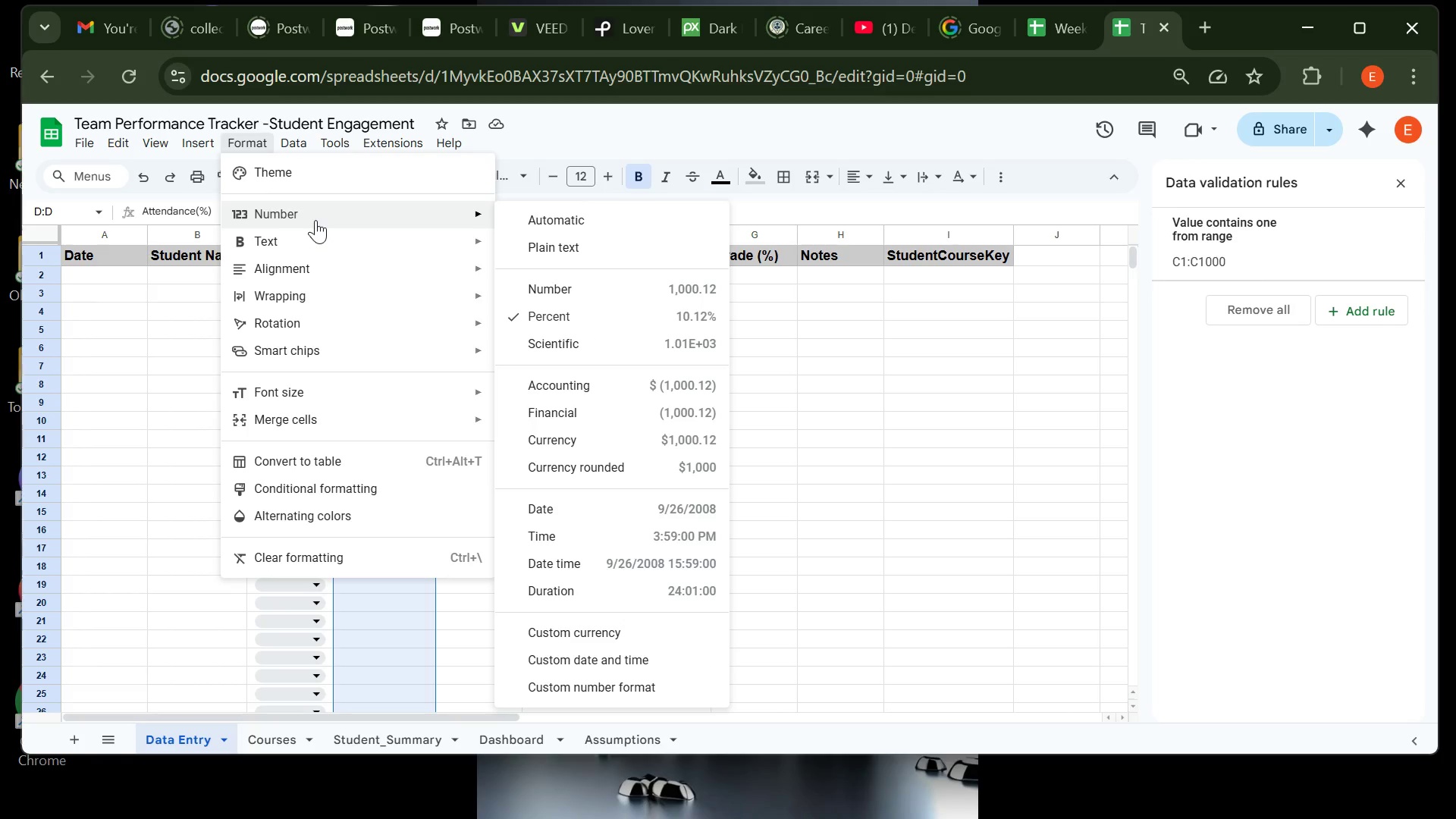 
wait(14.86)
 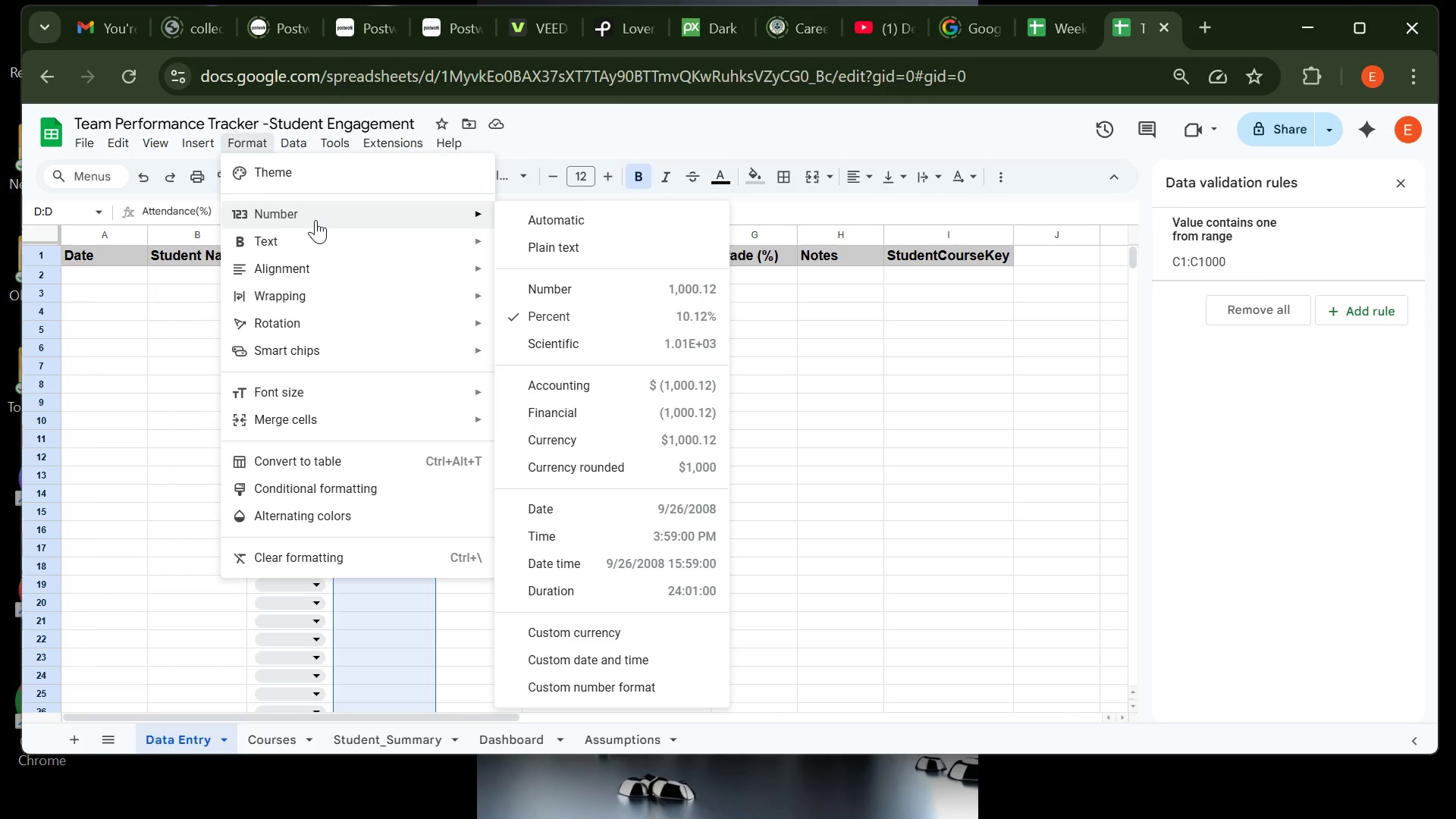 
left_click([770, 334])
 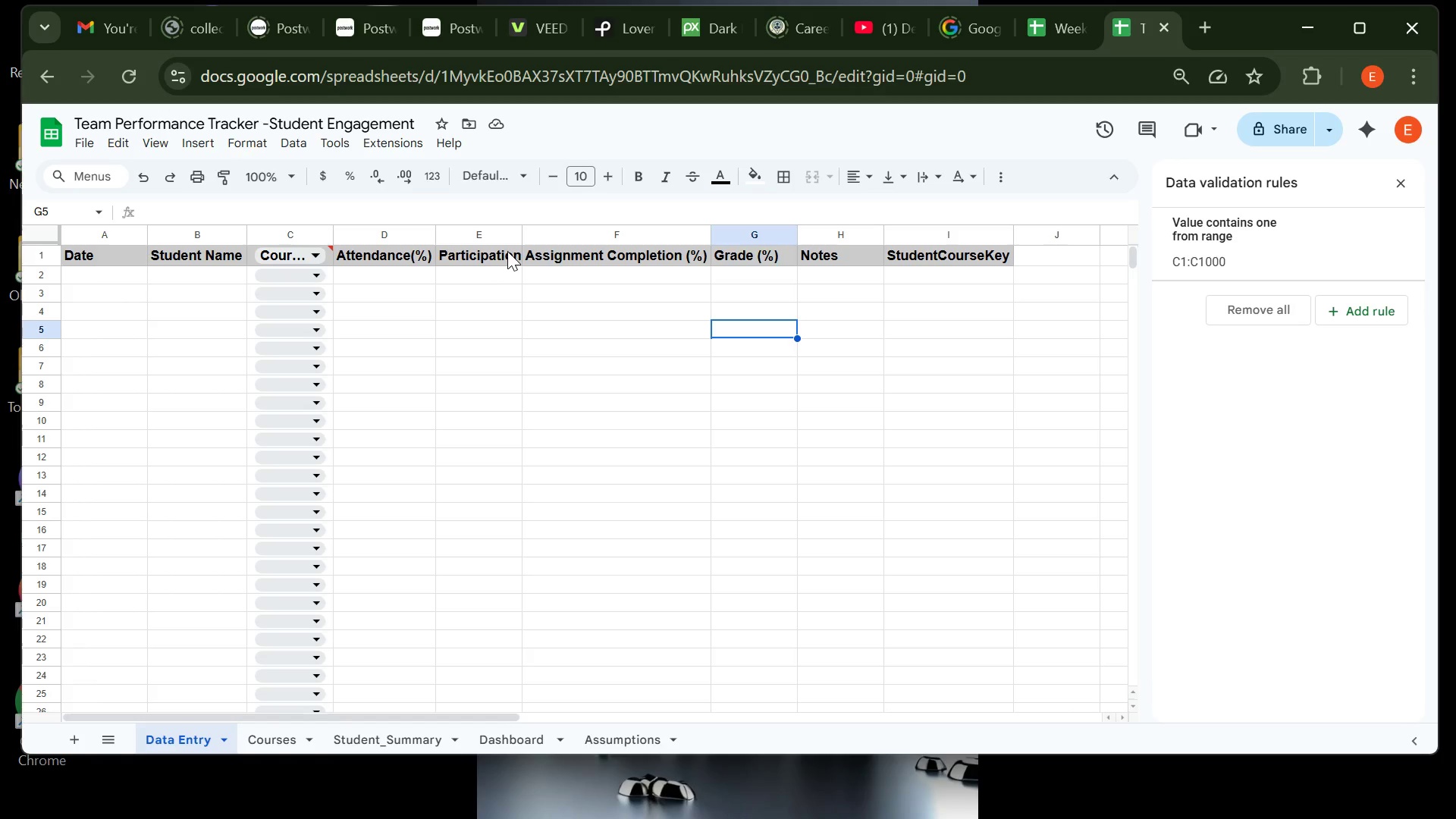 
double_click([522, 236])
 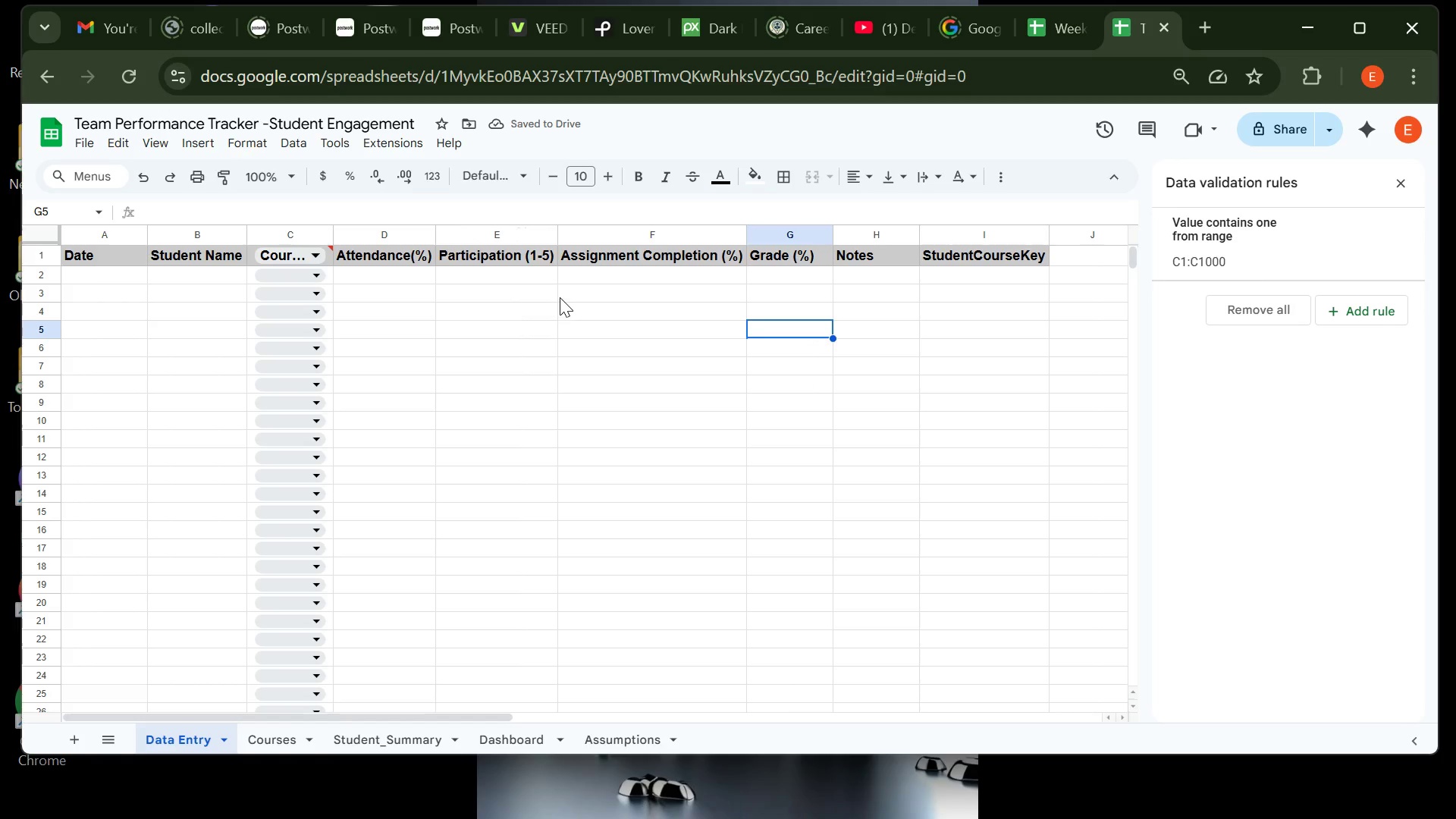 
wait(5.97)
 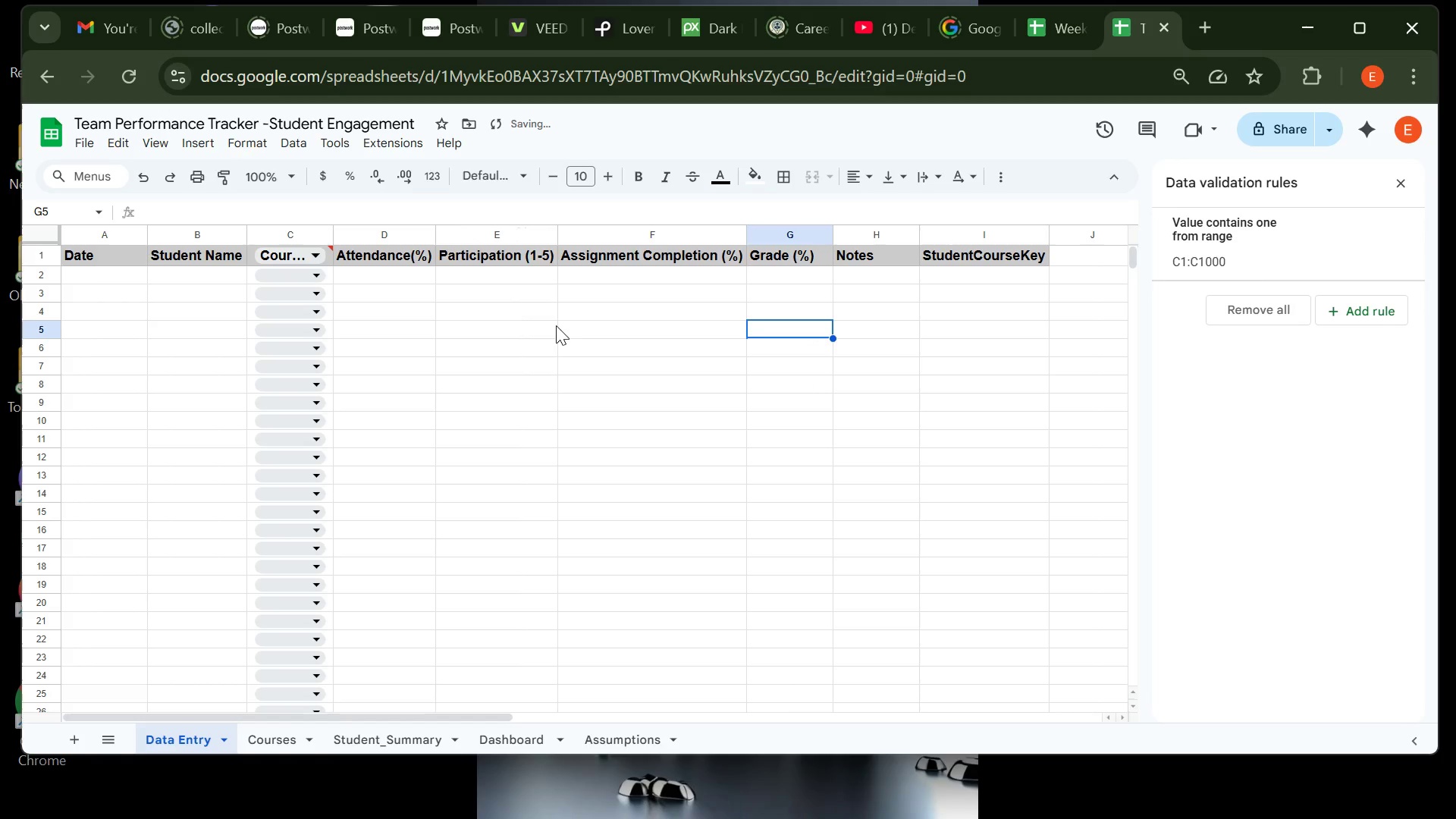 
left_click([617, 240])
 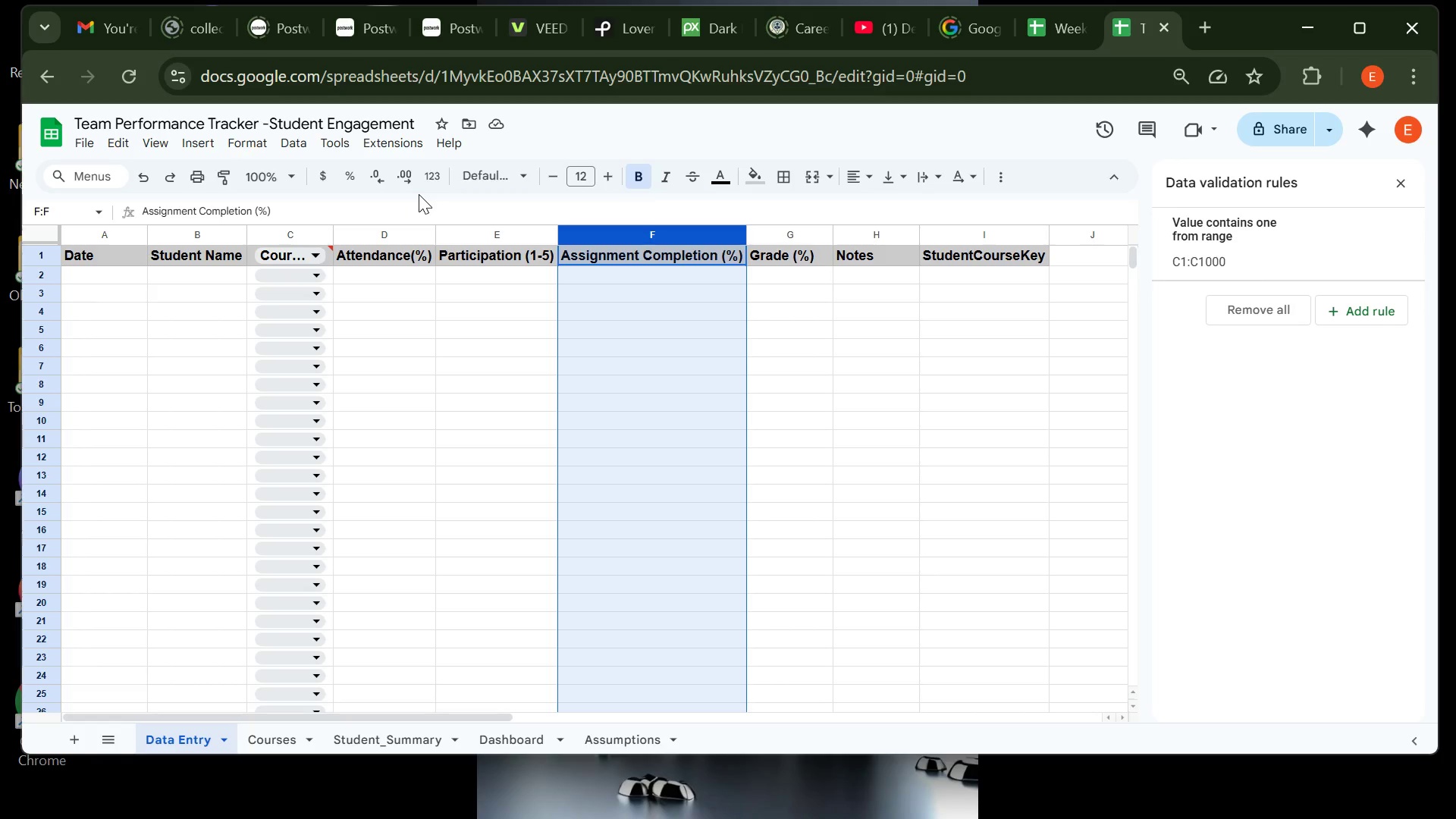 
wait(5.7)
 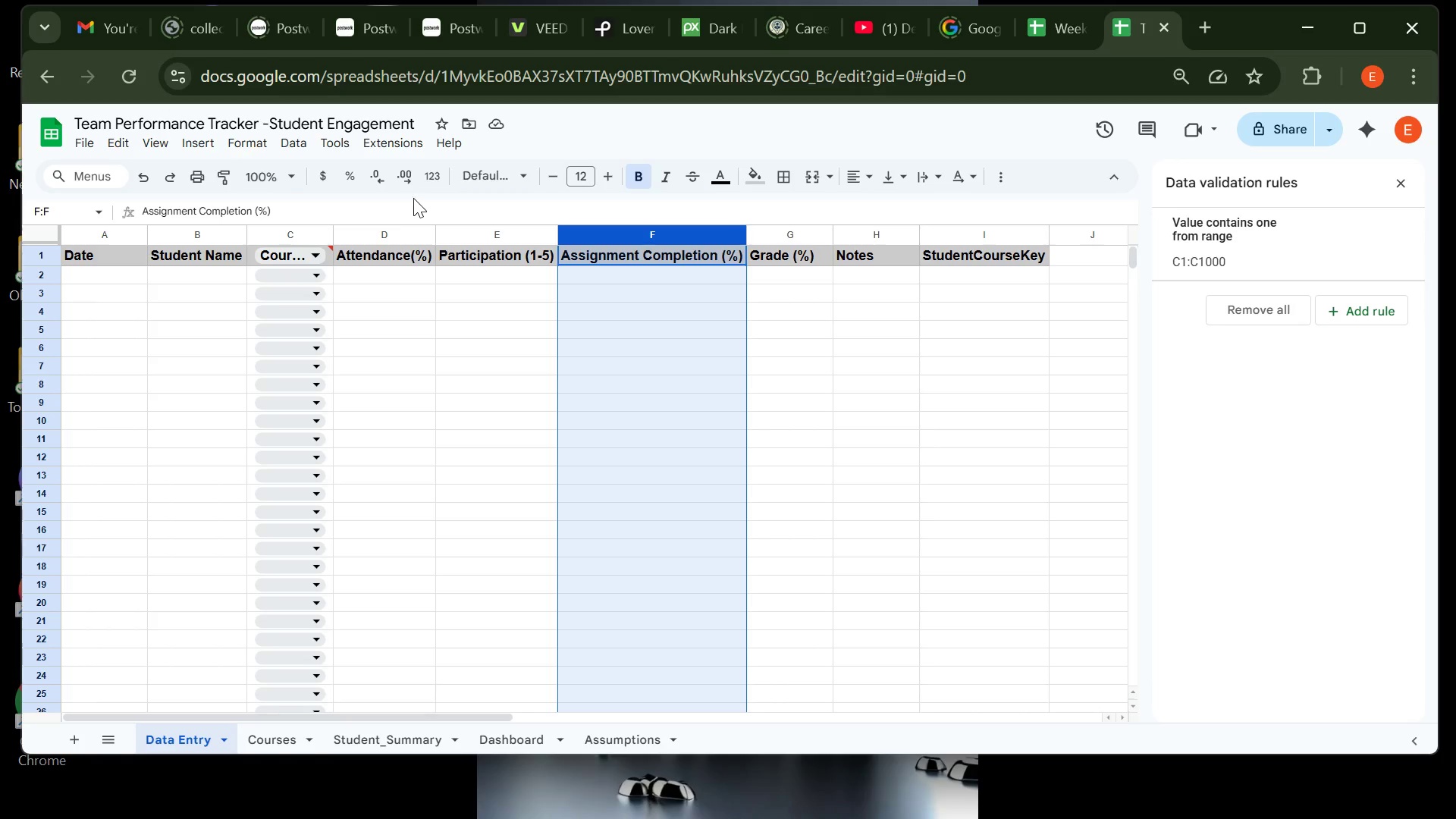 
left_click([253, 146])
 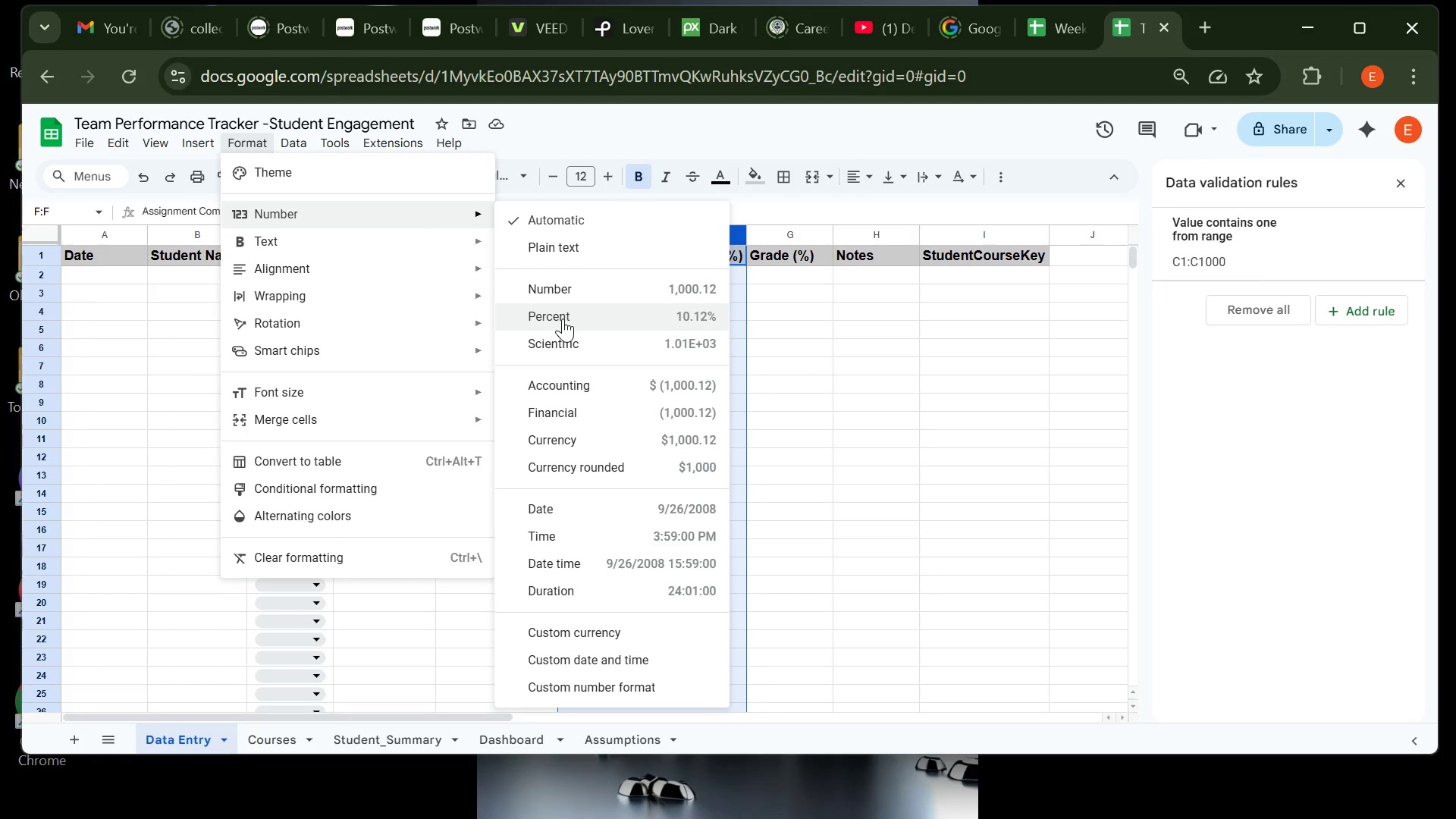 
left_click([563, 318])
 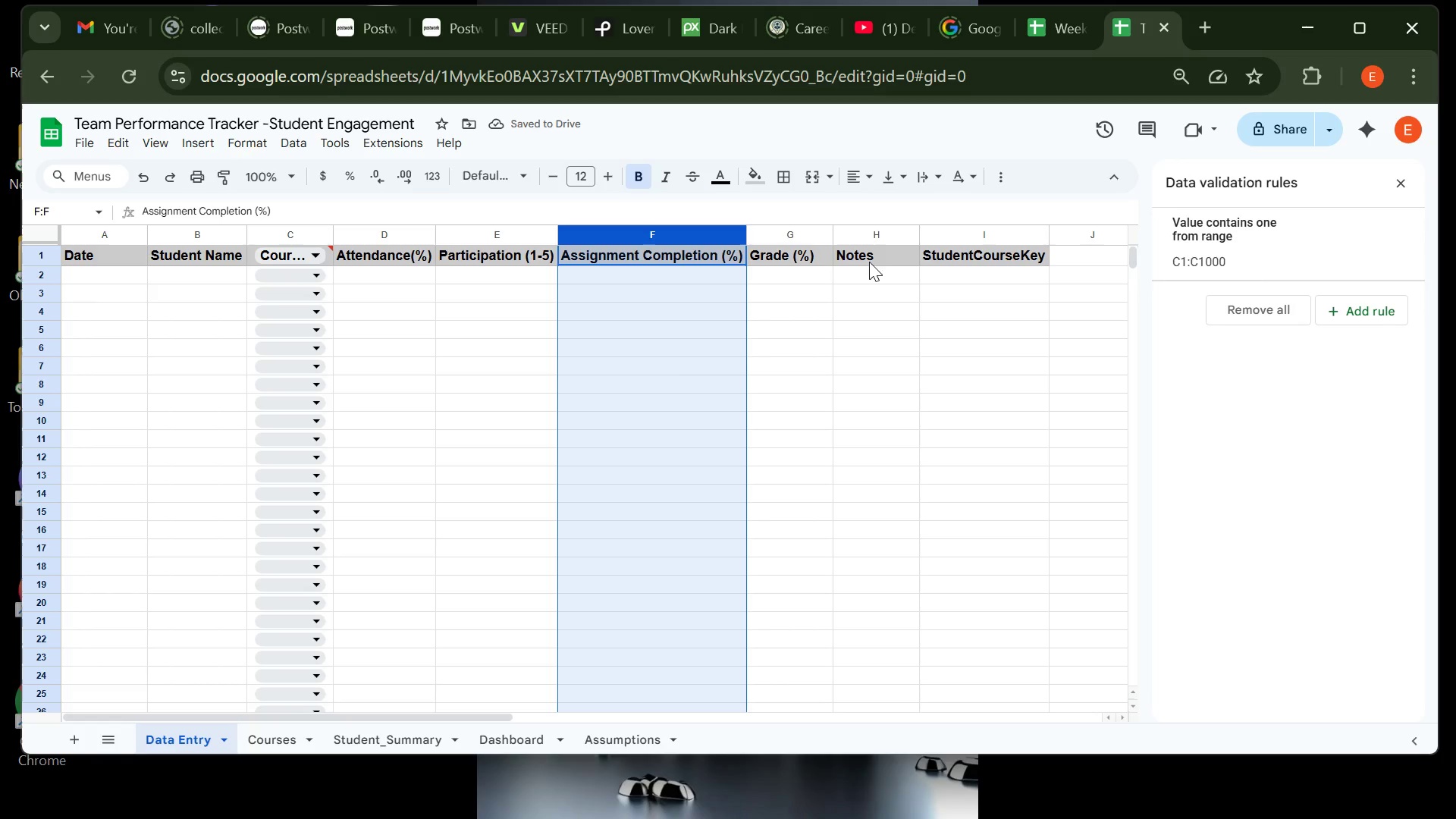 
wait(5.55)
 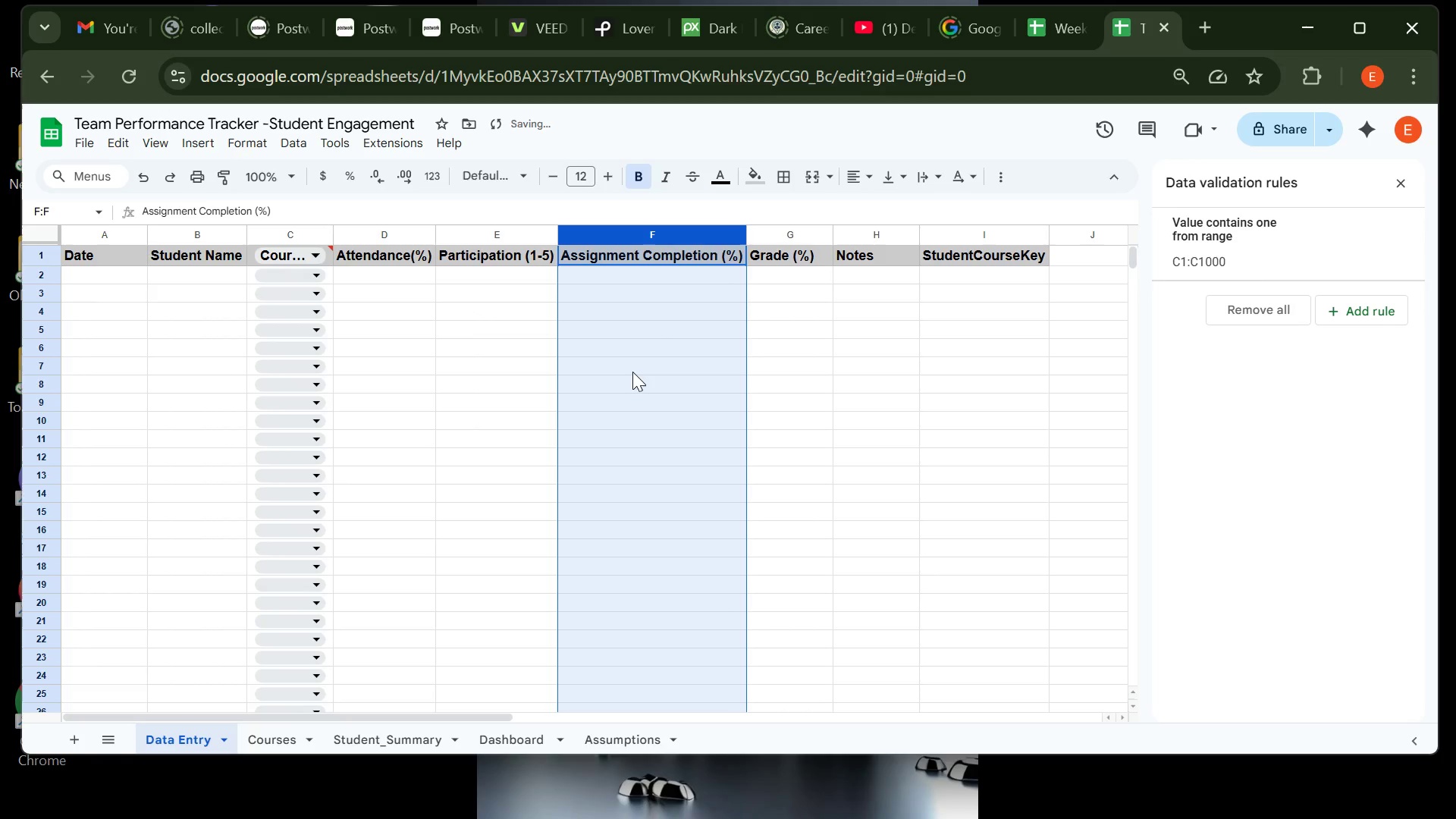 
left_click([794, 231])
 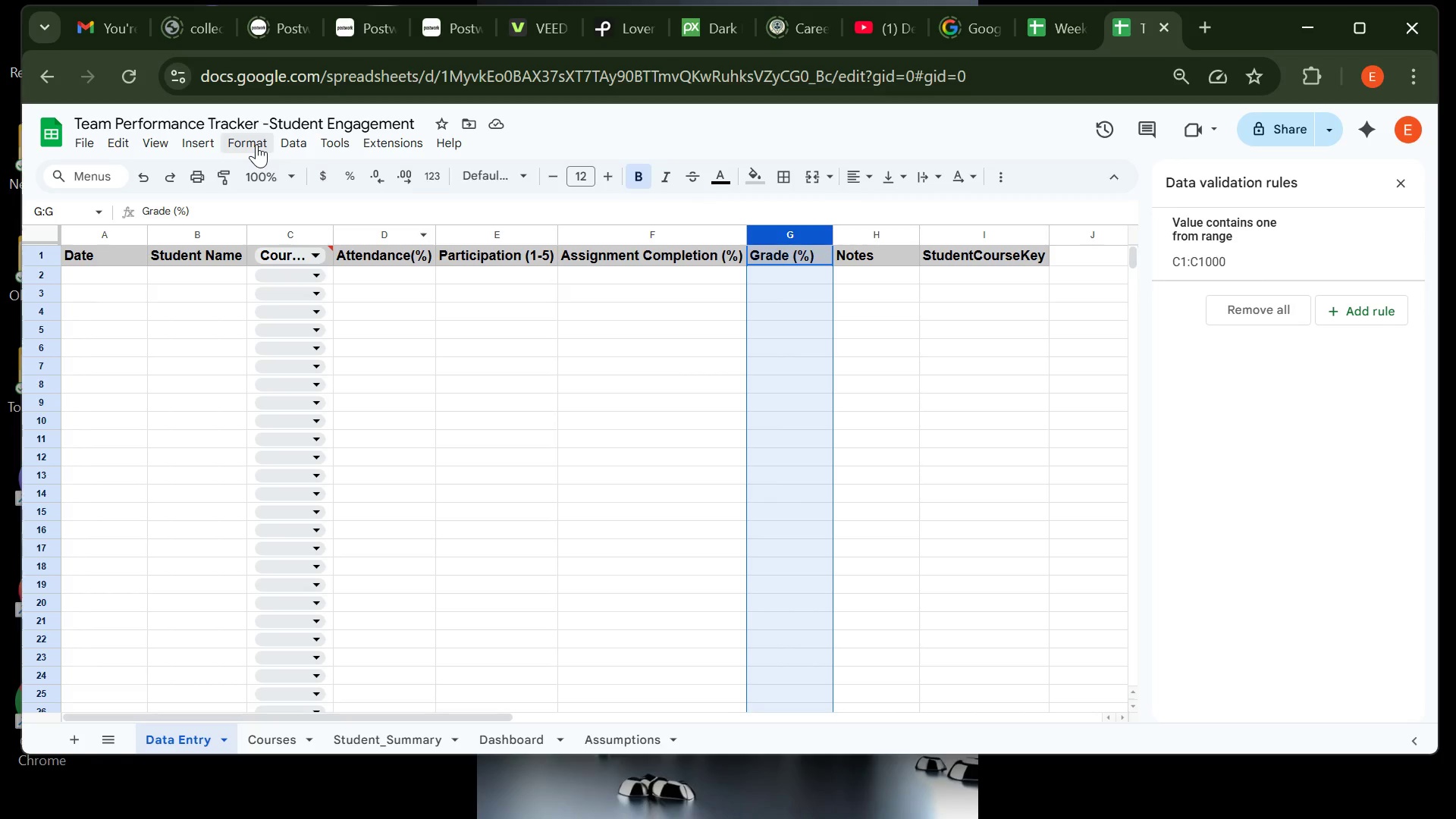 
wait(5.79)
 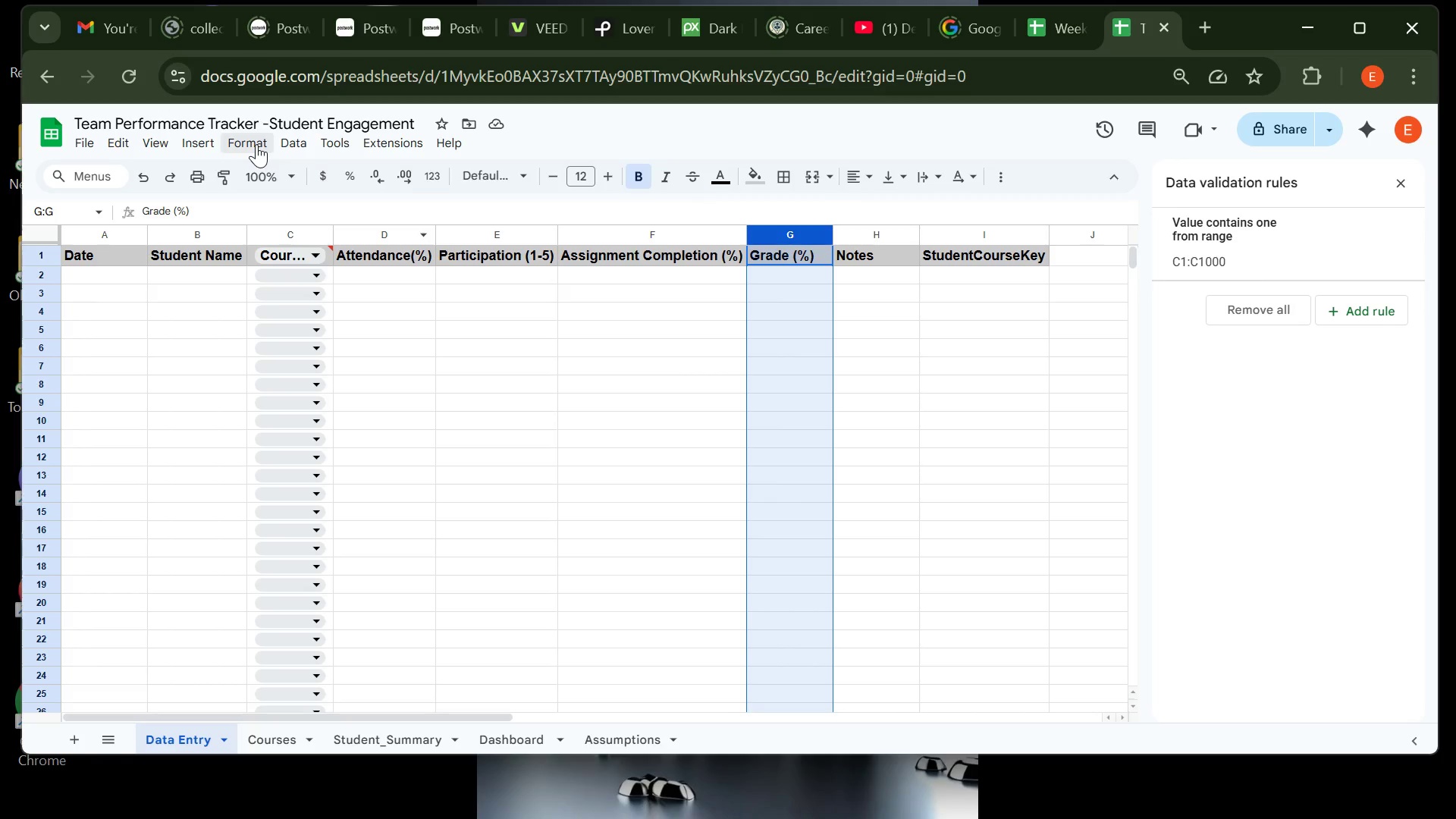 
left_click([256, 144])
 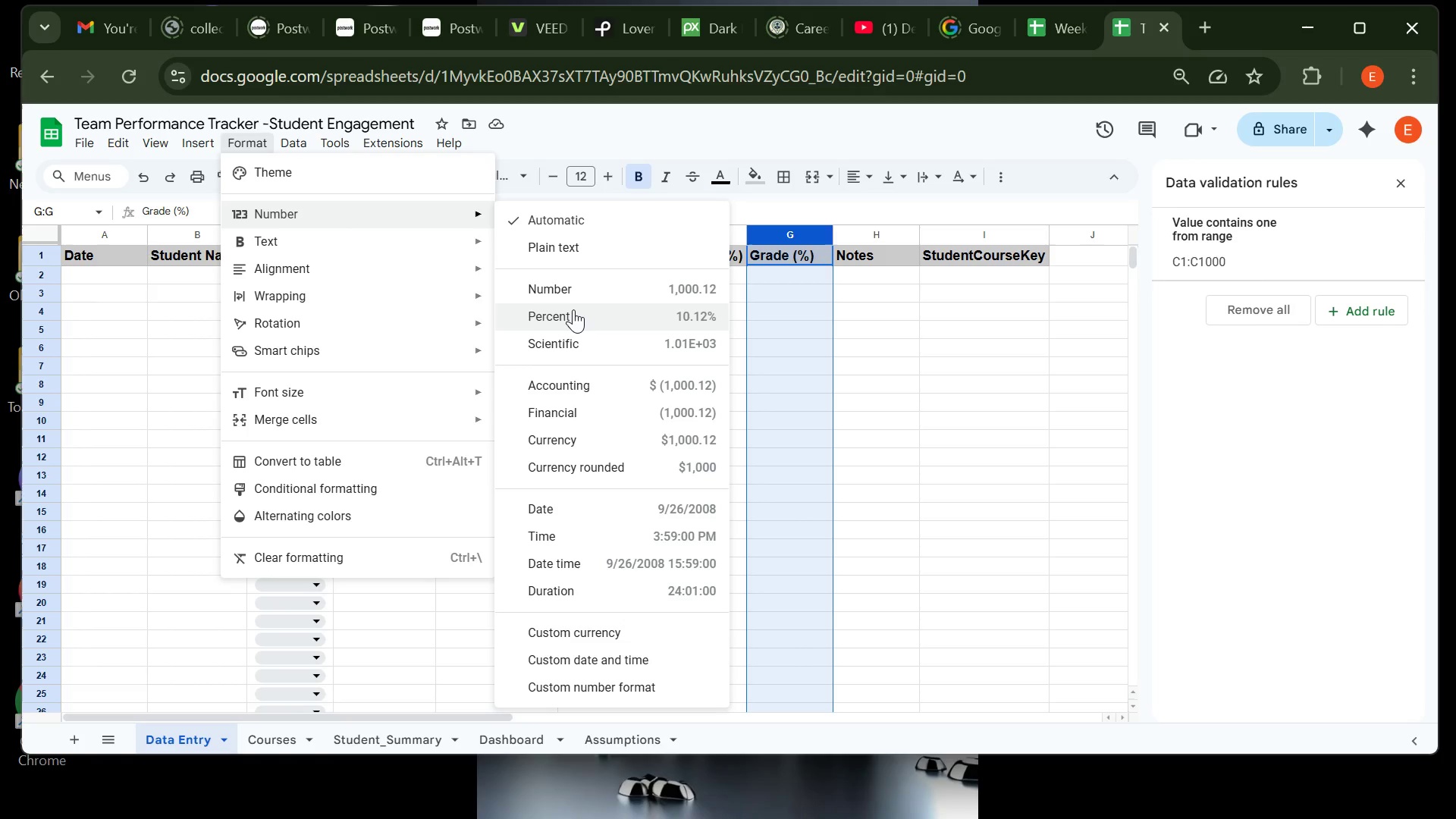 
left_click([573, 309])
 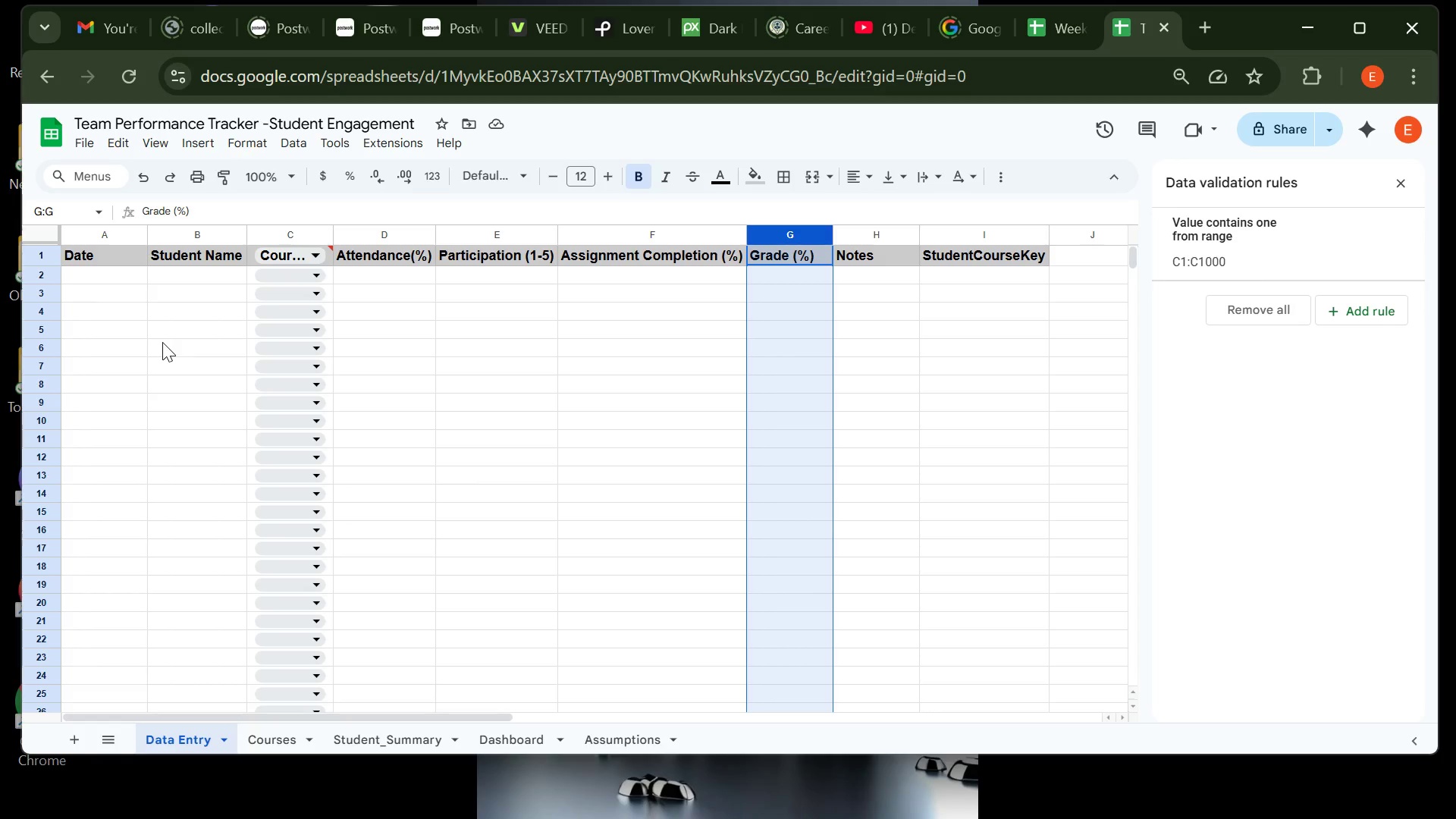 
wait(18.34)
 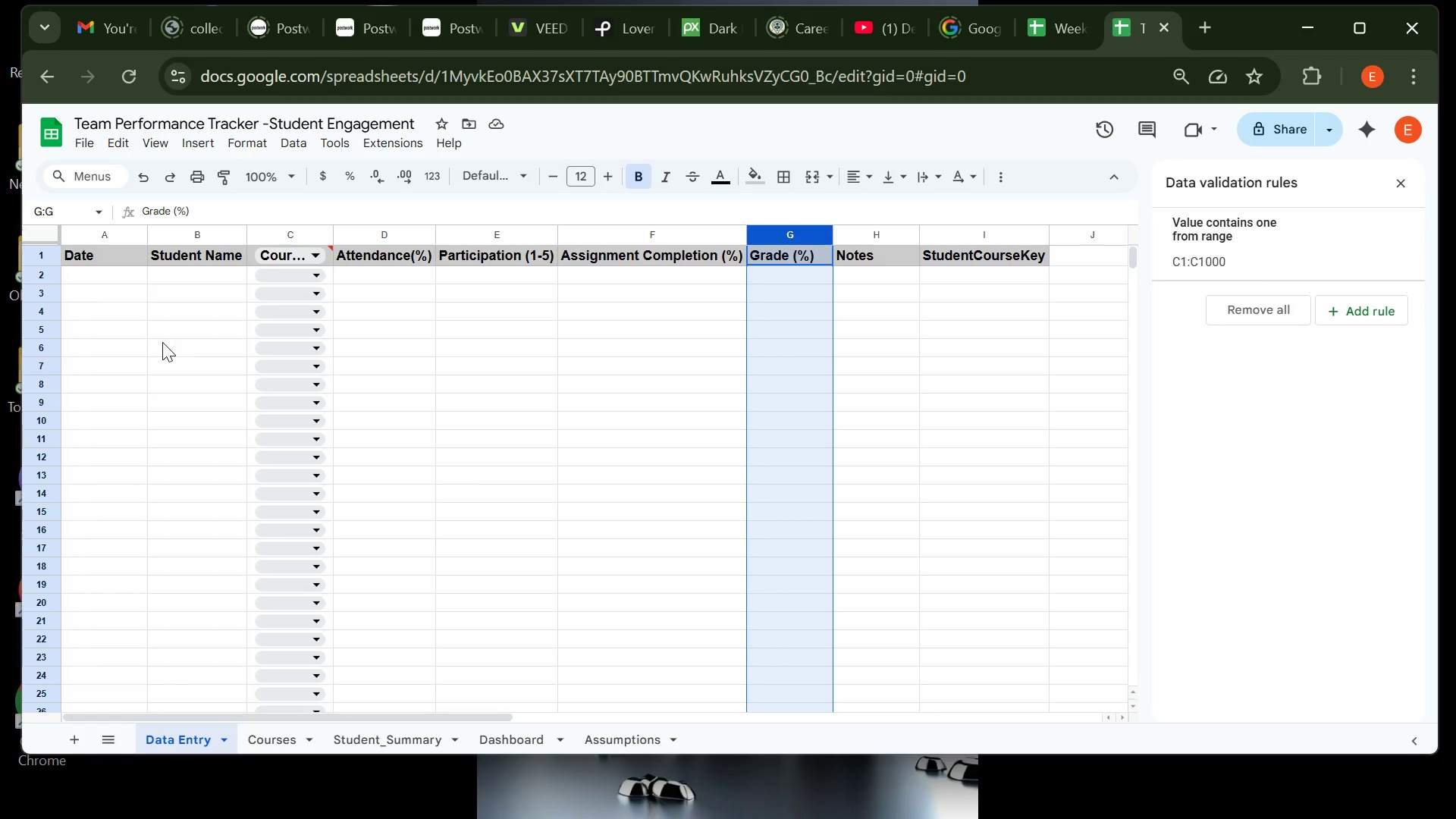 
left_click([475, 236])
 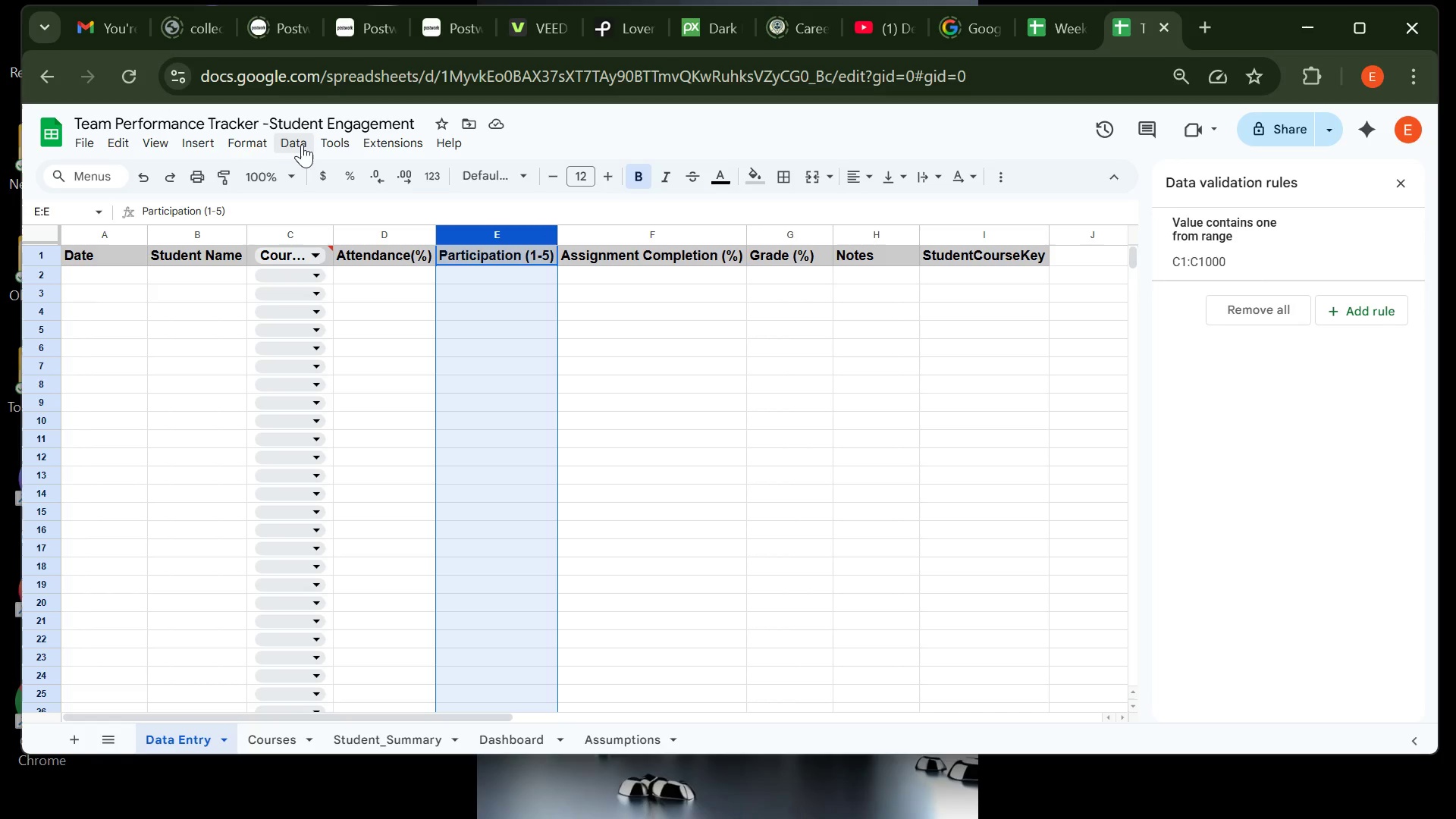 
wait(7.87)
 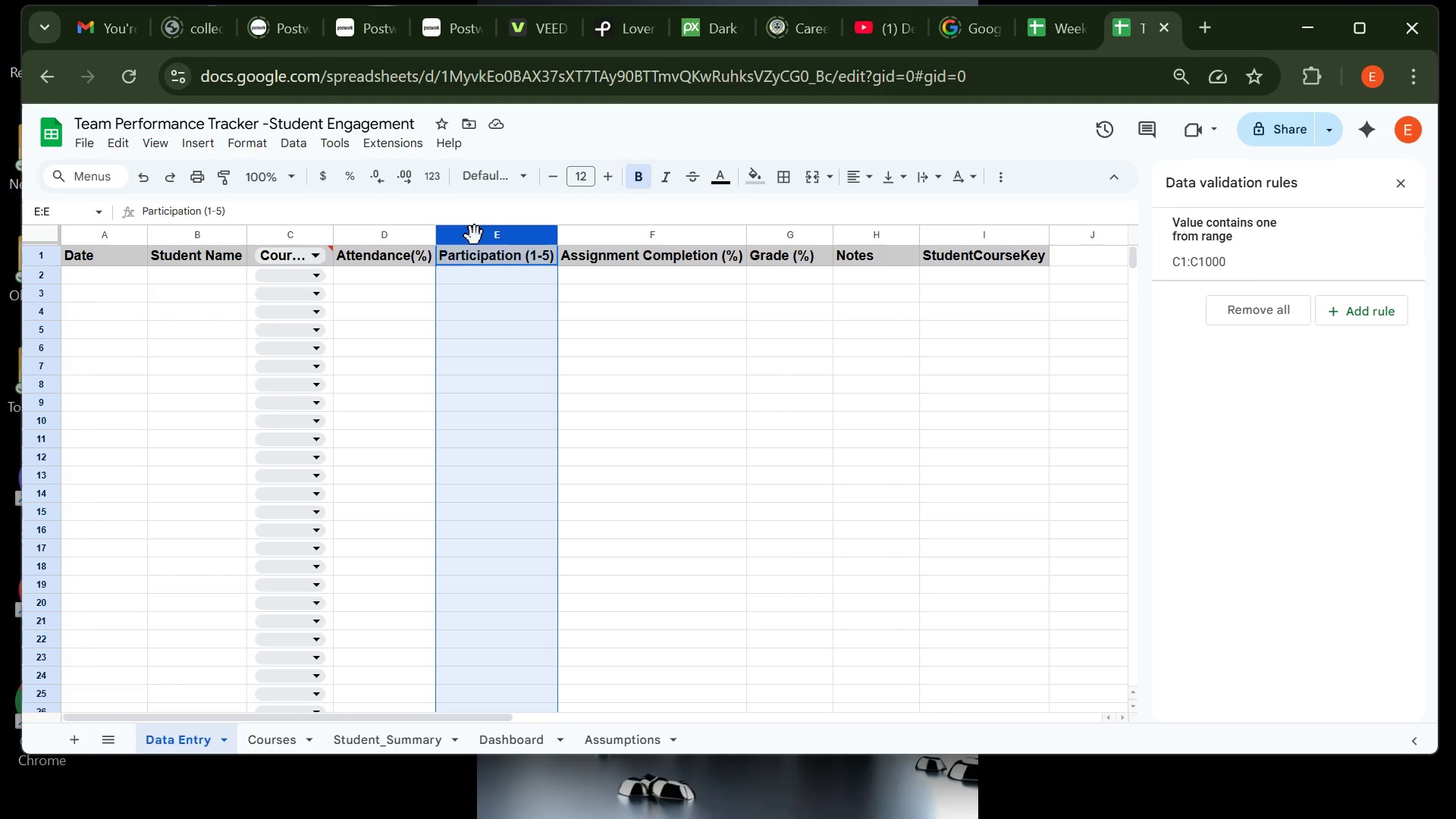 
left_click([293, 142])
 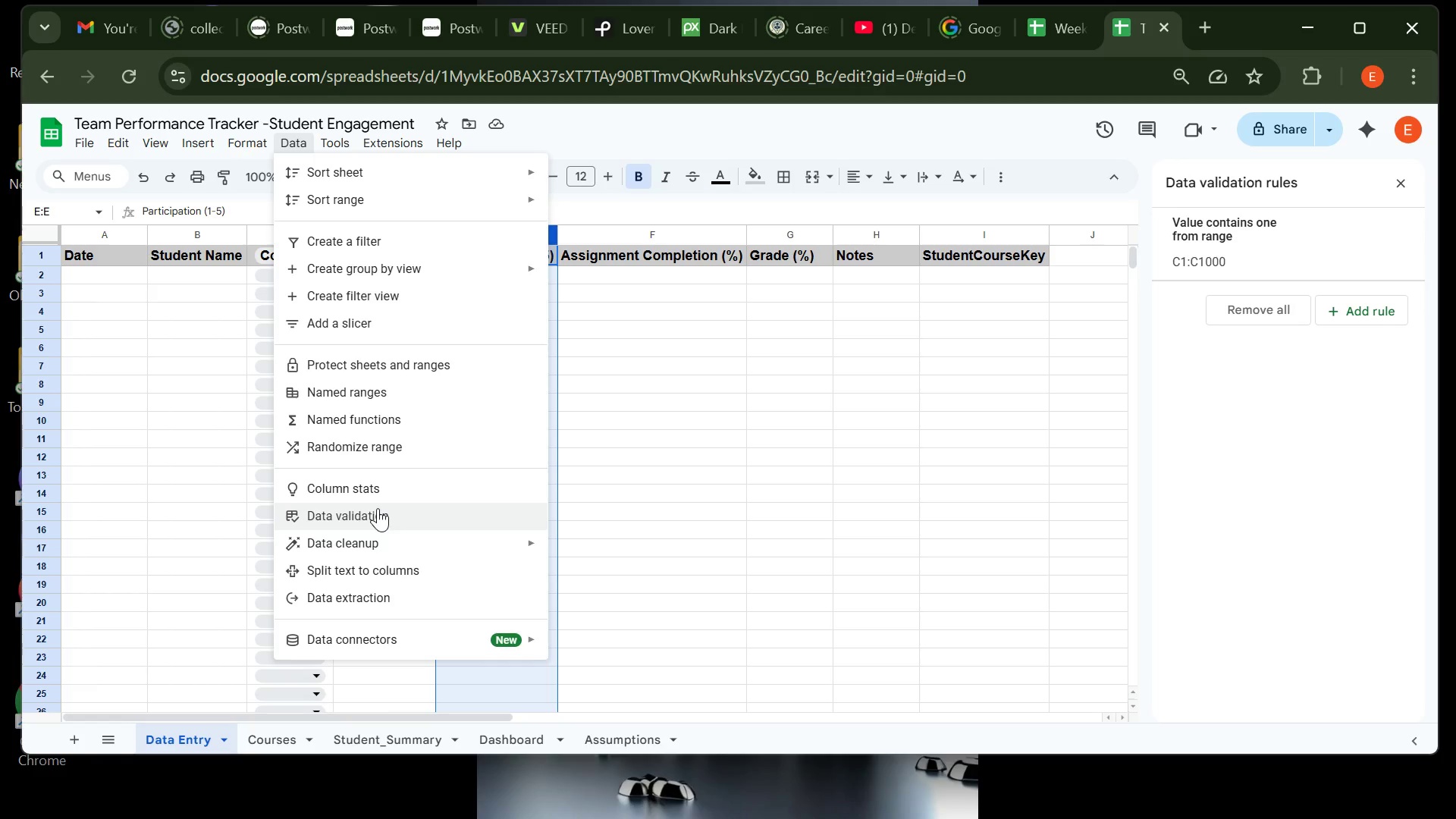 
left_click([378, 513])
 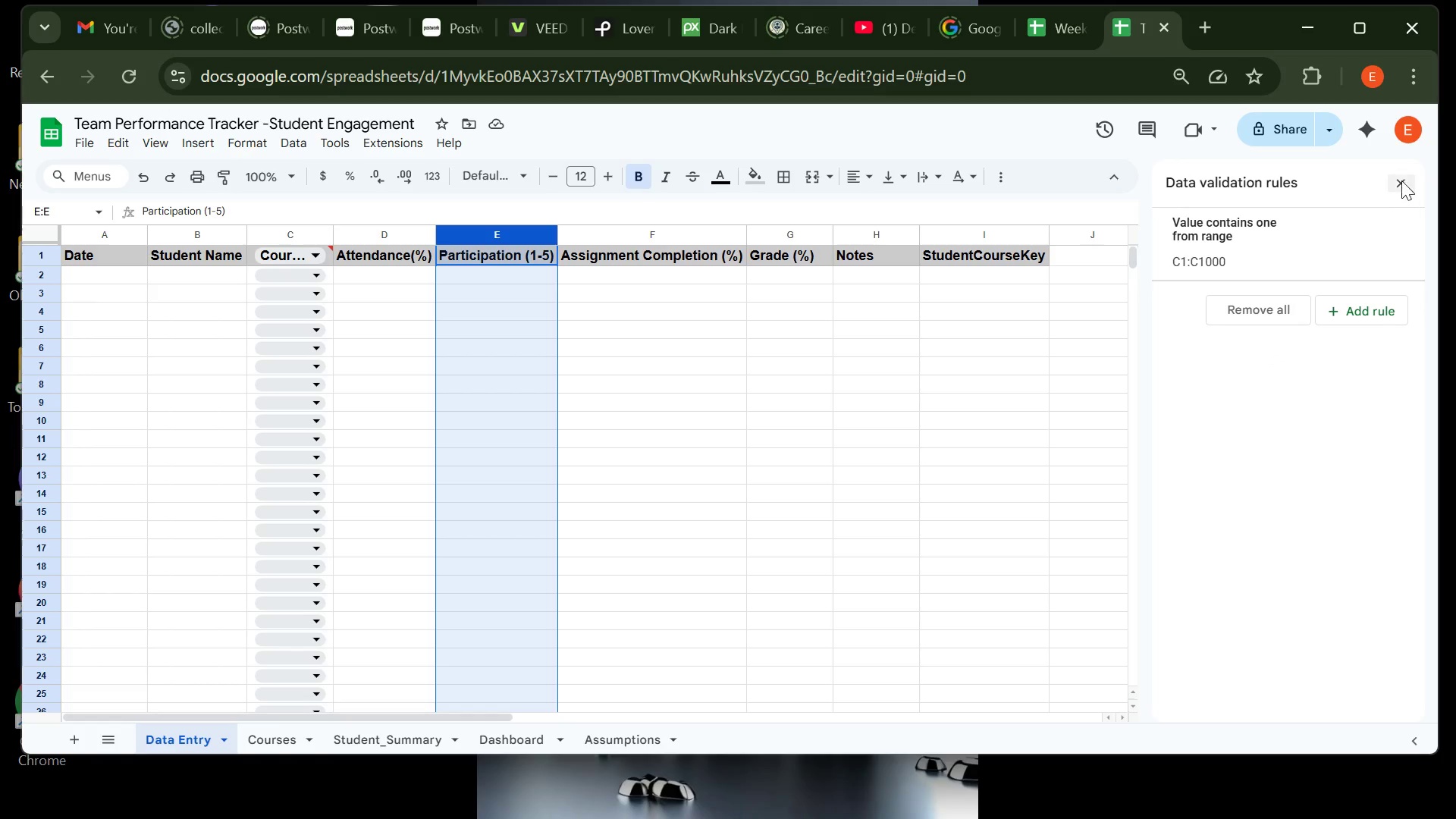 
left_click([1404, 176])
 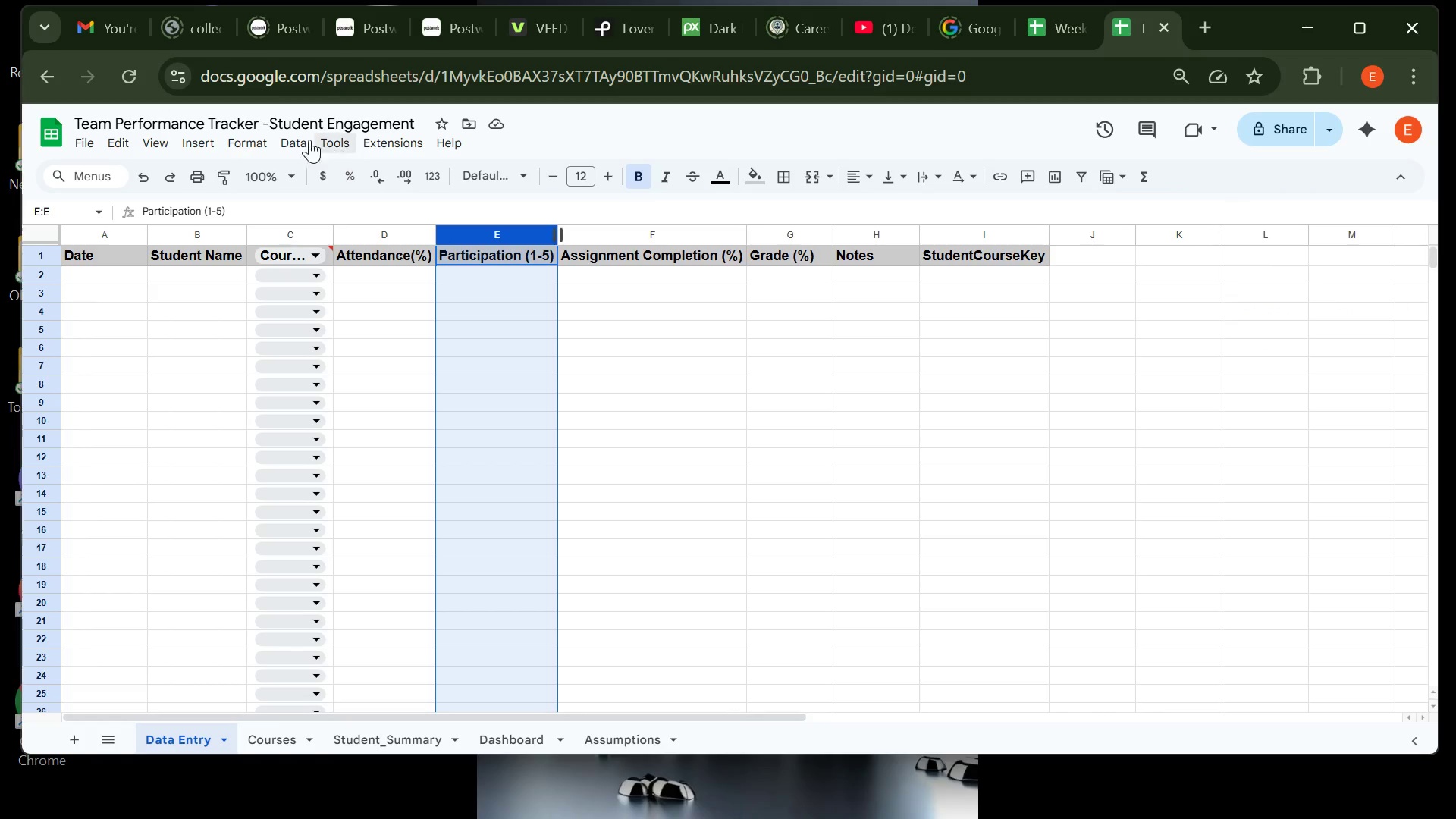 
left_click([291, 141])
 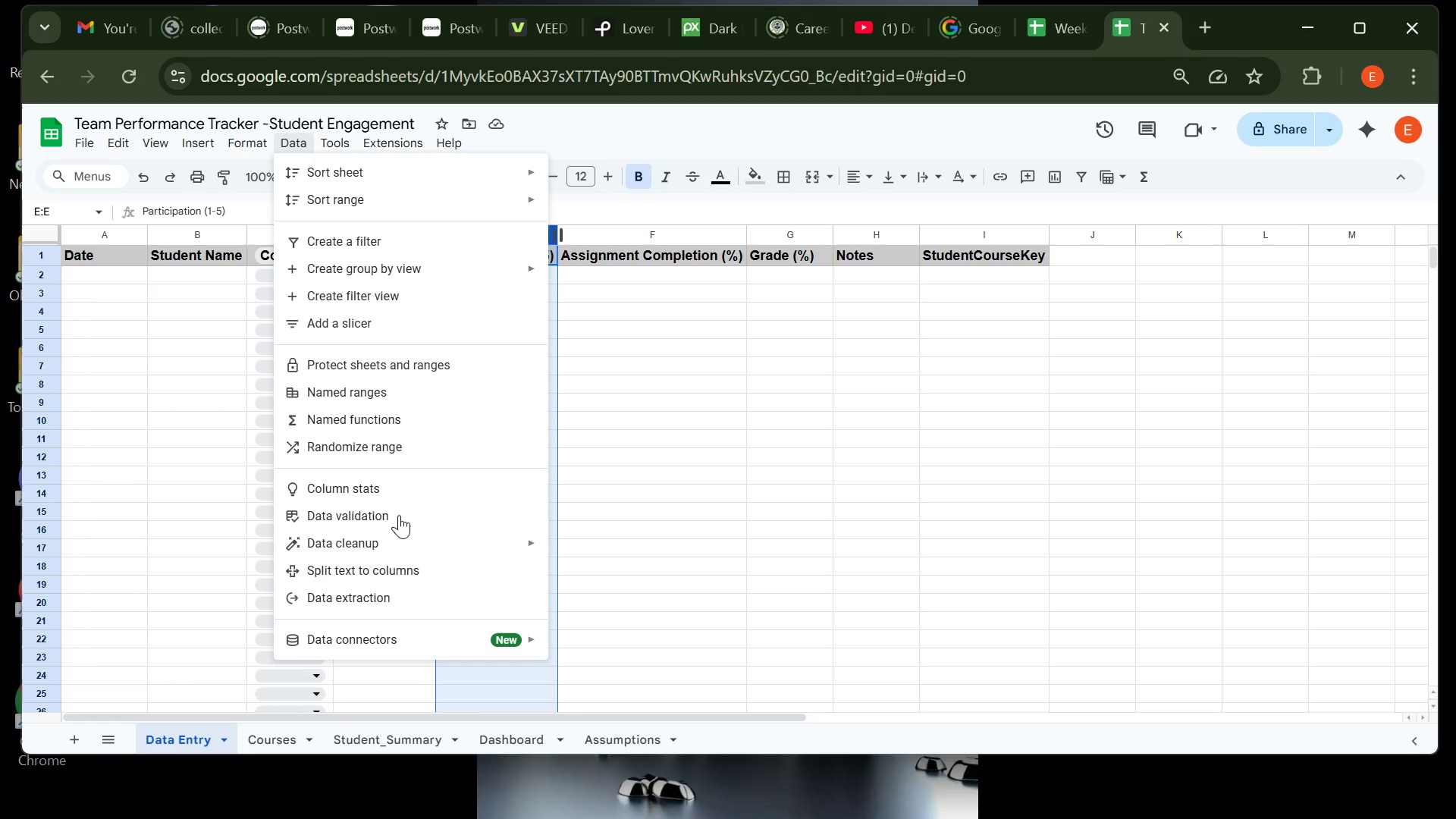 
left_click([410, 516])
 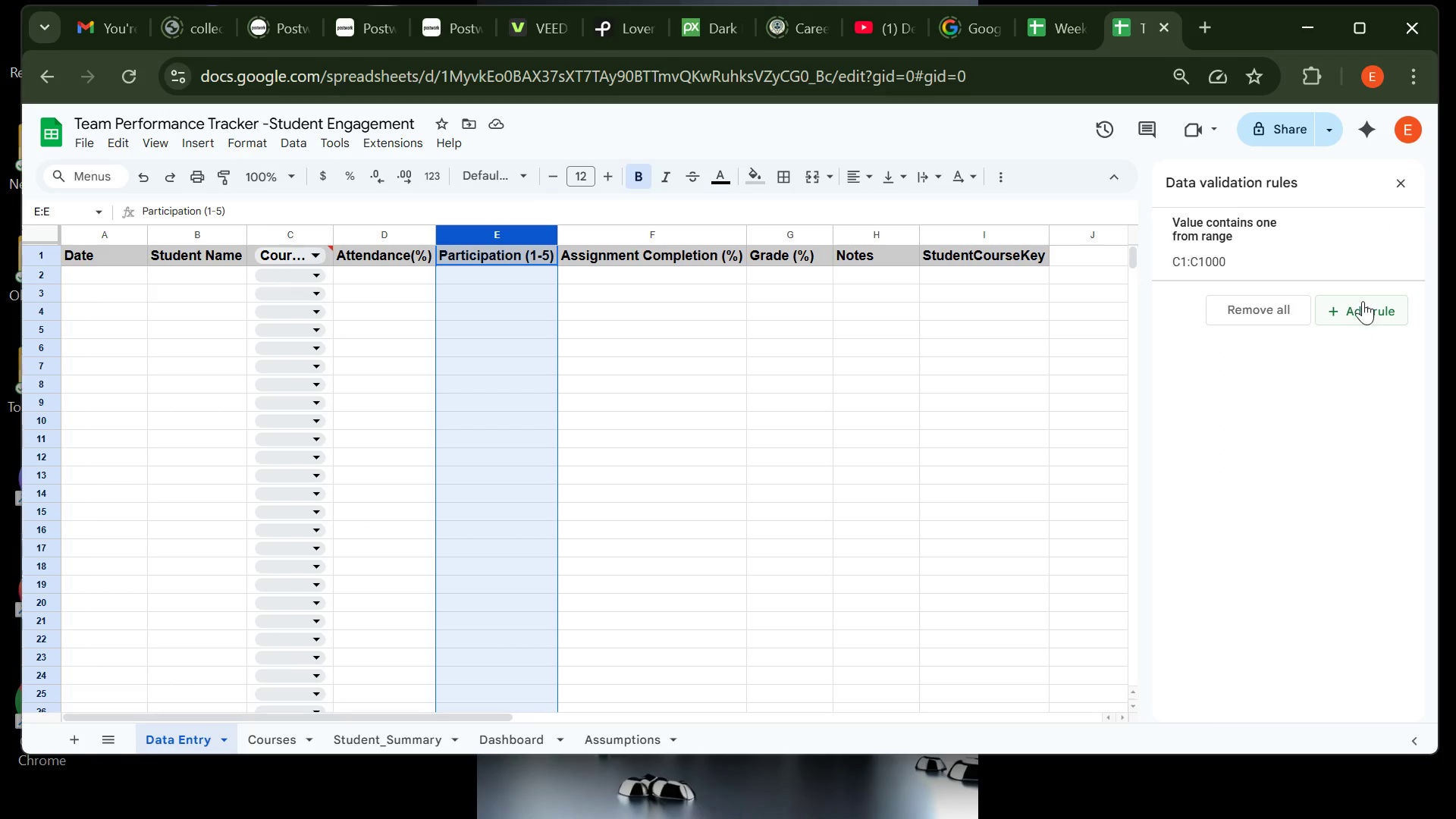 
left_click([1363, 305])
 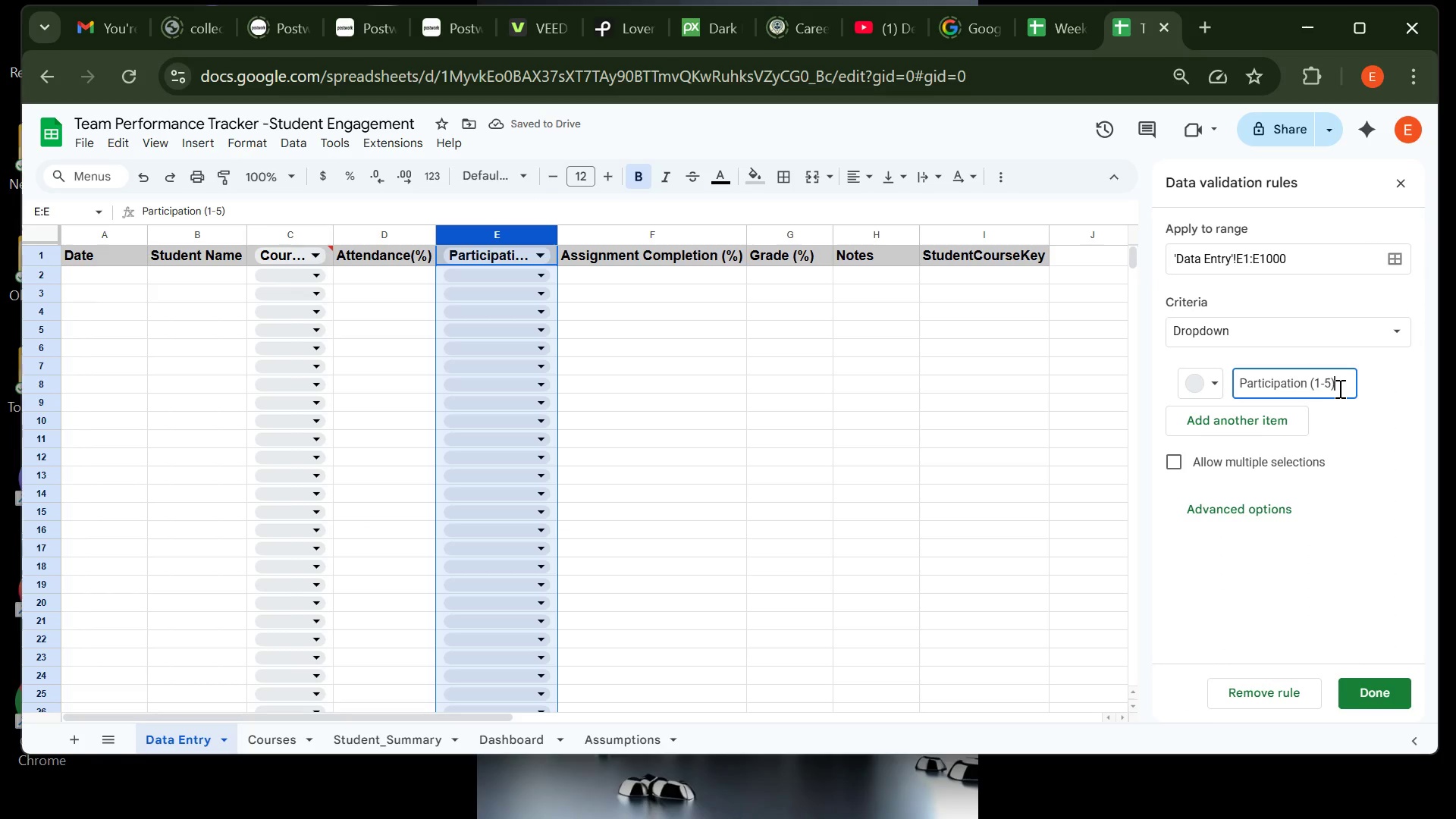 
key(Control+ControlLeft)
 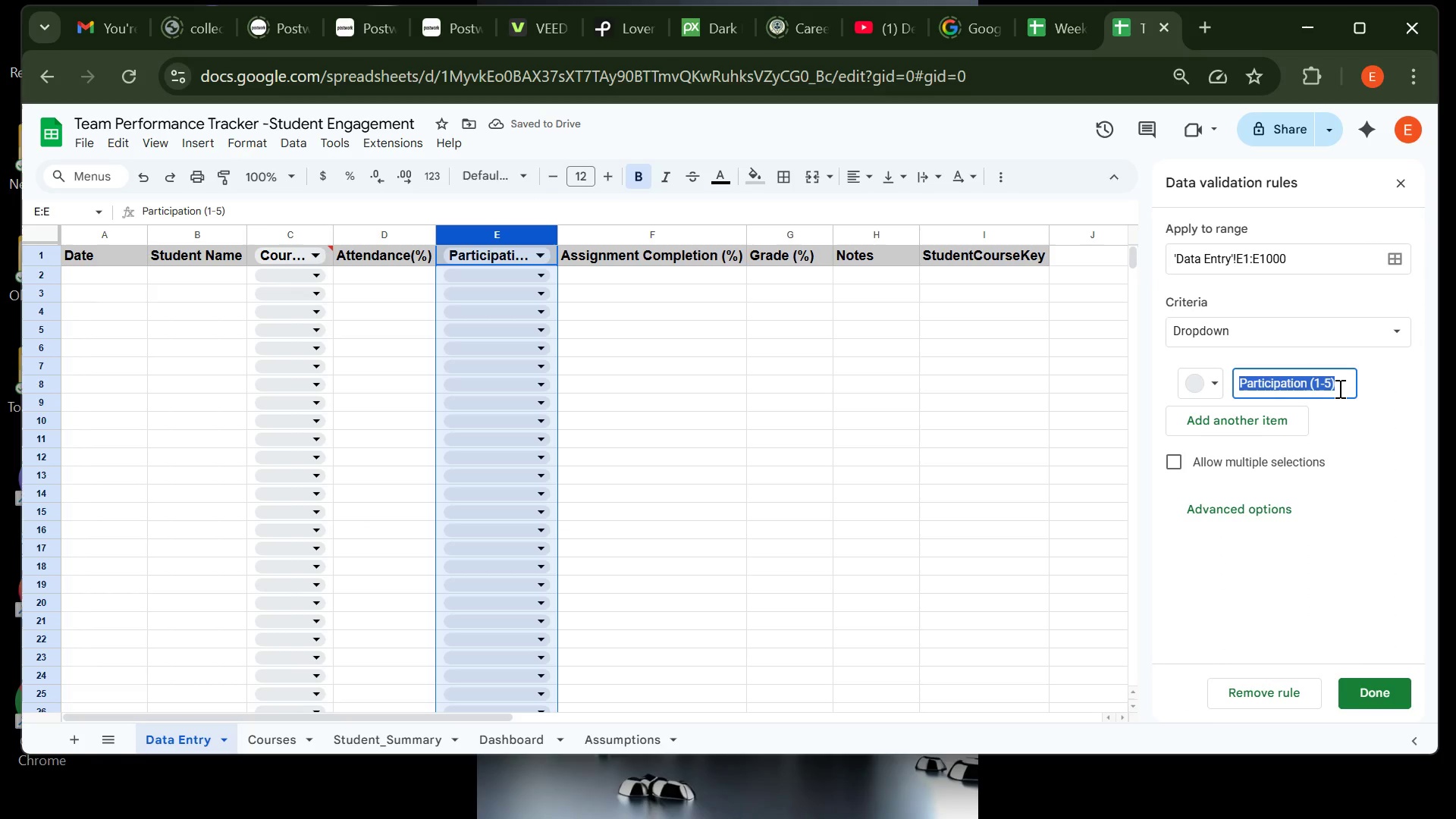 
key(Control+A)
 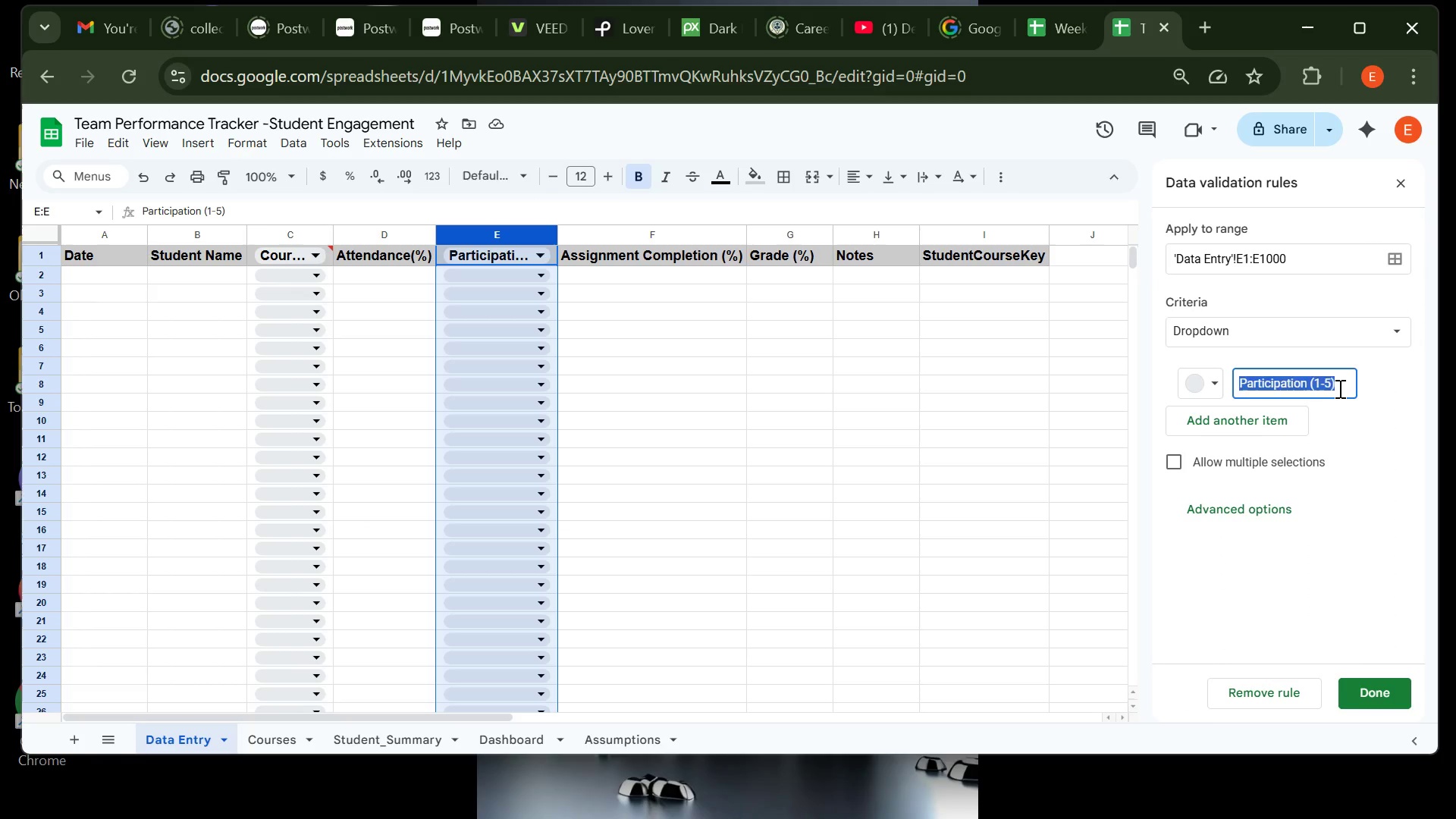 
key(1)
 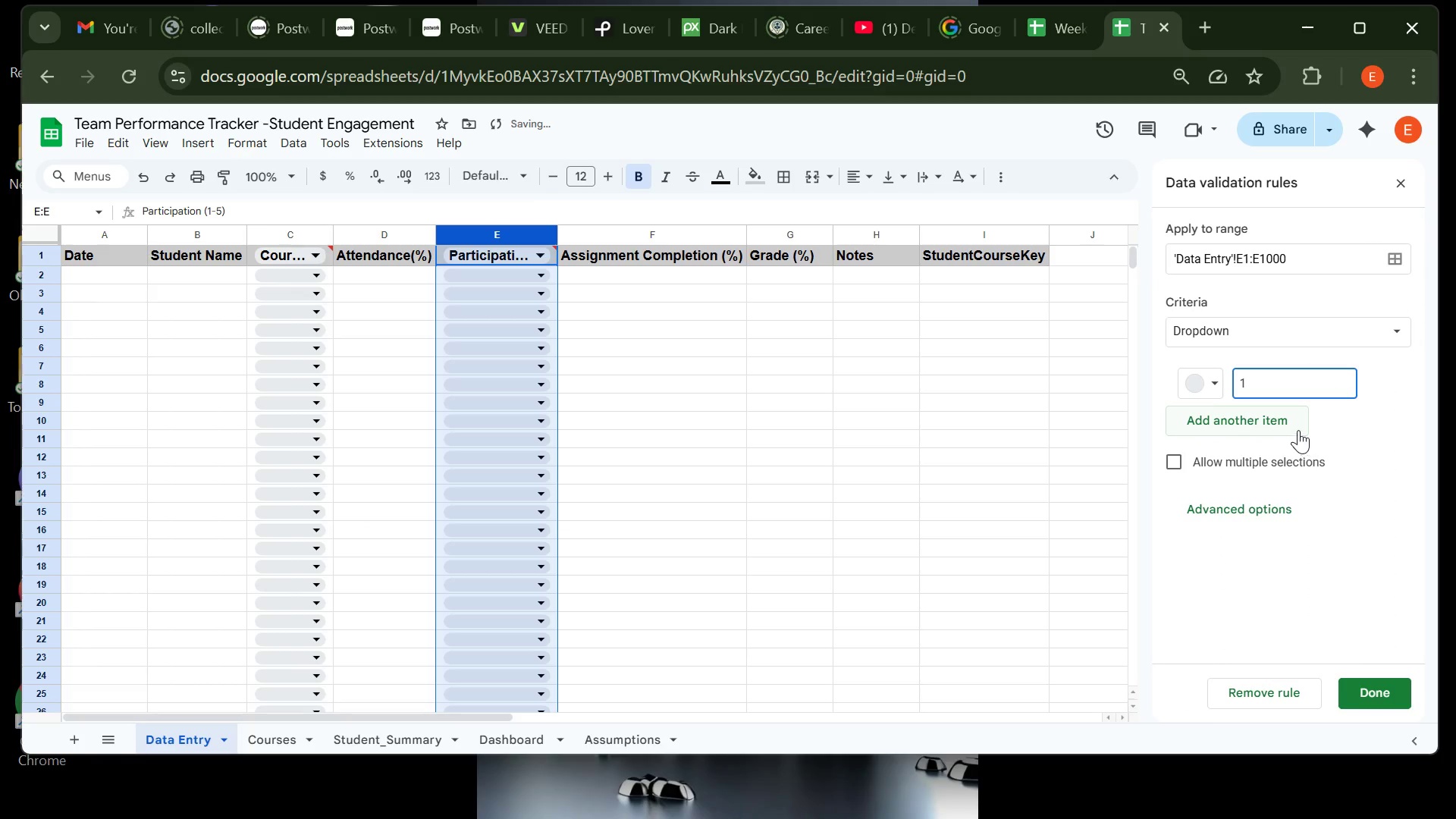 
left_click([1296, 425])
 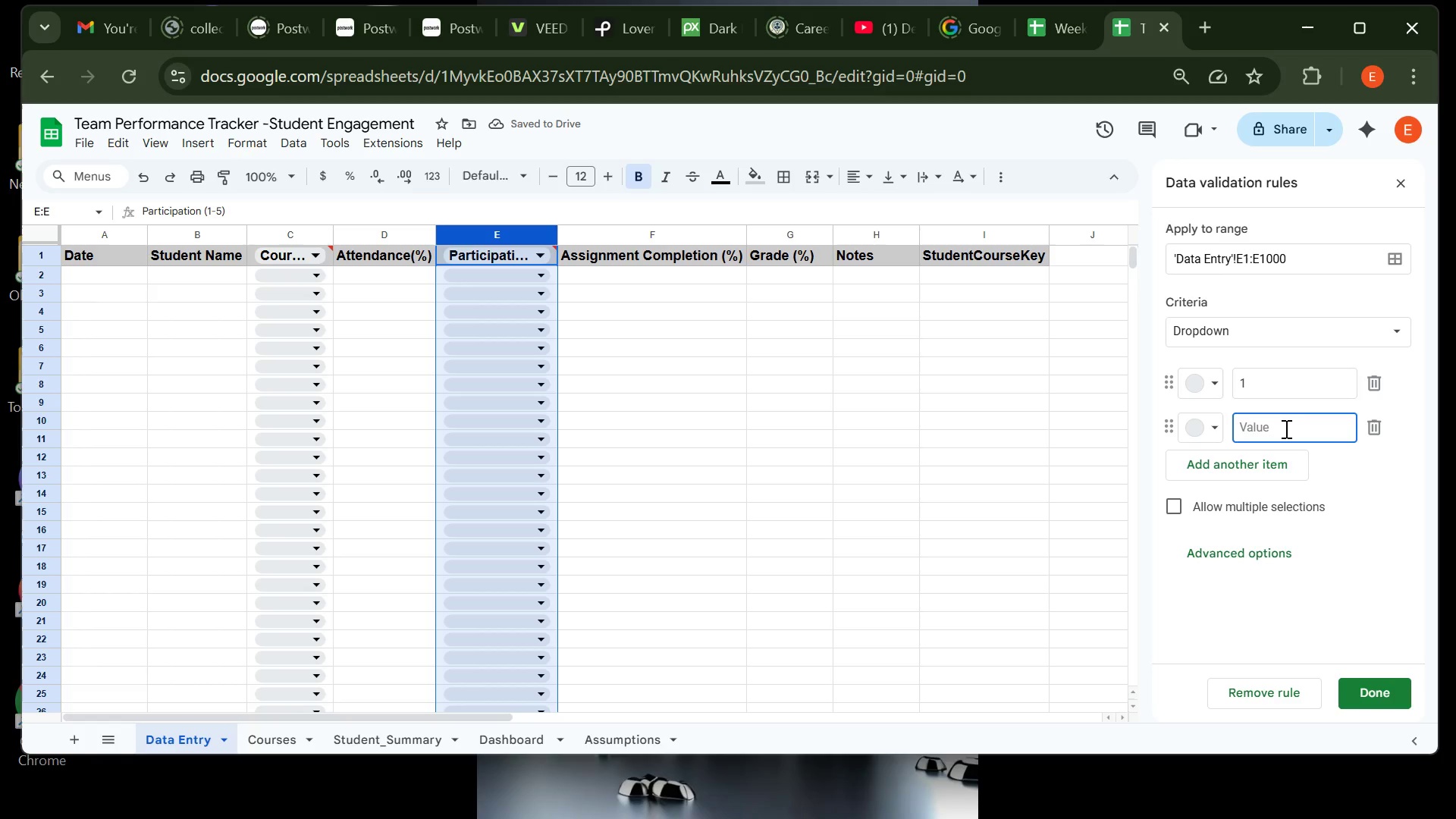 
key(2)
 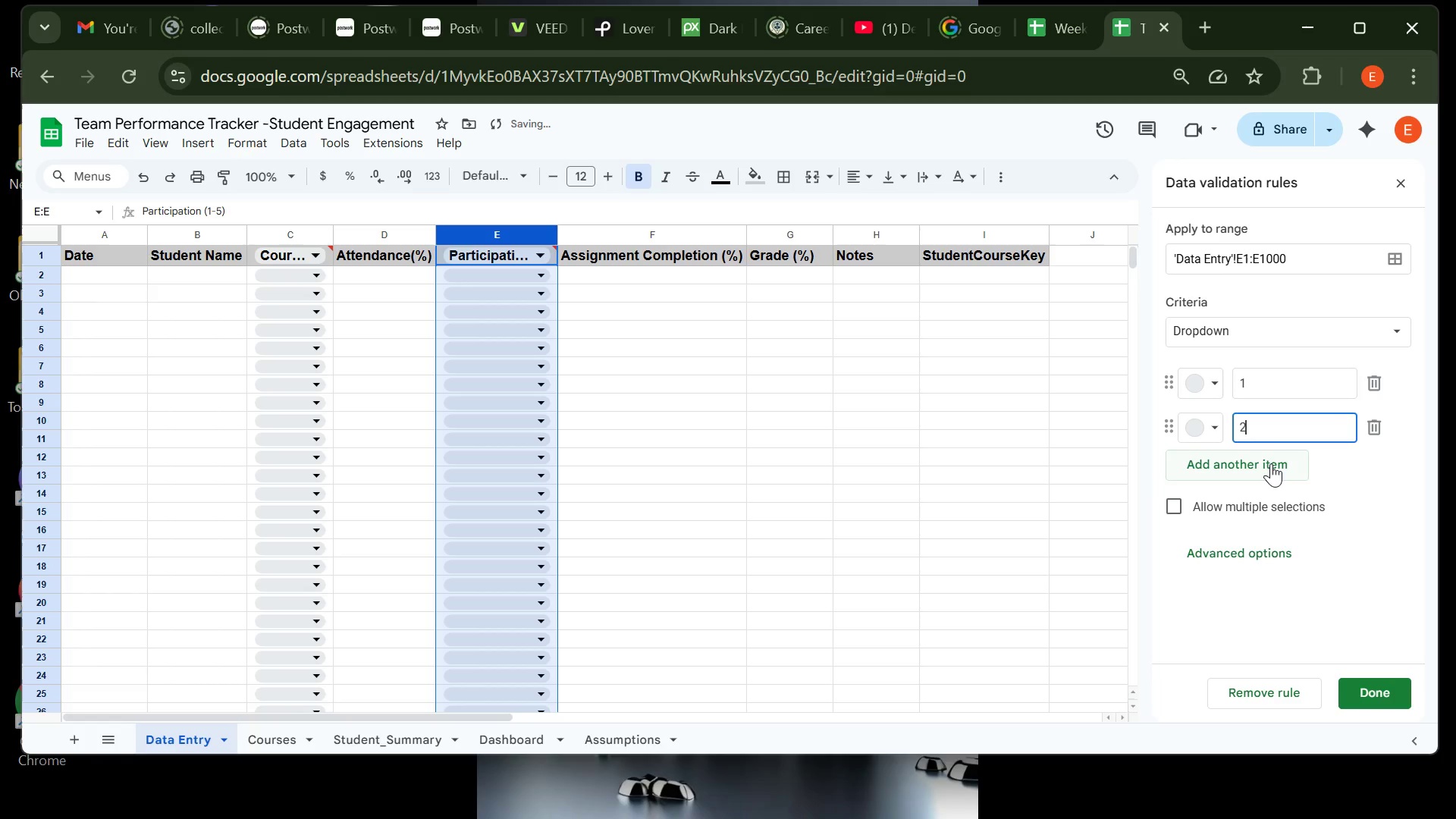 
left_click([1271, 463])
 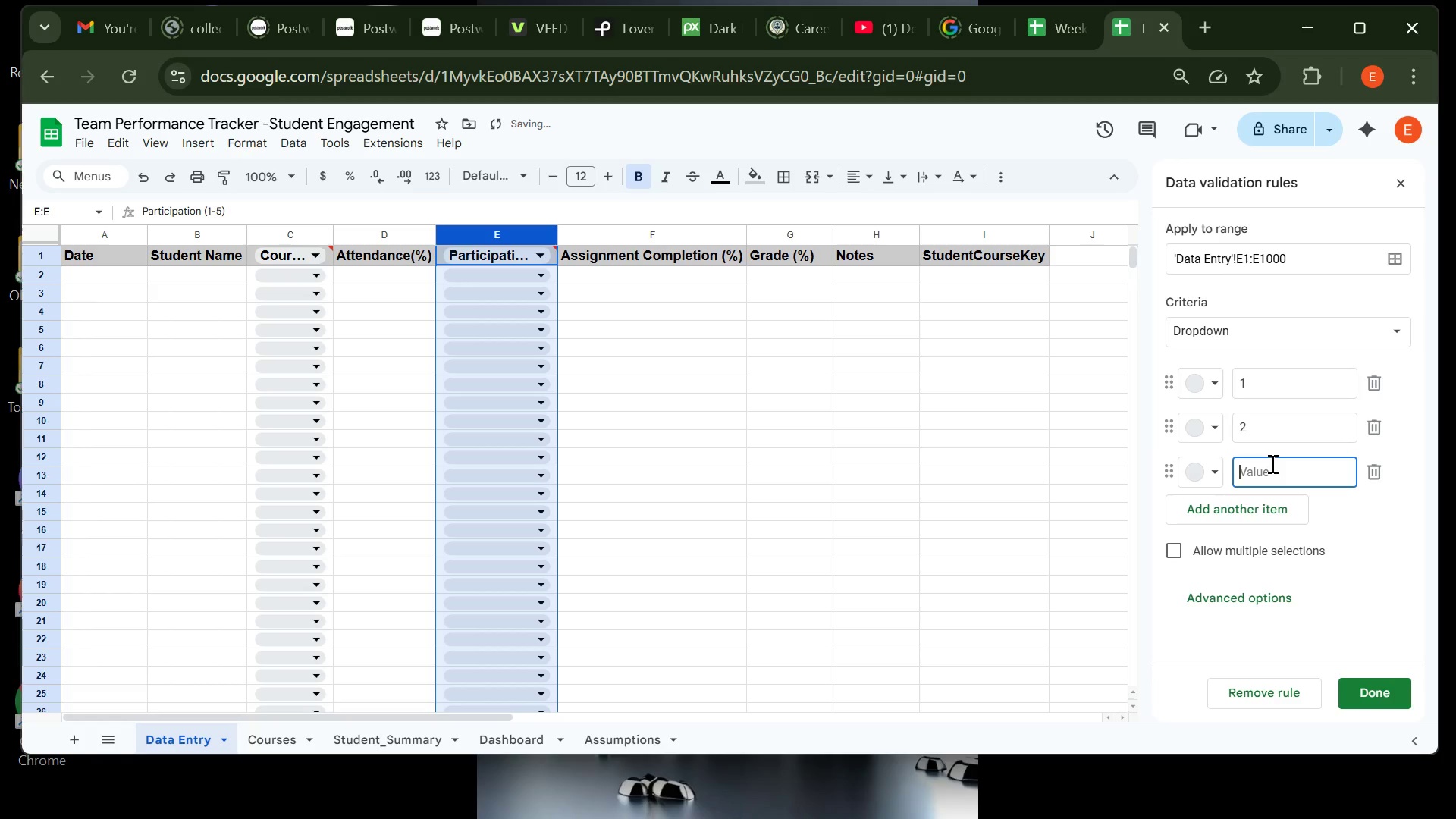 
key(3)
 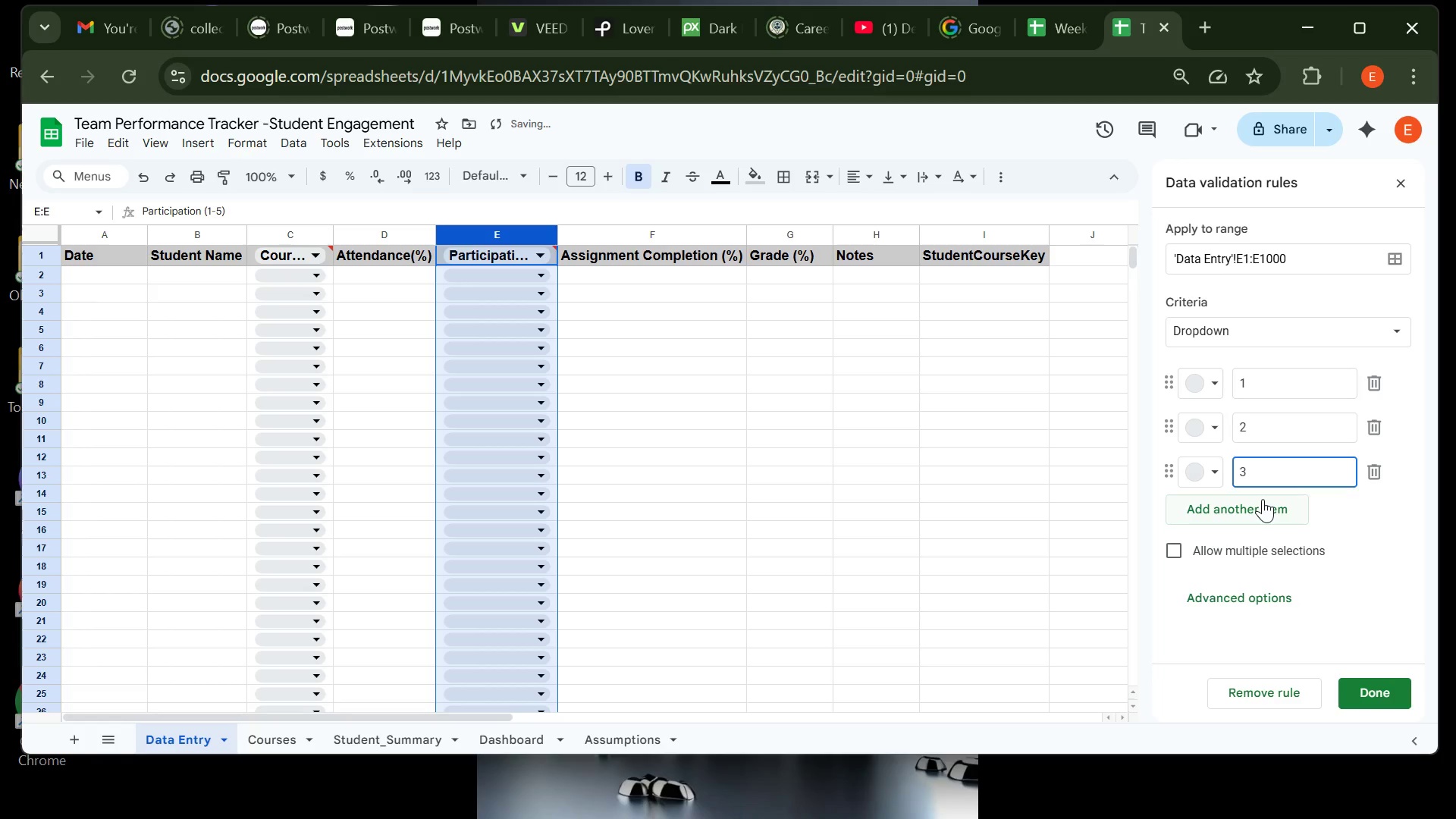 
left_click([1263, 499])
 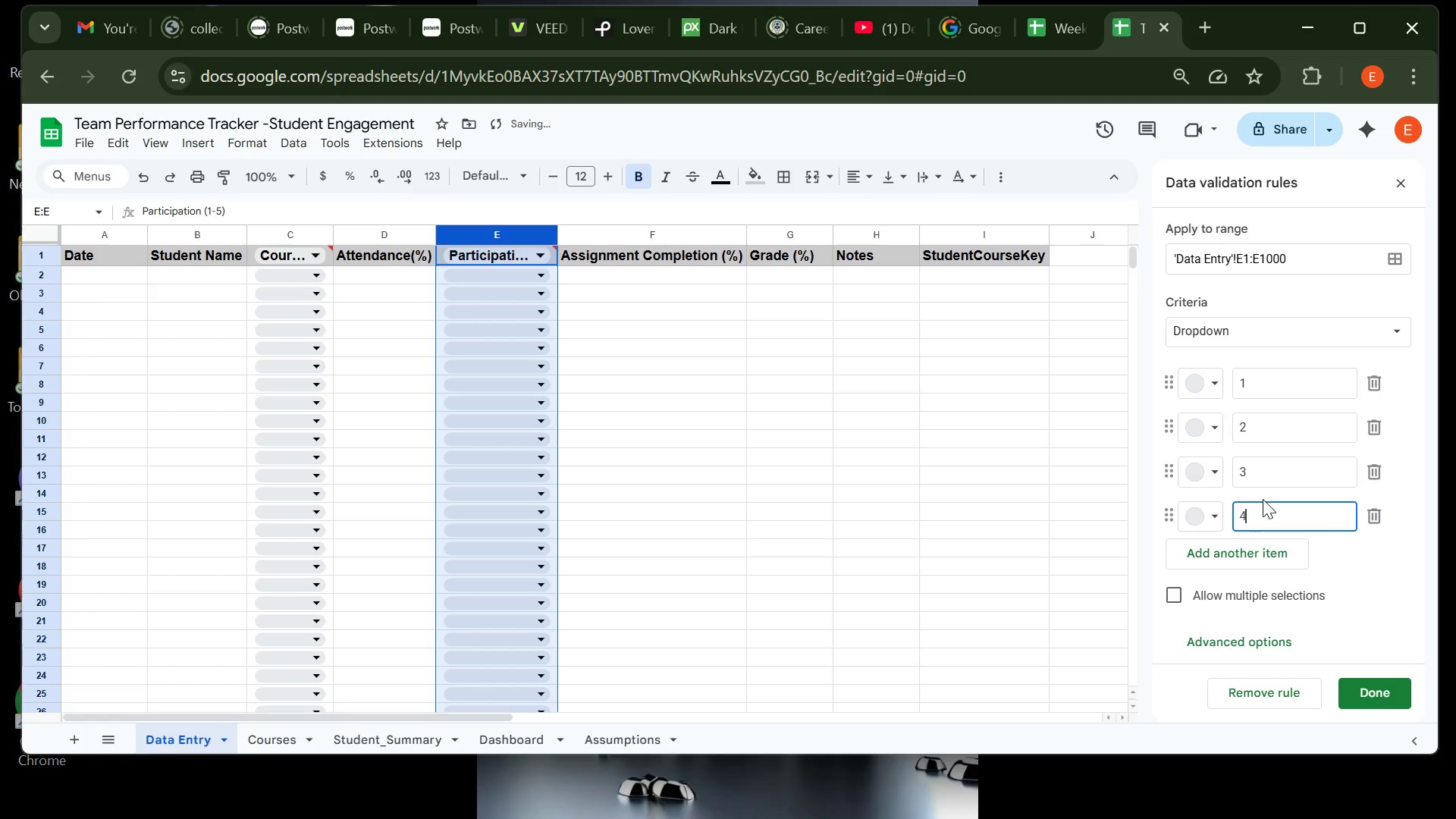 
key(4)
 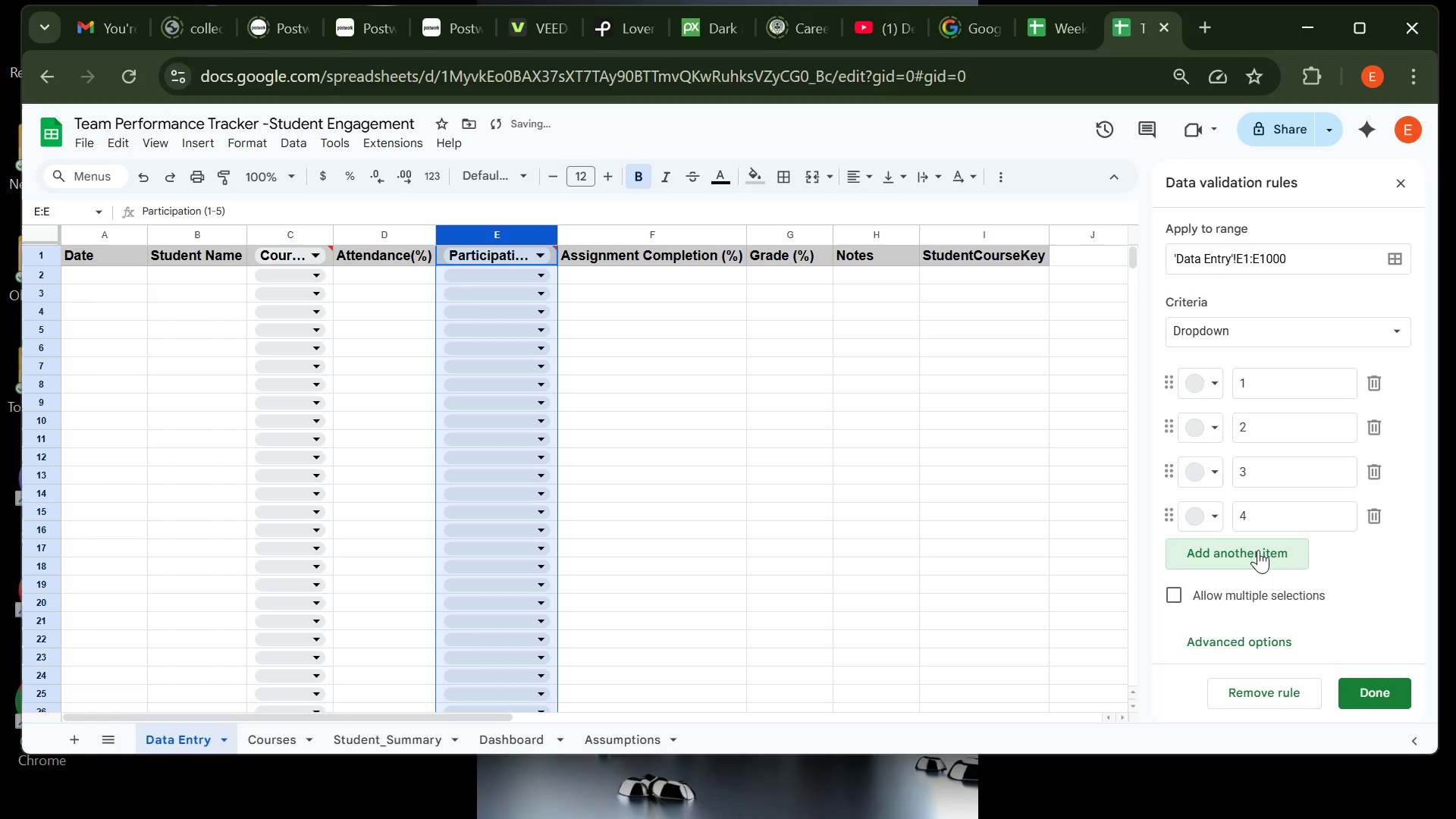 
left_click([1258, 550])
 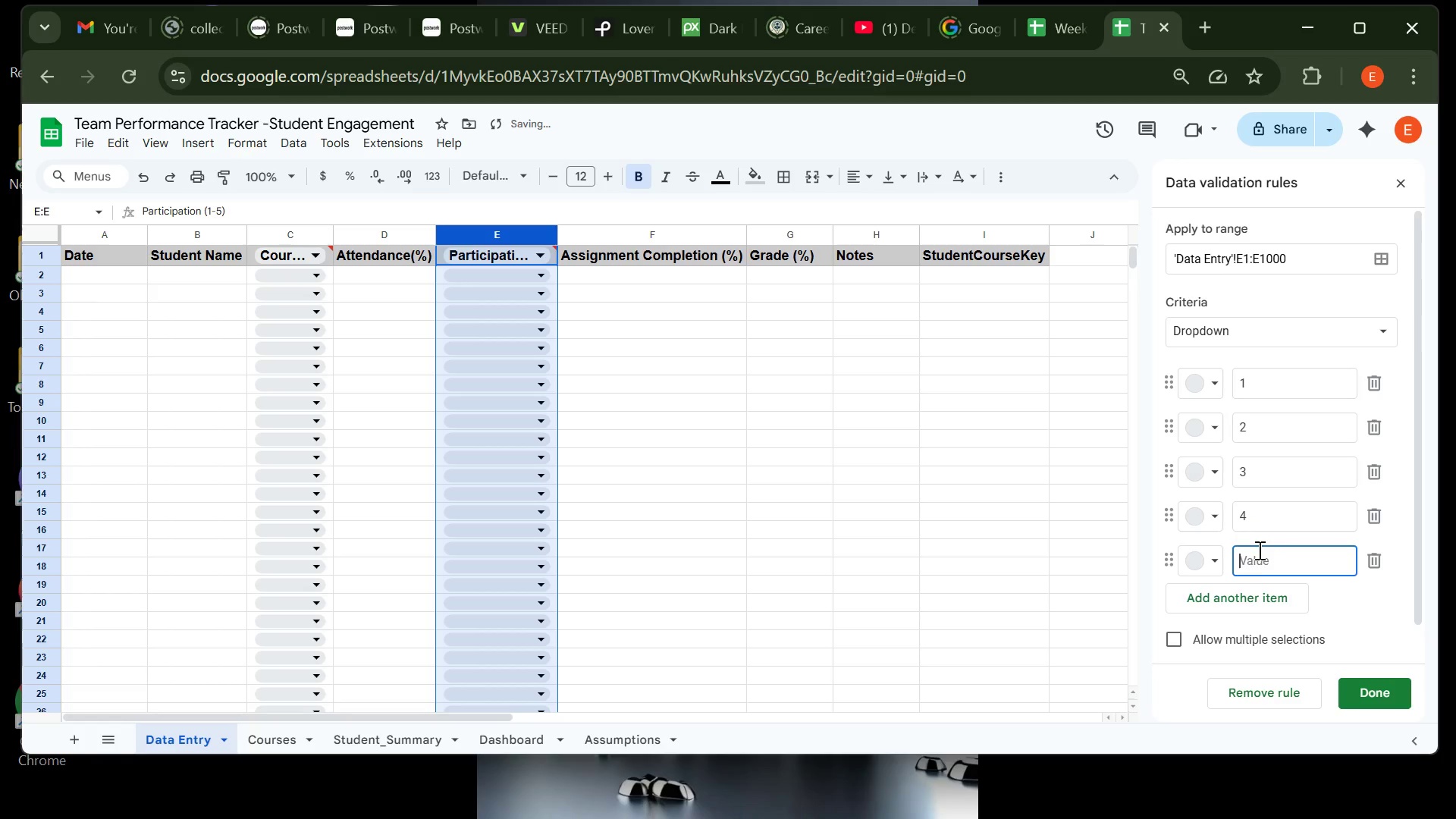 
key(5)
 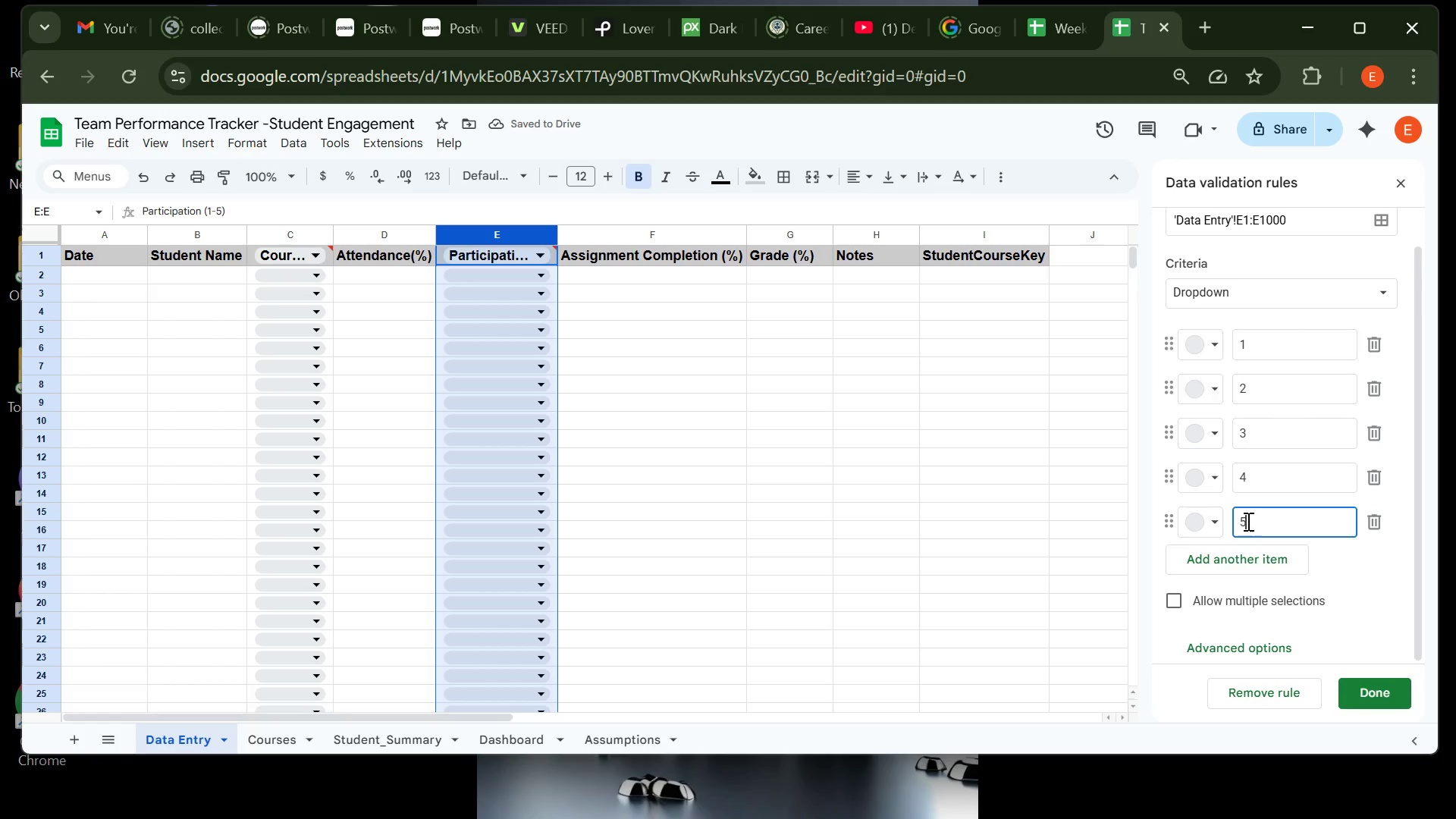 
wait(7.13)
 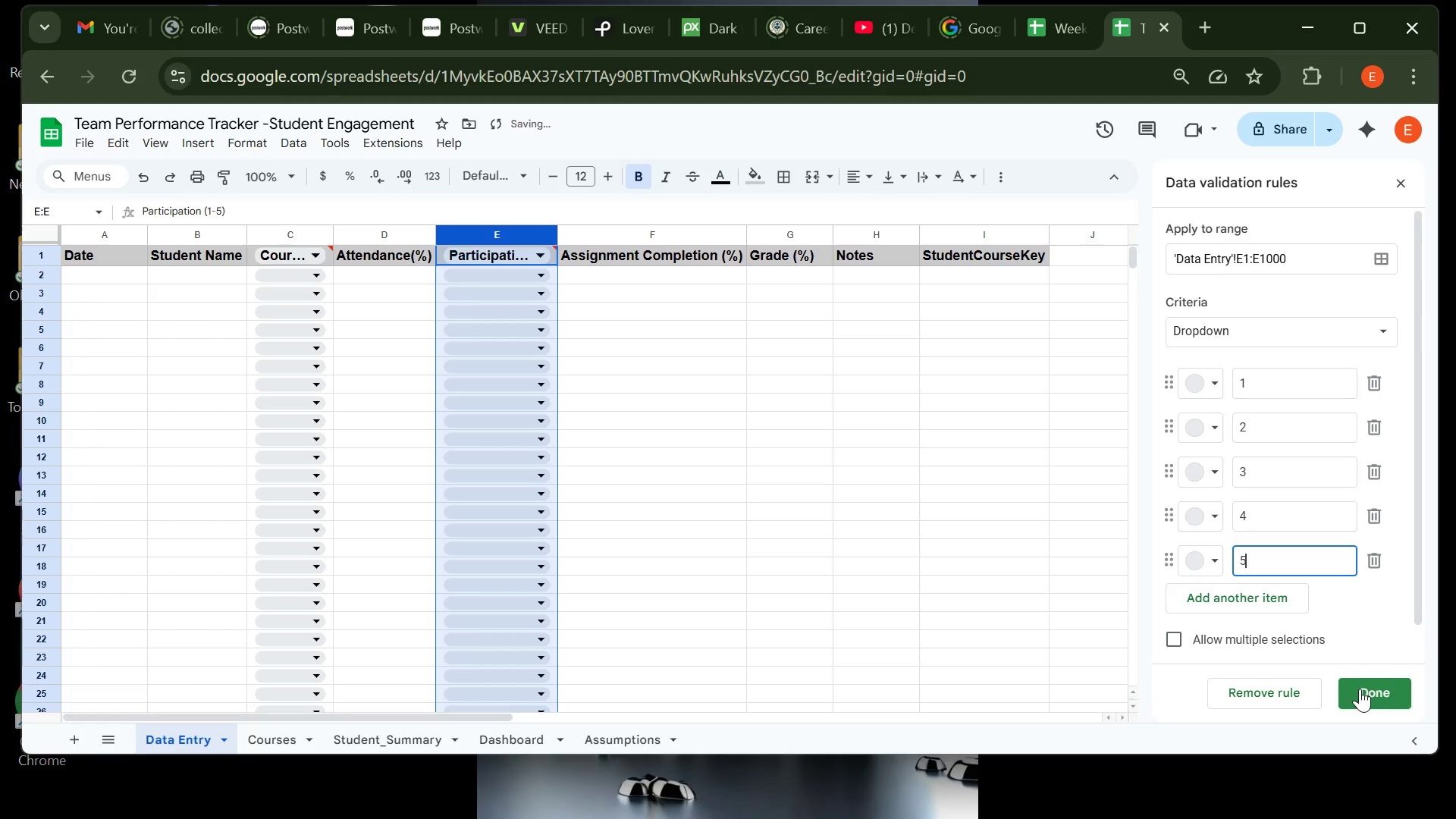 
left_click([1209, 632])
 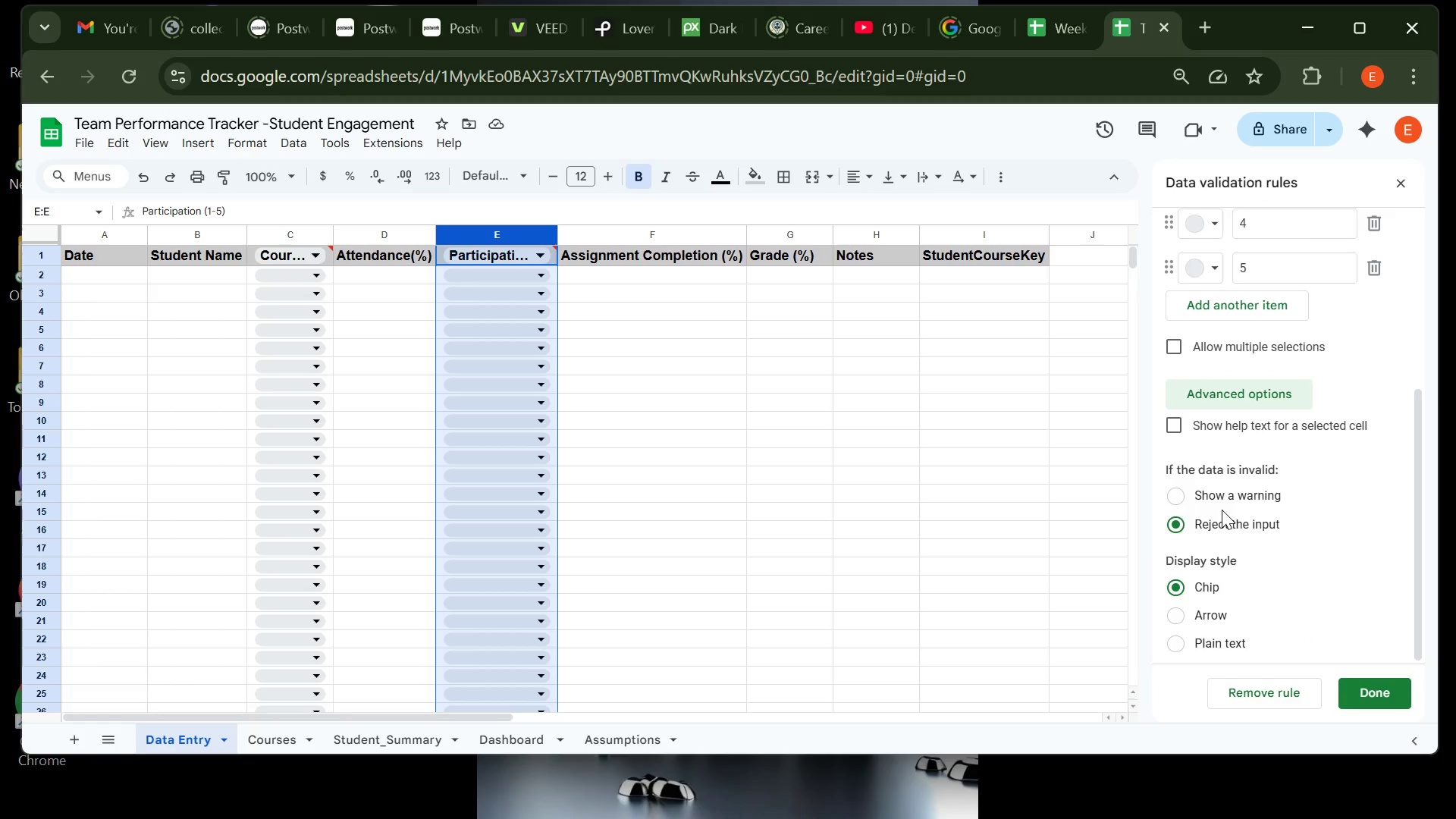 
wait(6.19)
 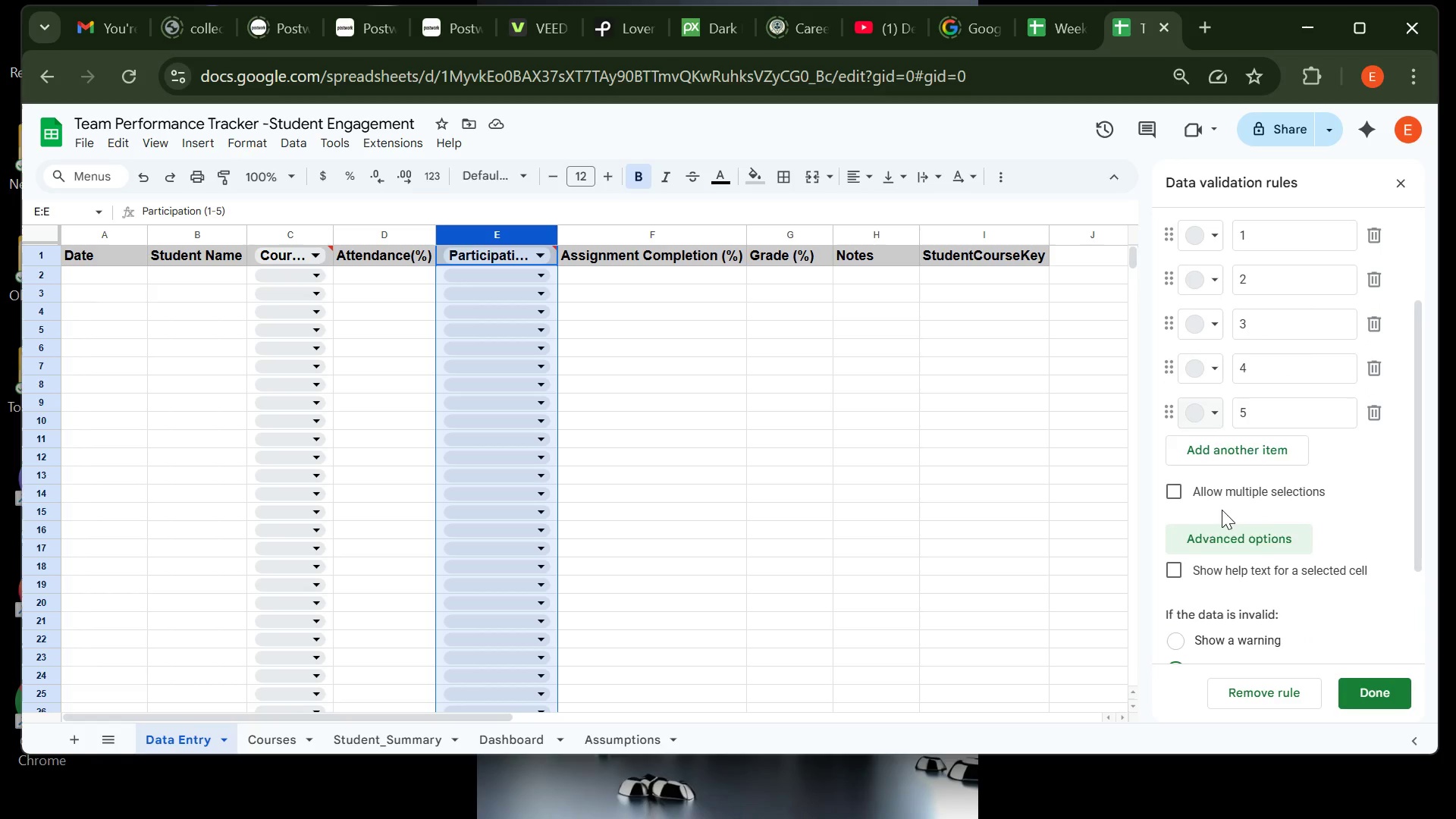 
left_click([1178, 500])
 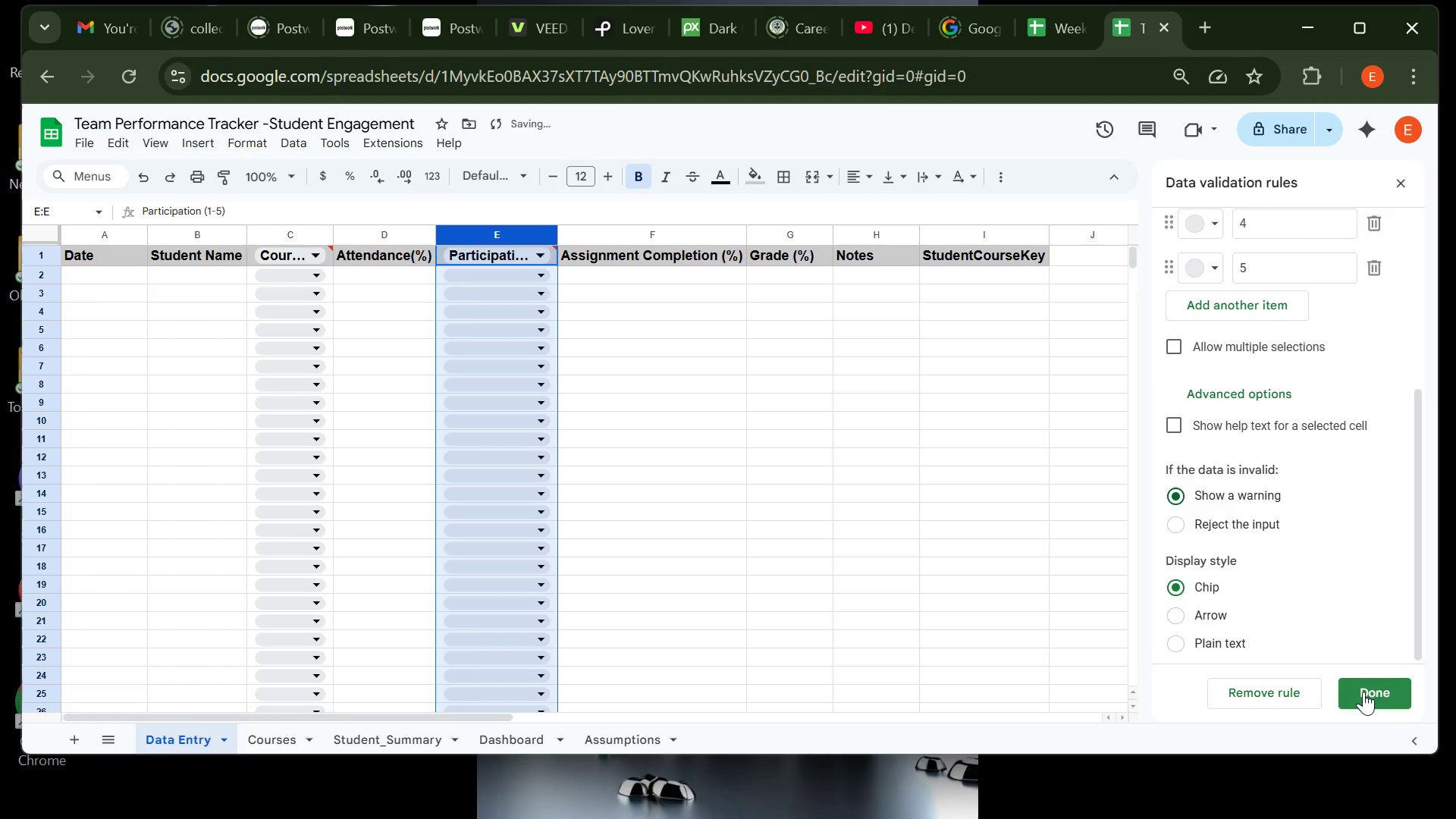 
left_click([1363, 692])
 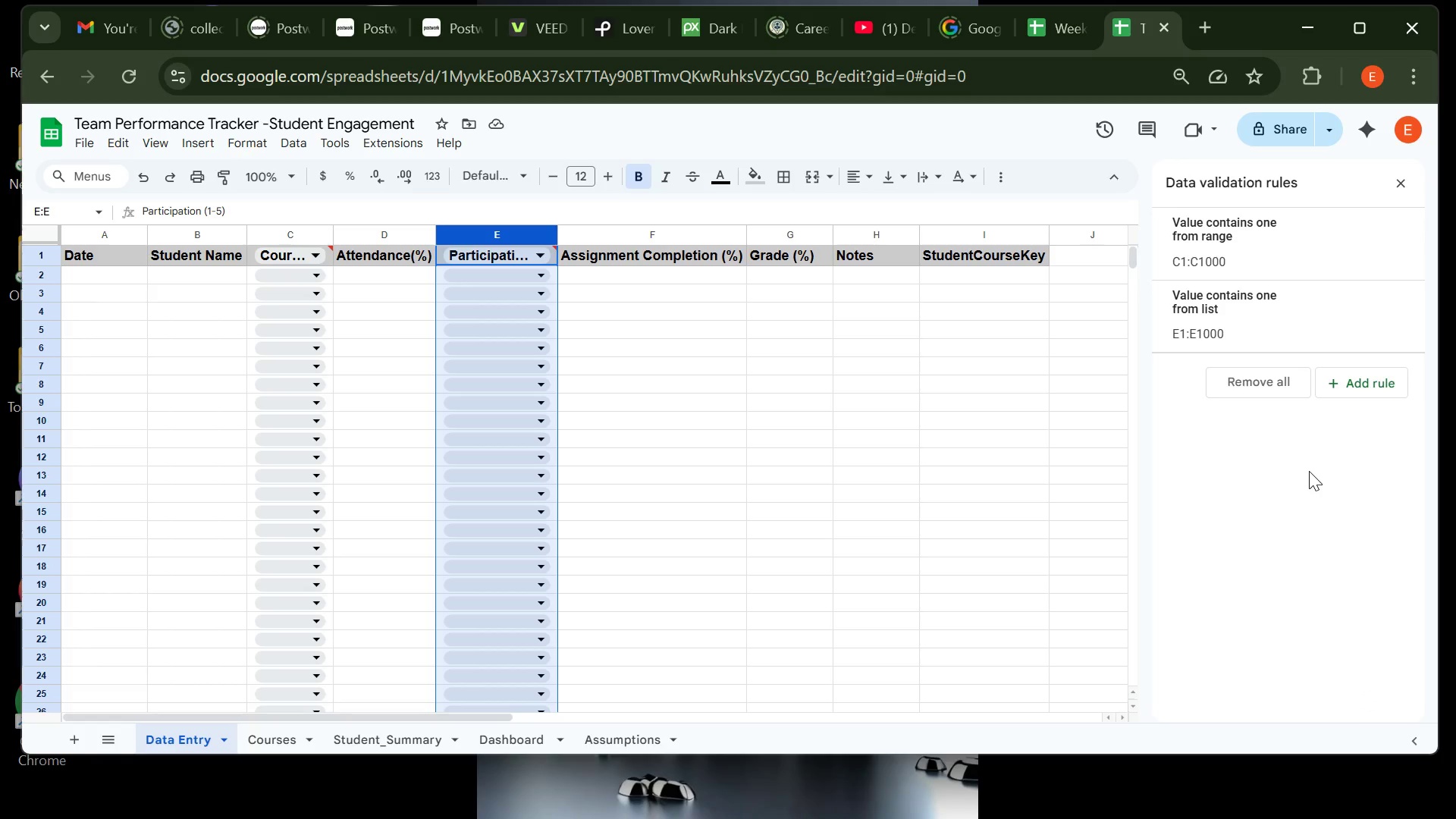 
wait(10.88)
 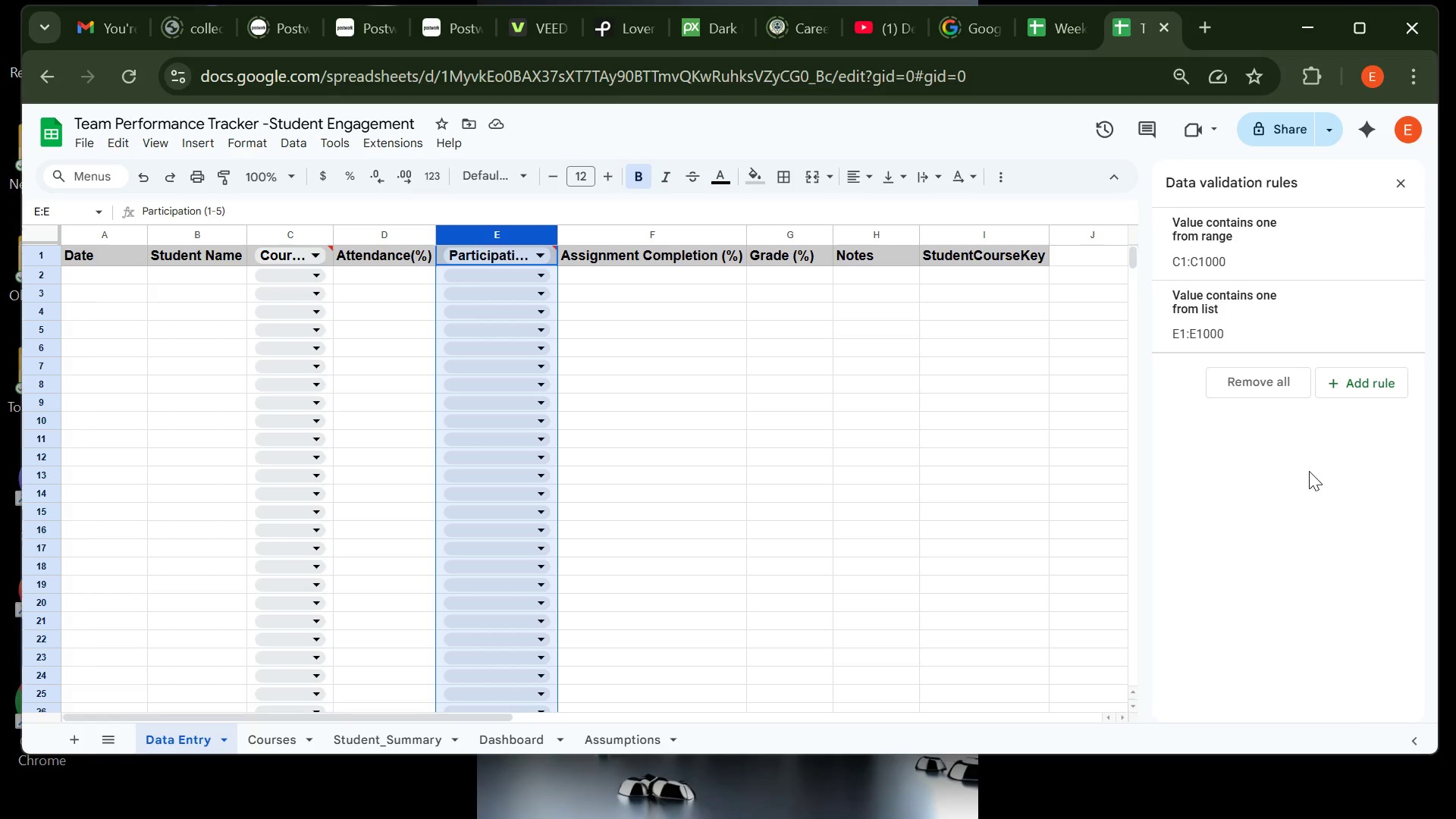 
left_click([1405, 186])
 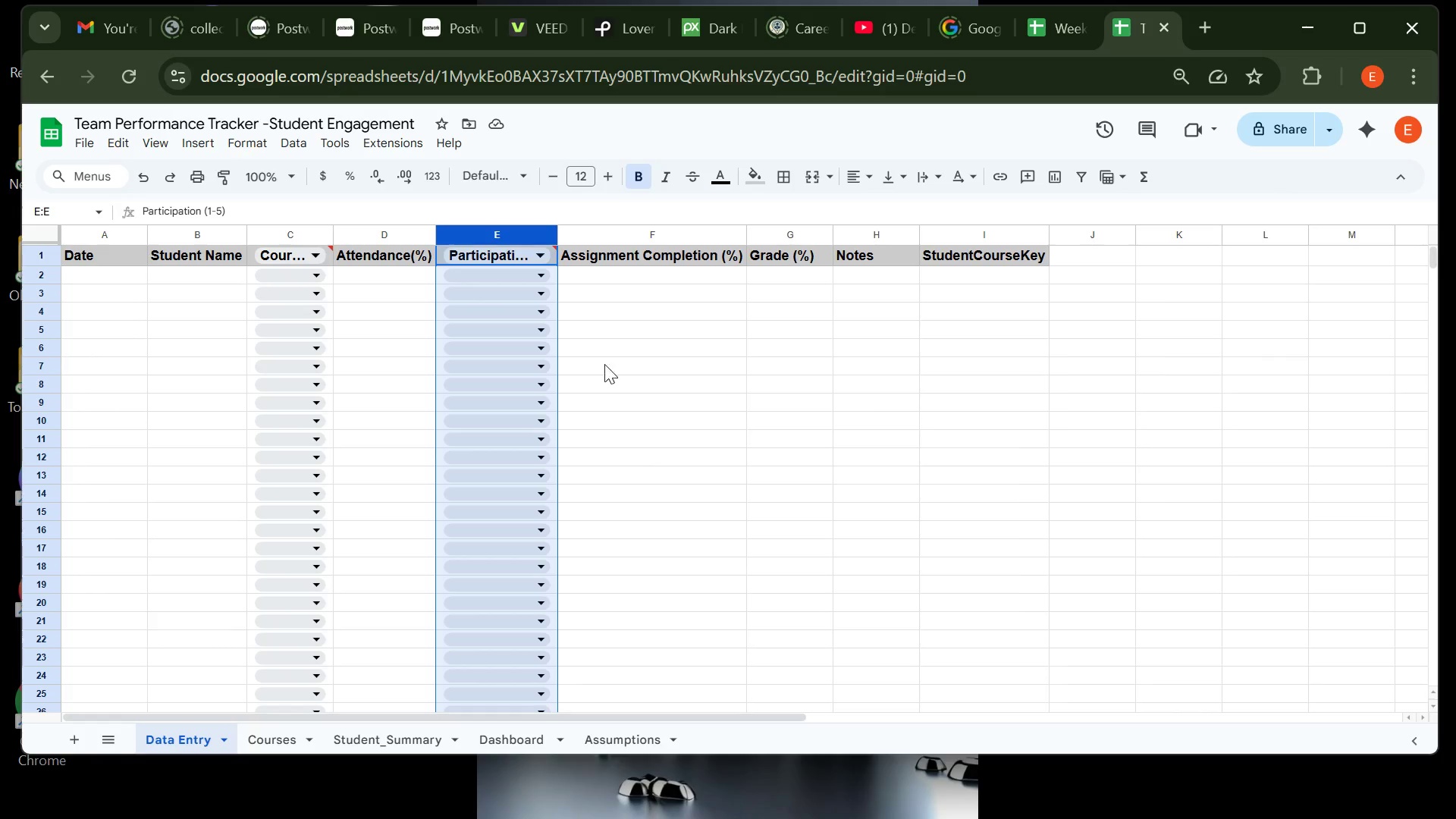 
left_click([543, 312])
 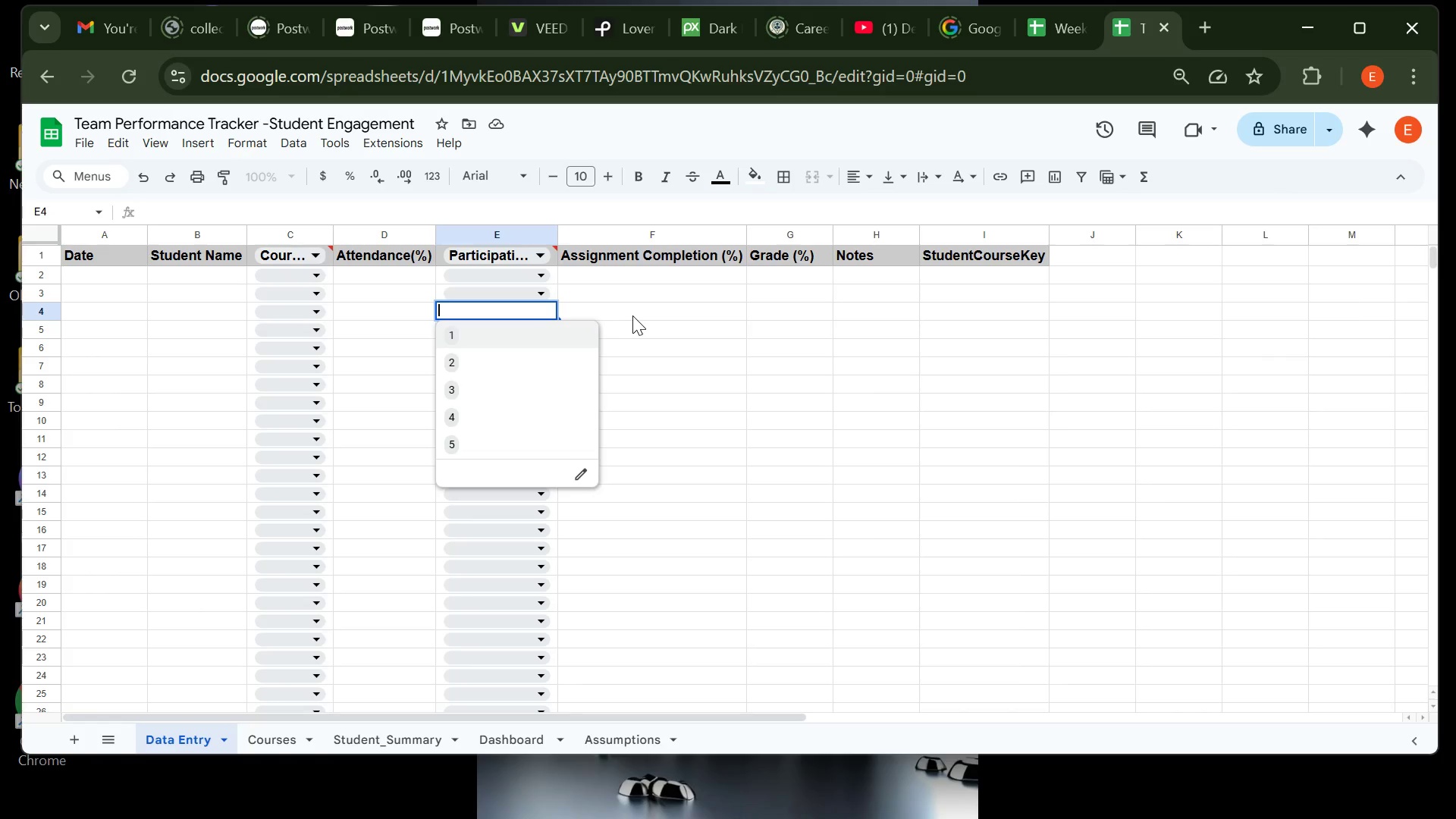 
left_click([632, 315])
 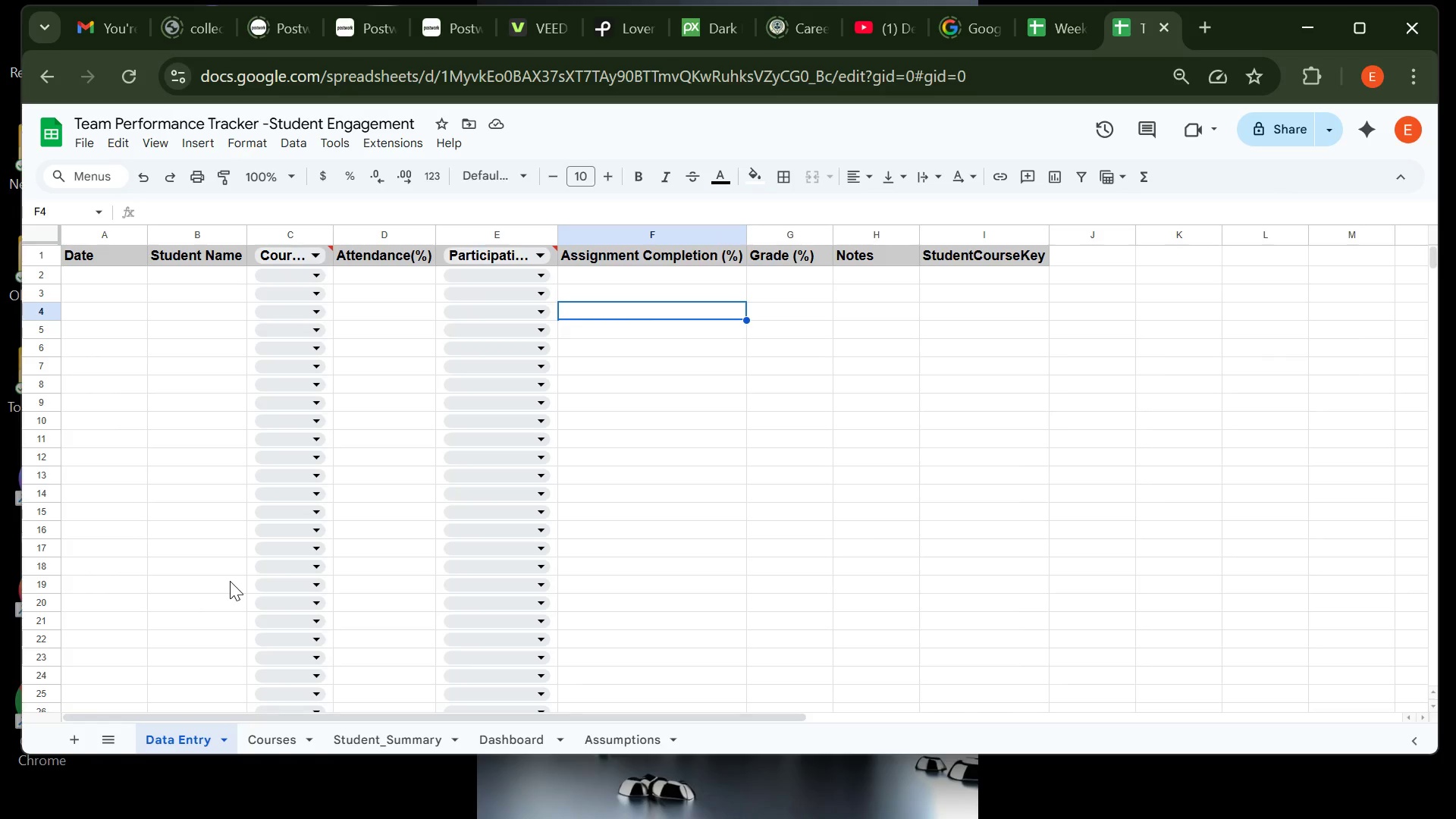 
wait(17.15)
 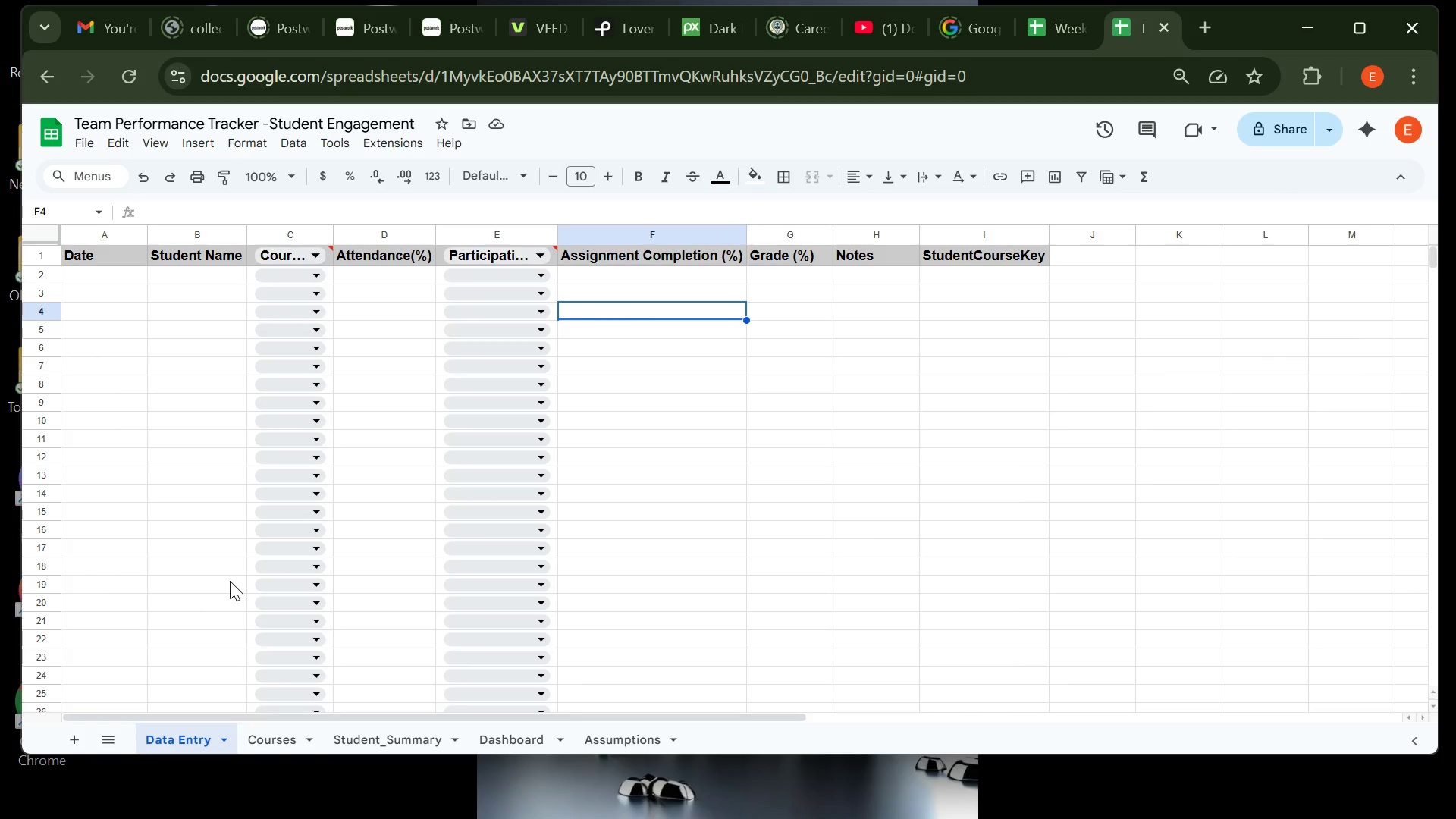 
double_click([1037, 256])
 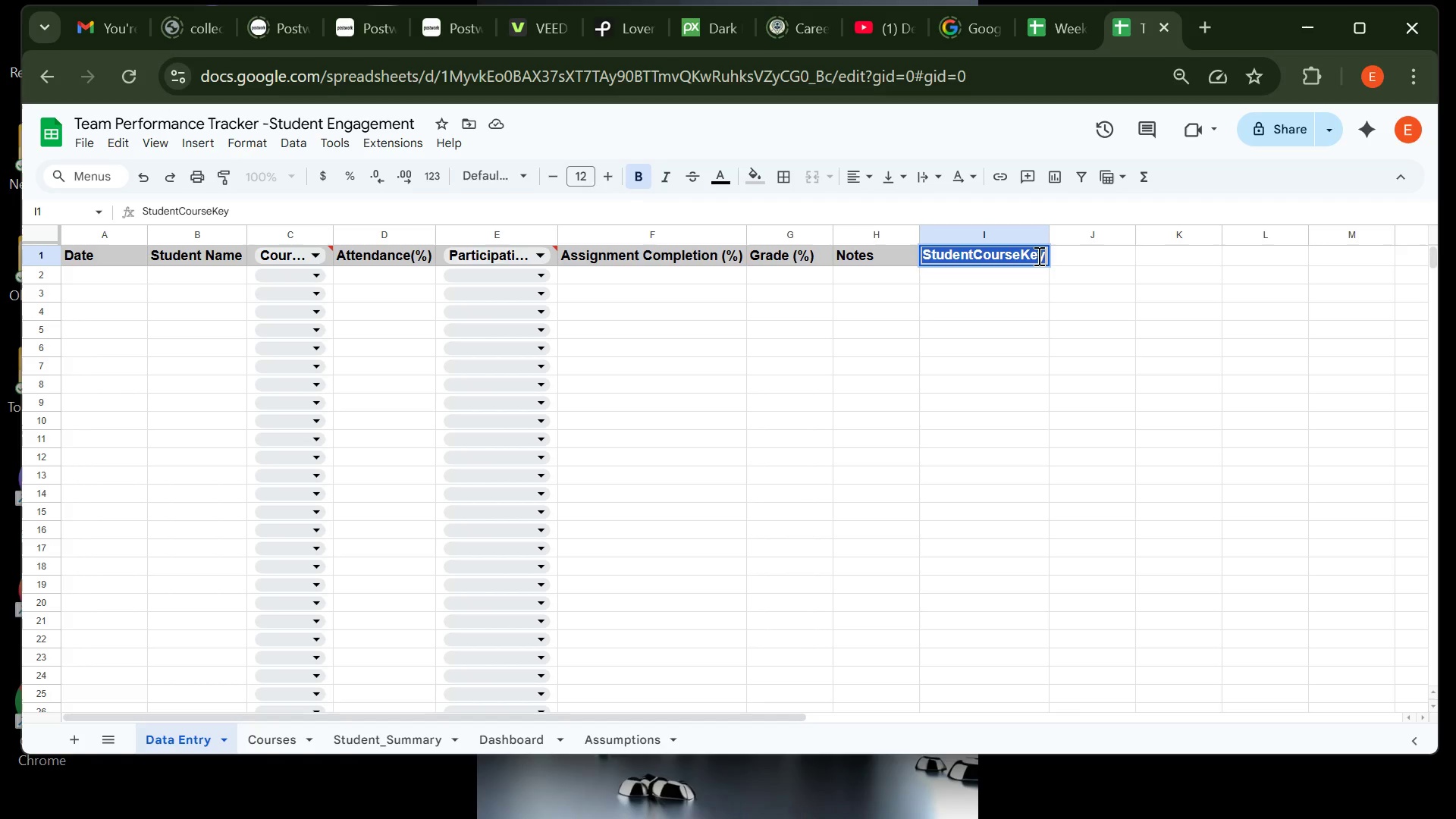 
triple_click([1037, 256])
 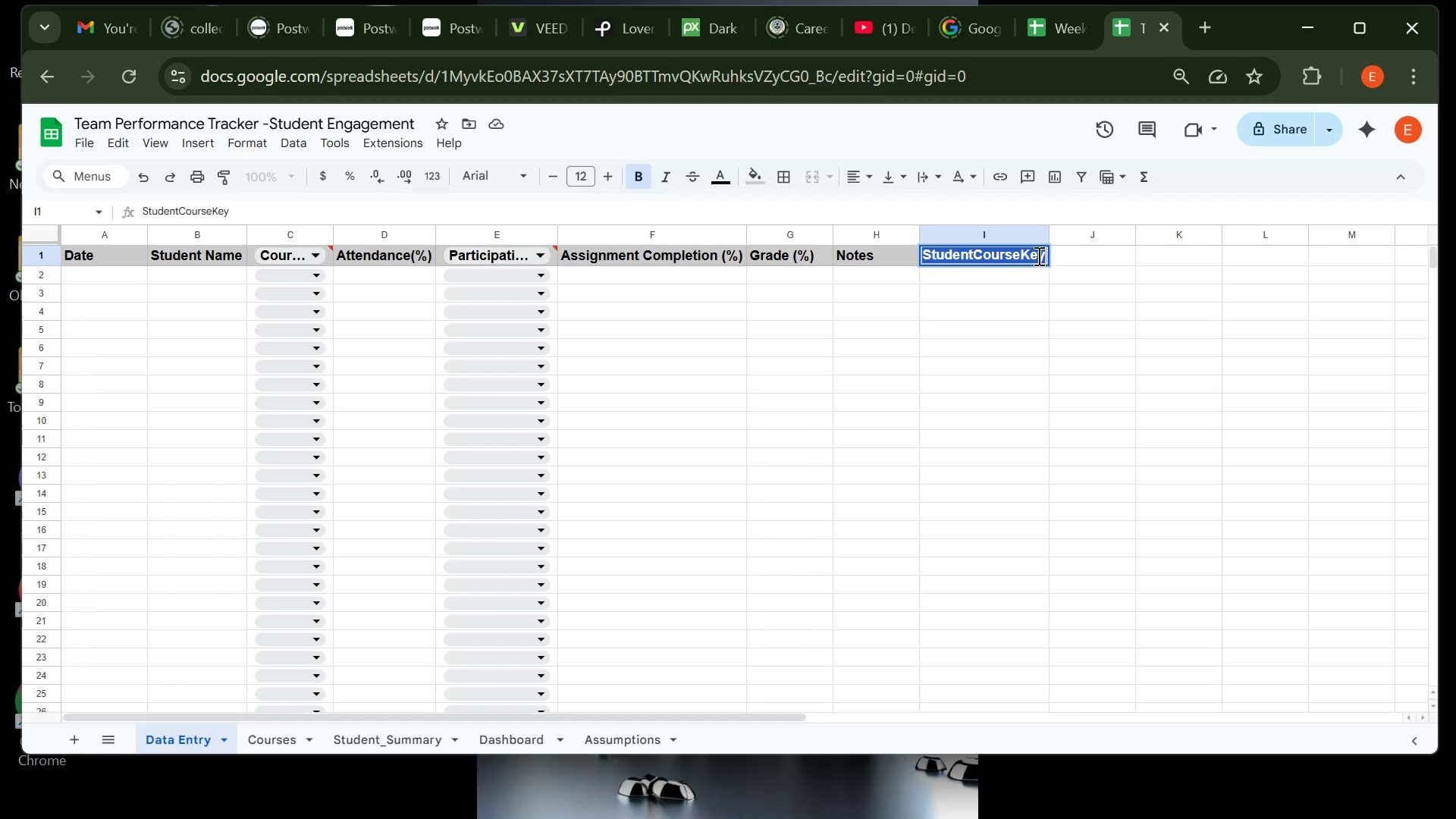 
triple_click([1037, 256])
 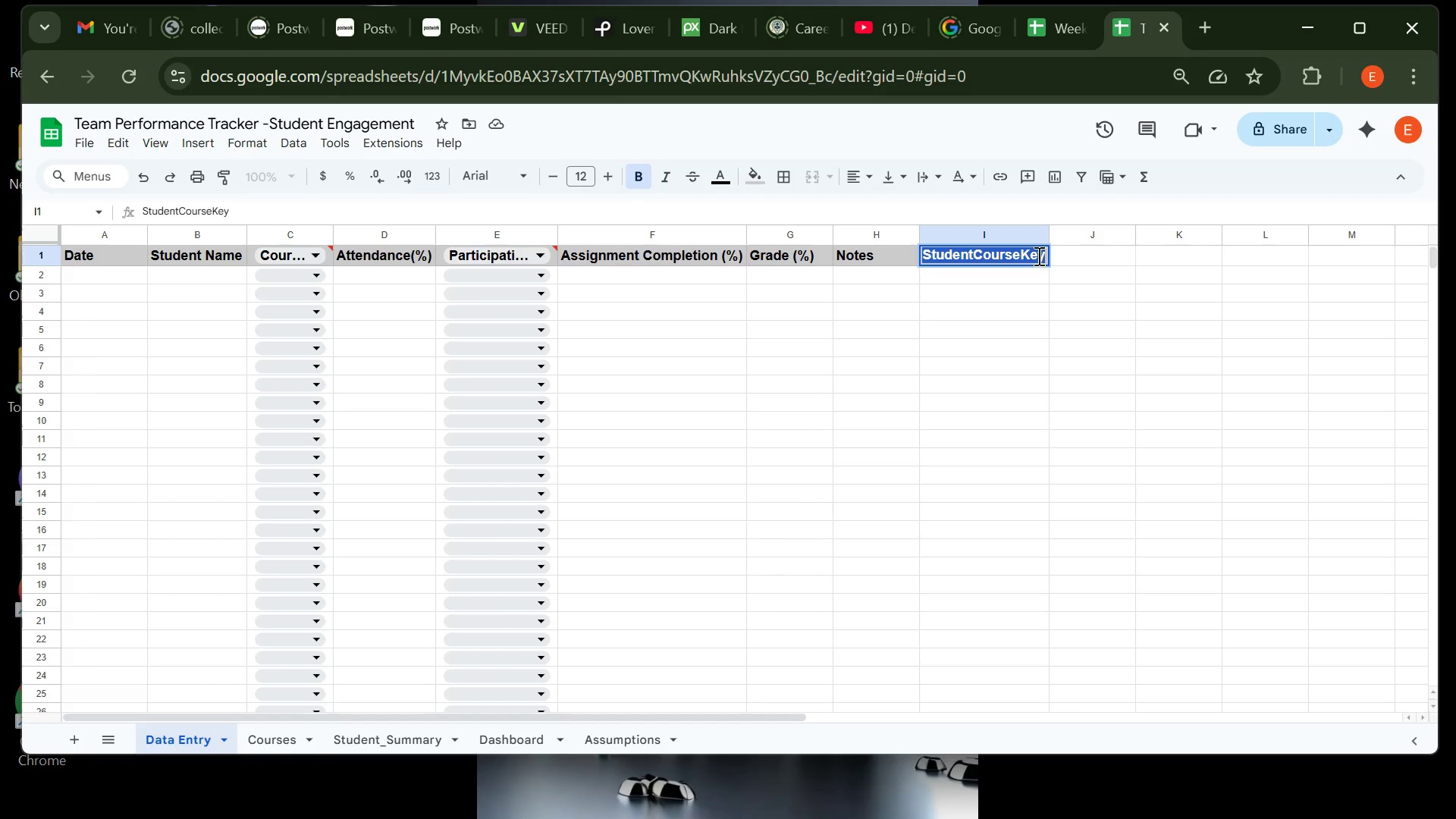 
left_click([1037, 256])
 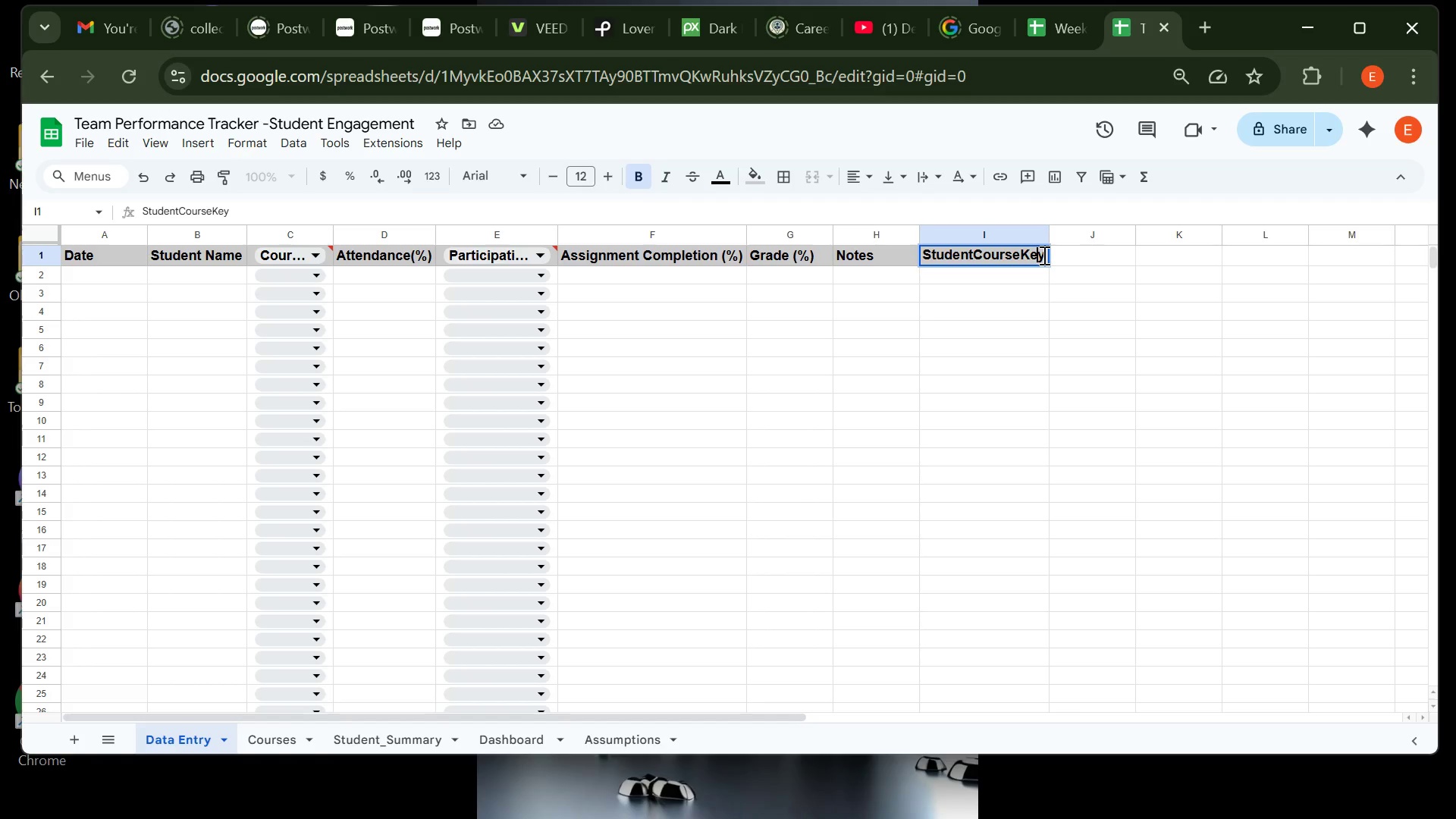 
key(ArrowRight)
 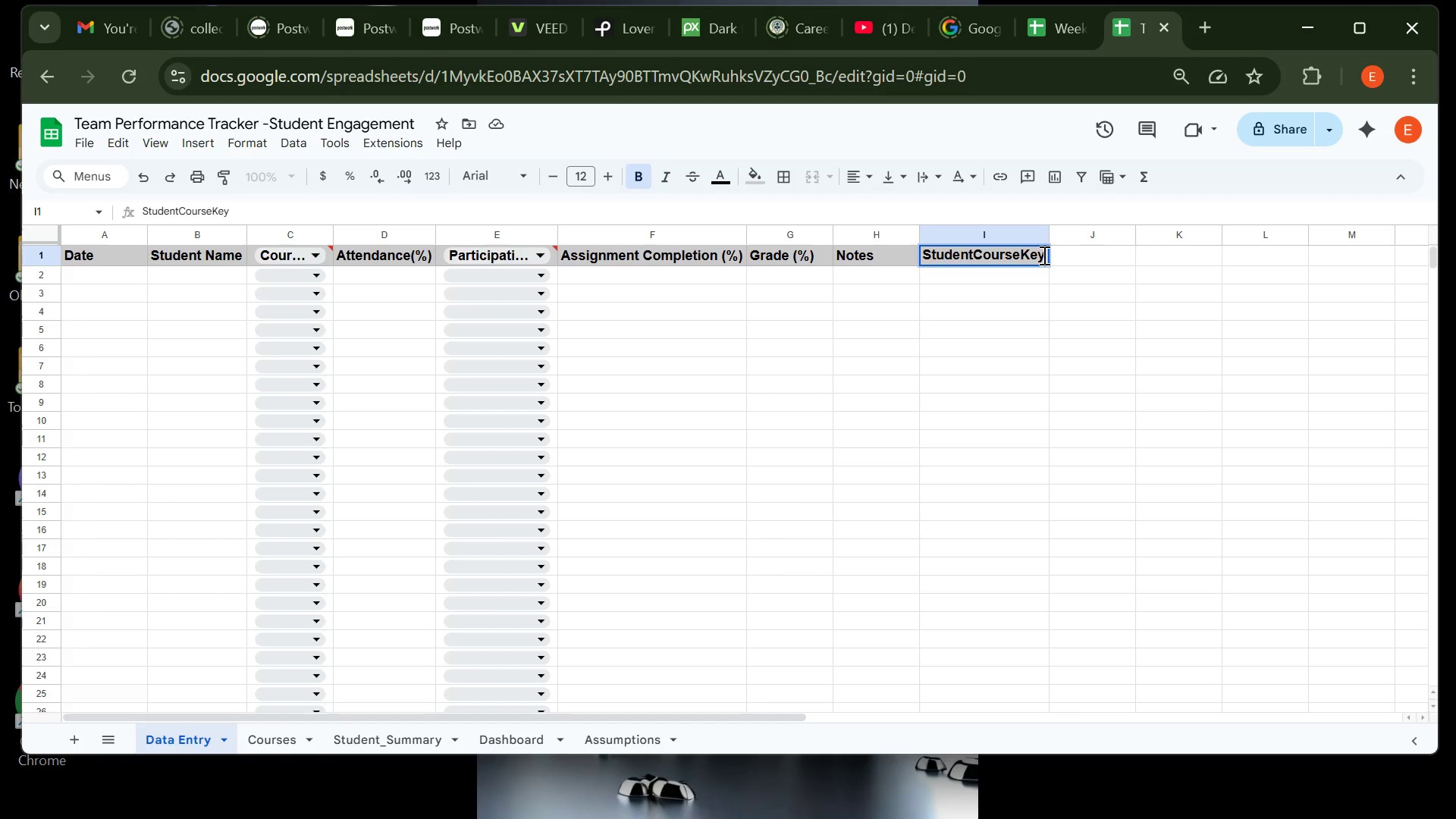 
type( Helper)
 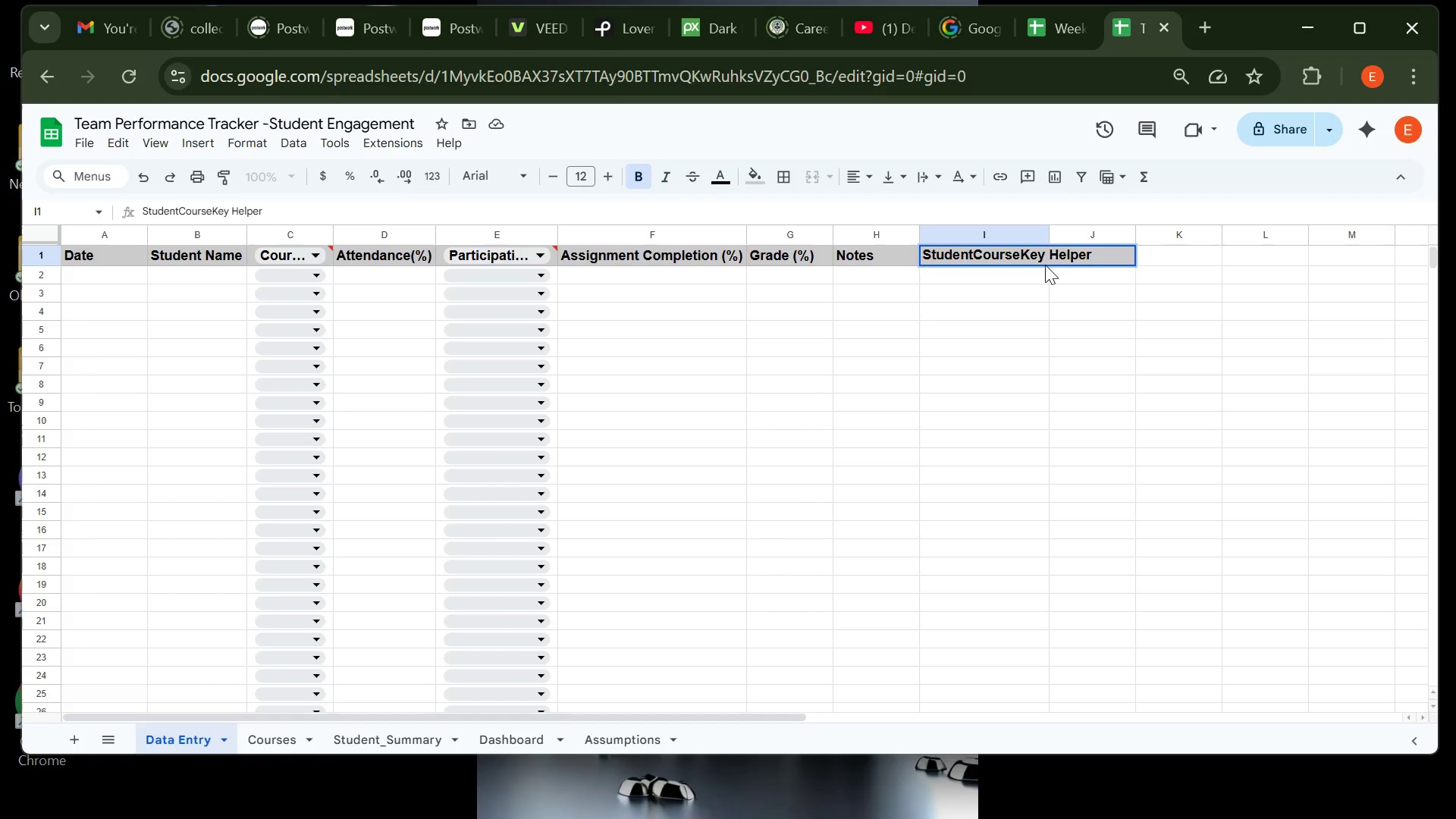 
key(Enter)
 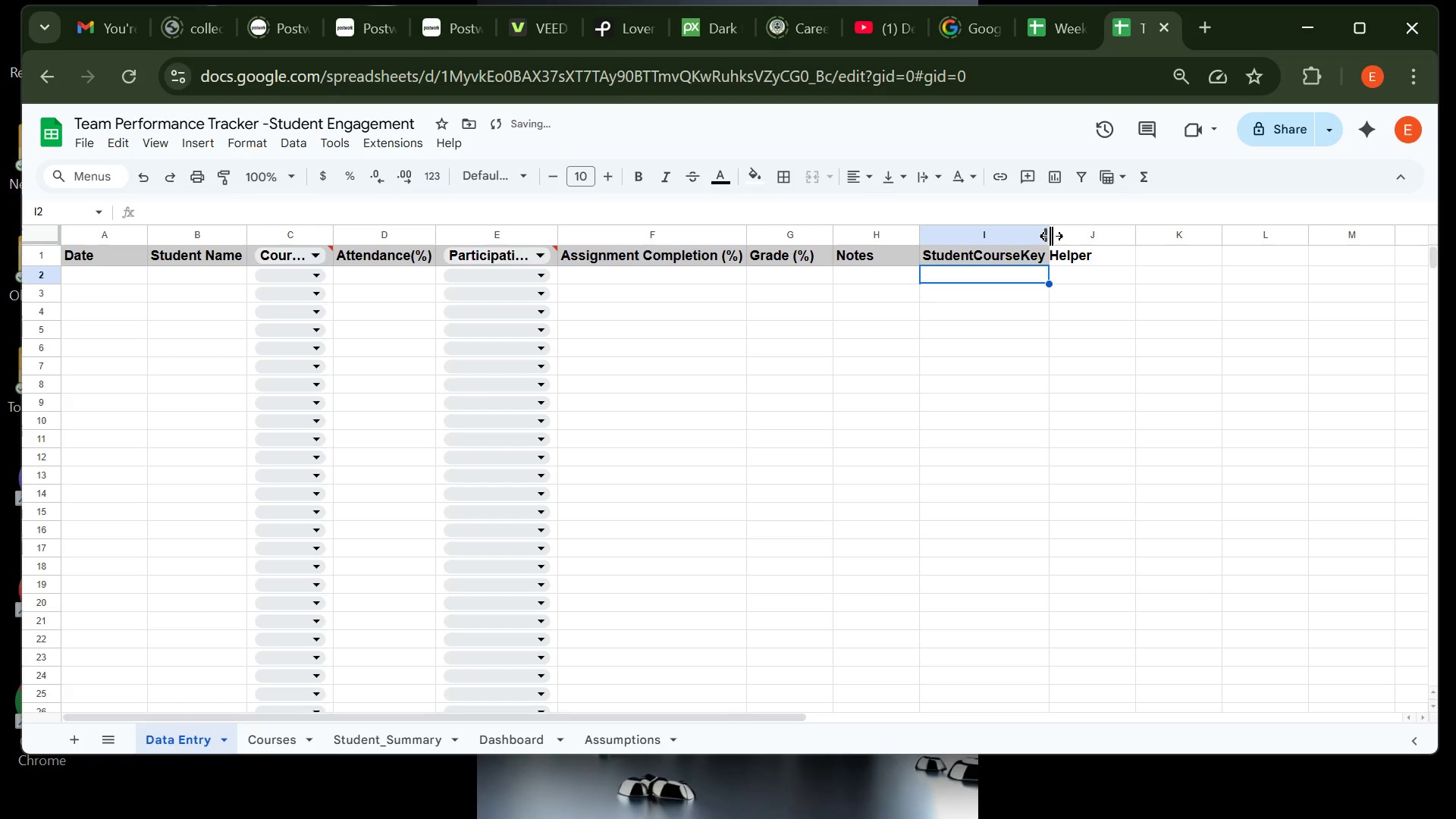 
double_click([1051, 236])
 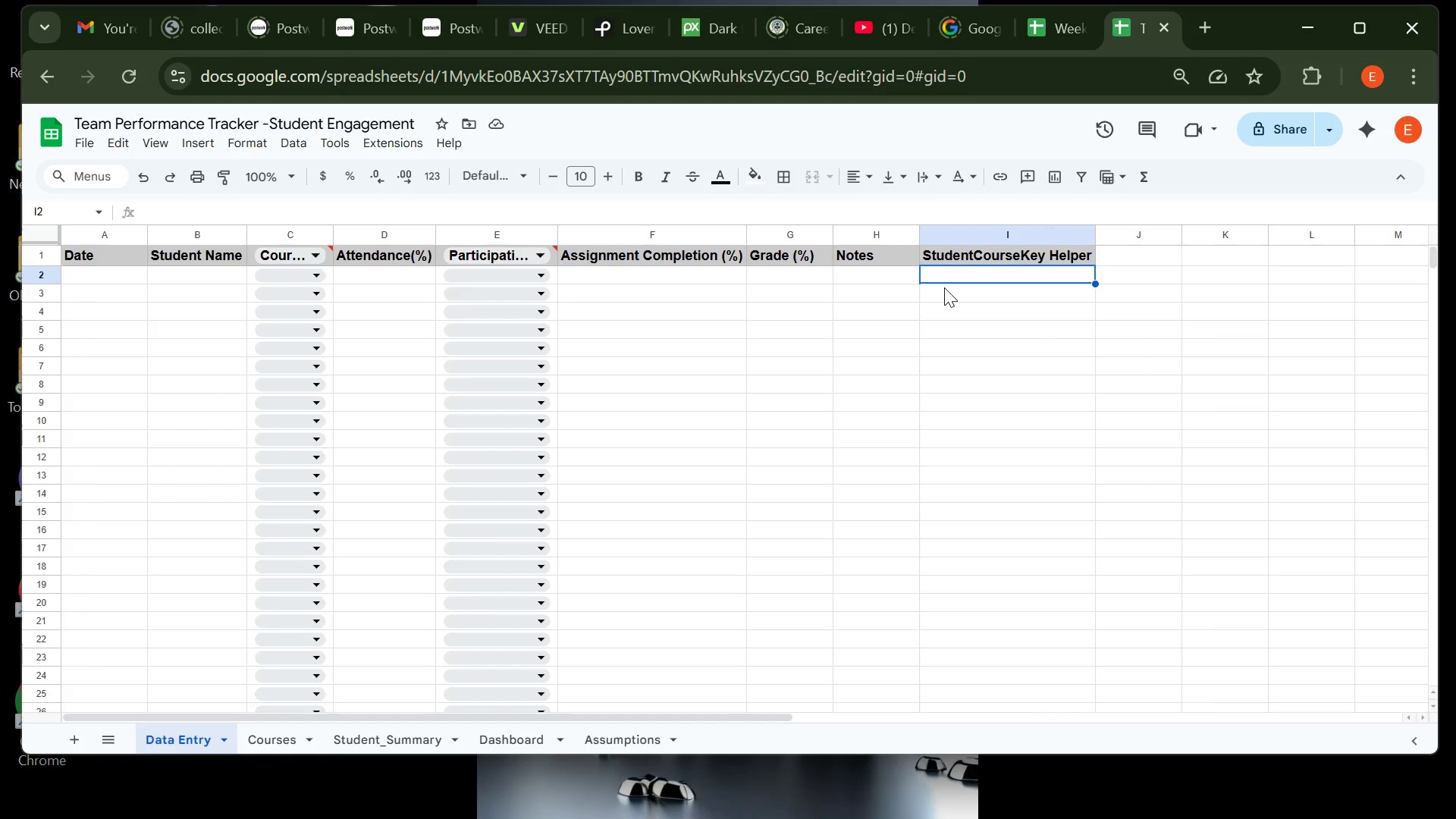 
wait(11.67)
 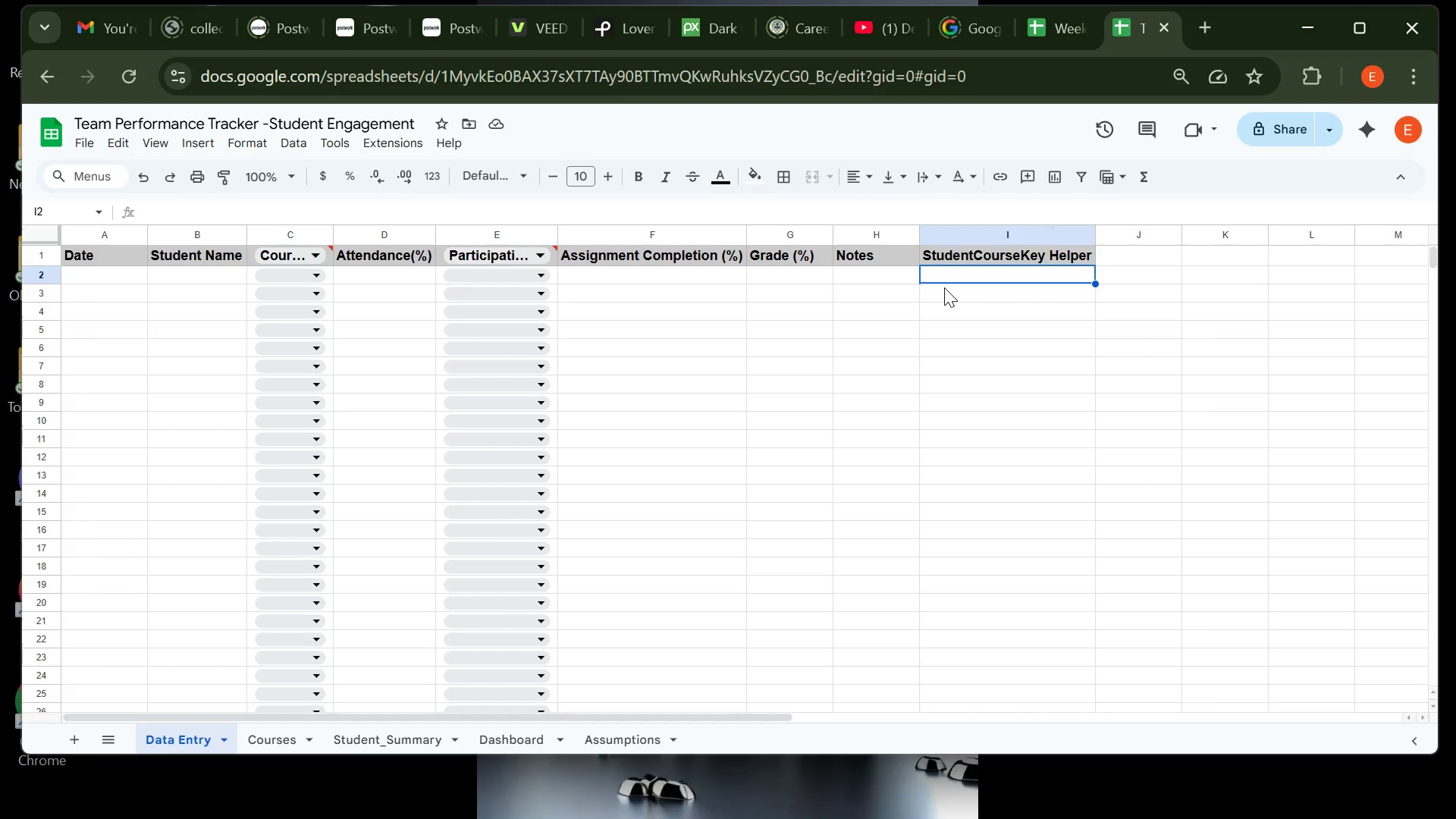 
left_click([330, 799])
 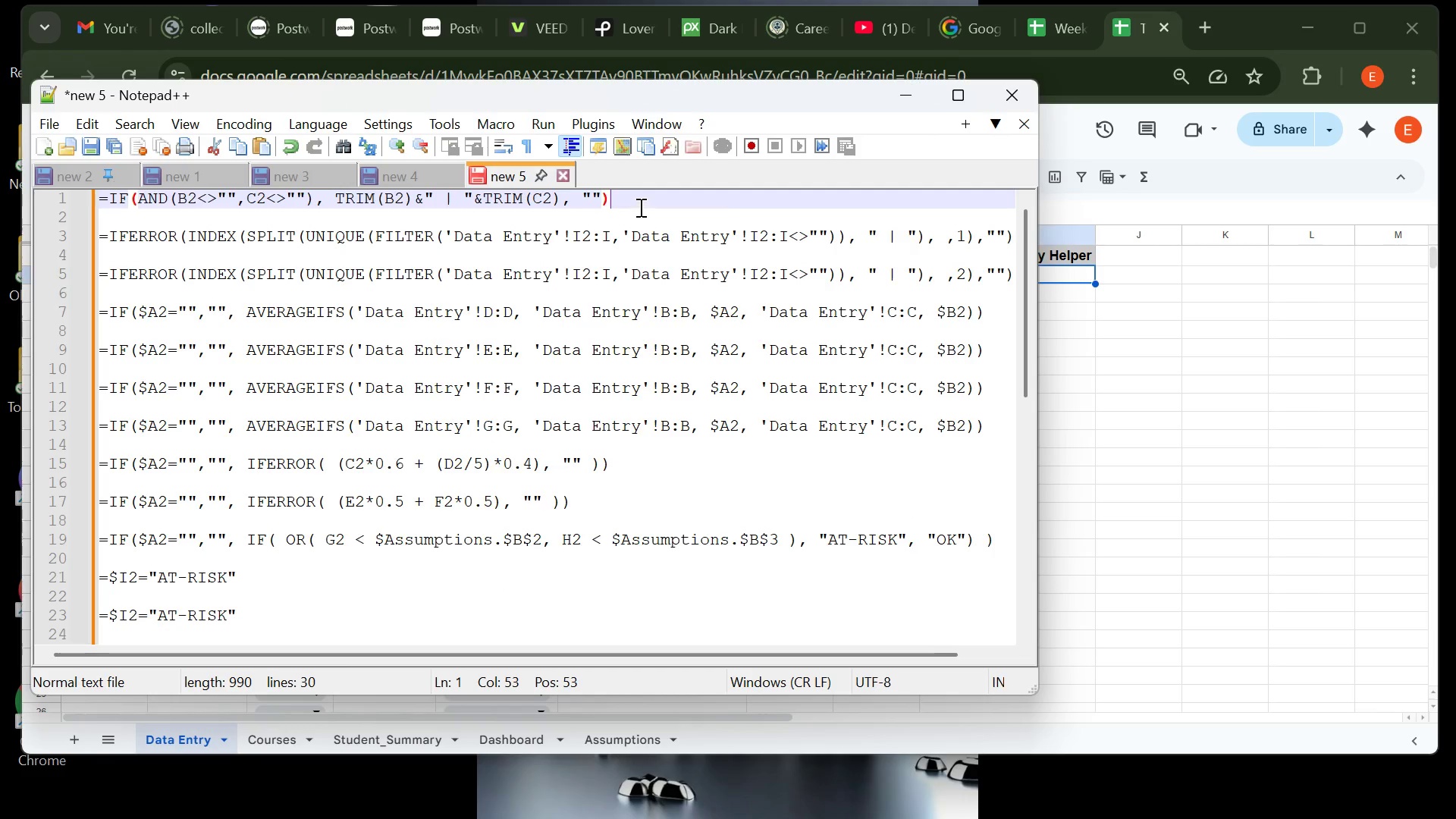 
double_click([639, 207])
 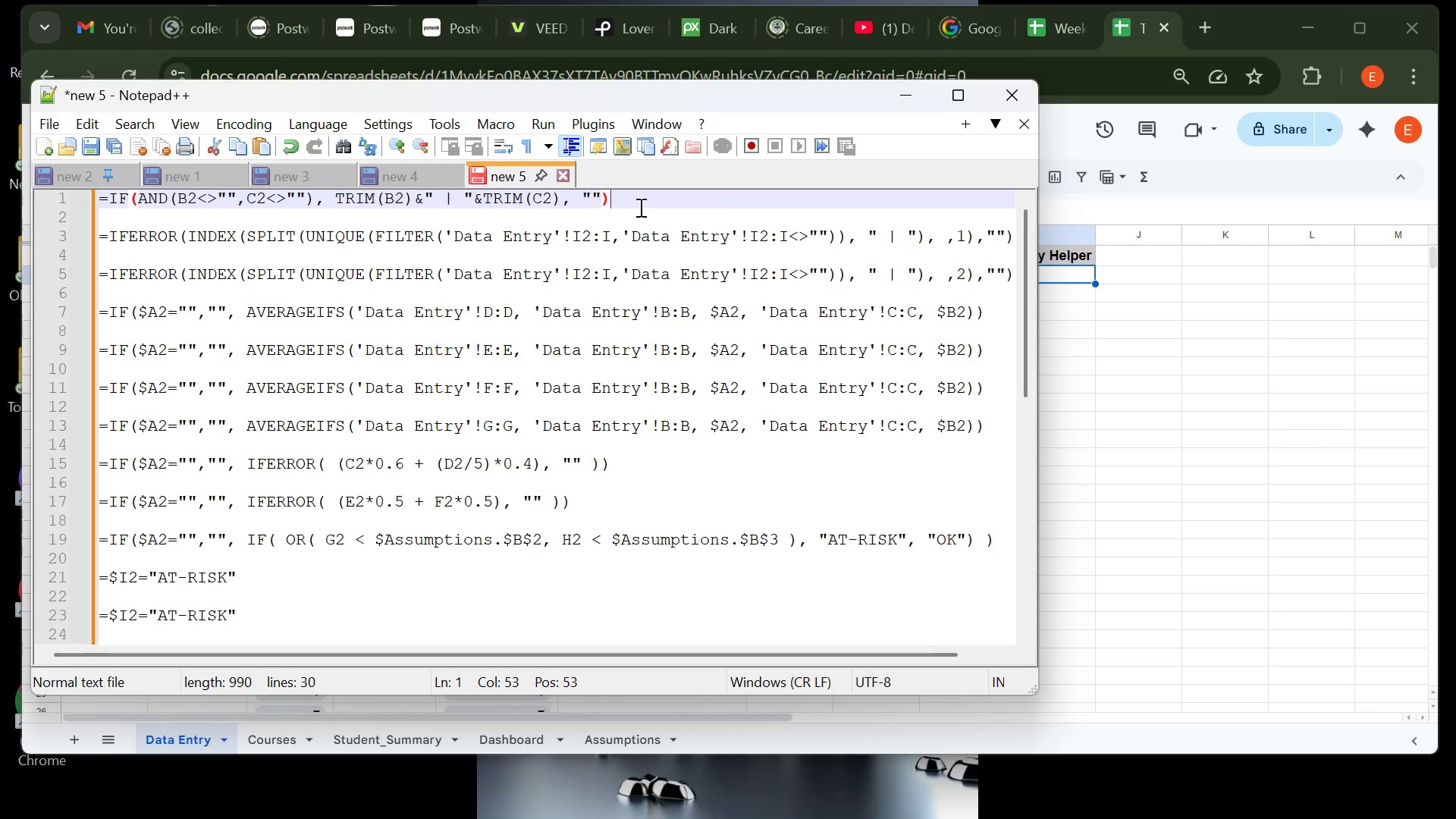 
left_click([639, 207])
 